 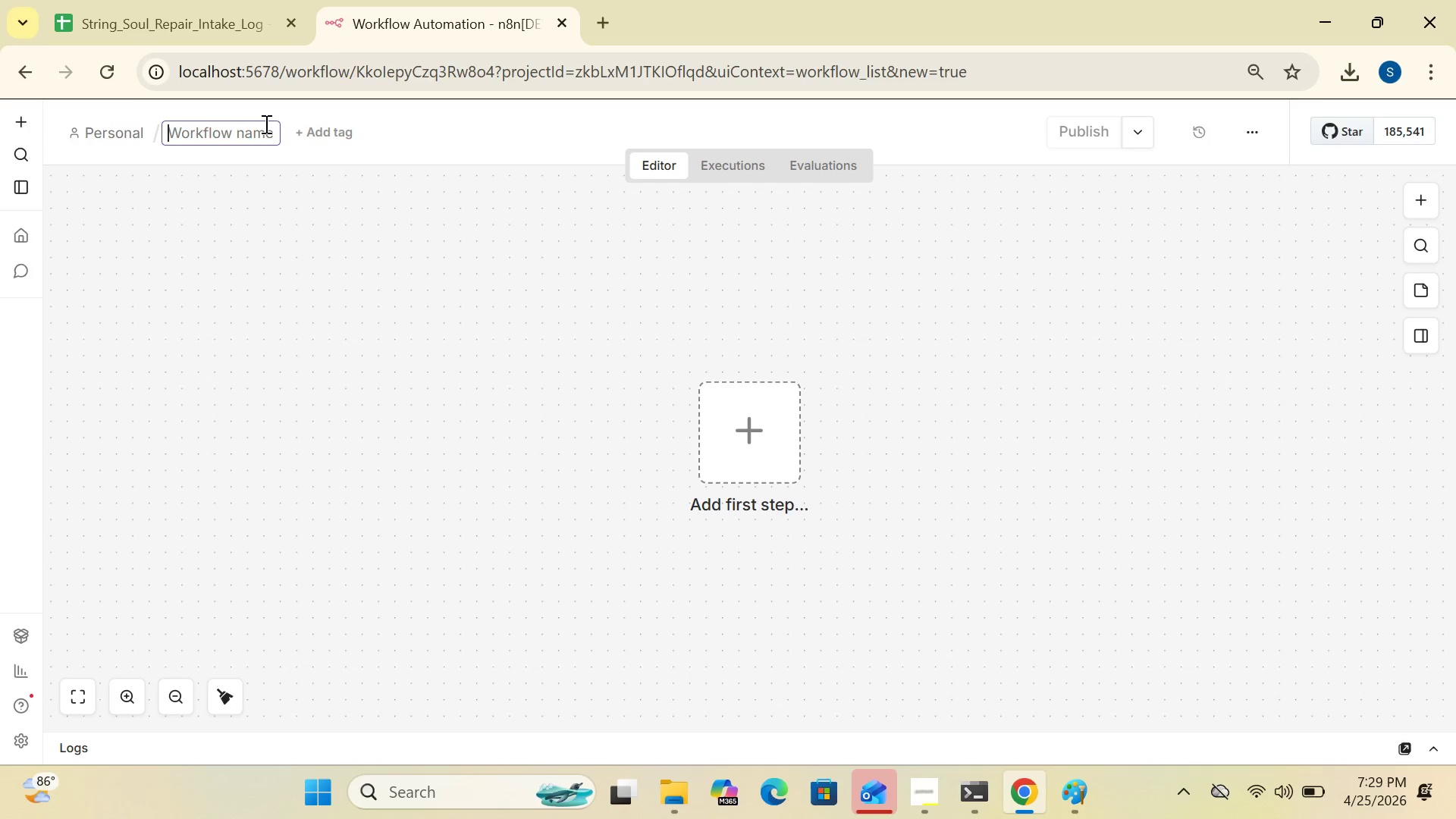 
hold_key(key=ShiftRight, duration=0.7)
 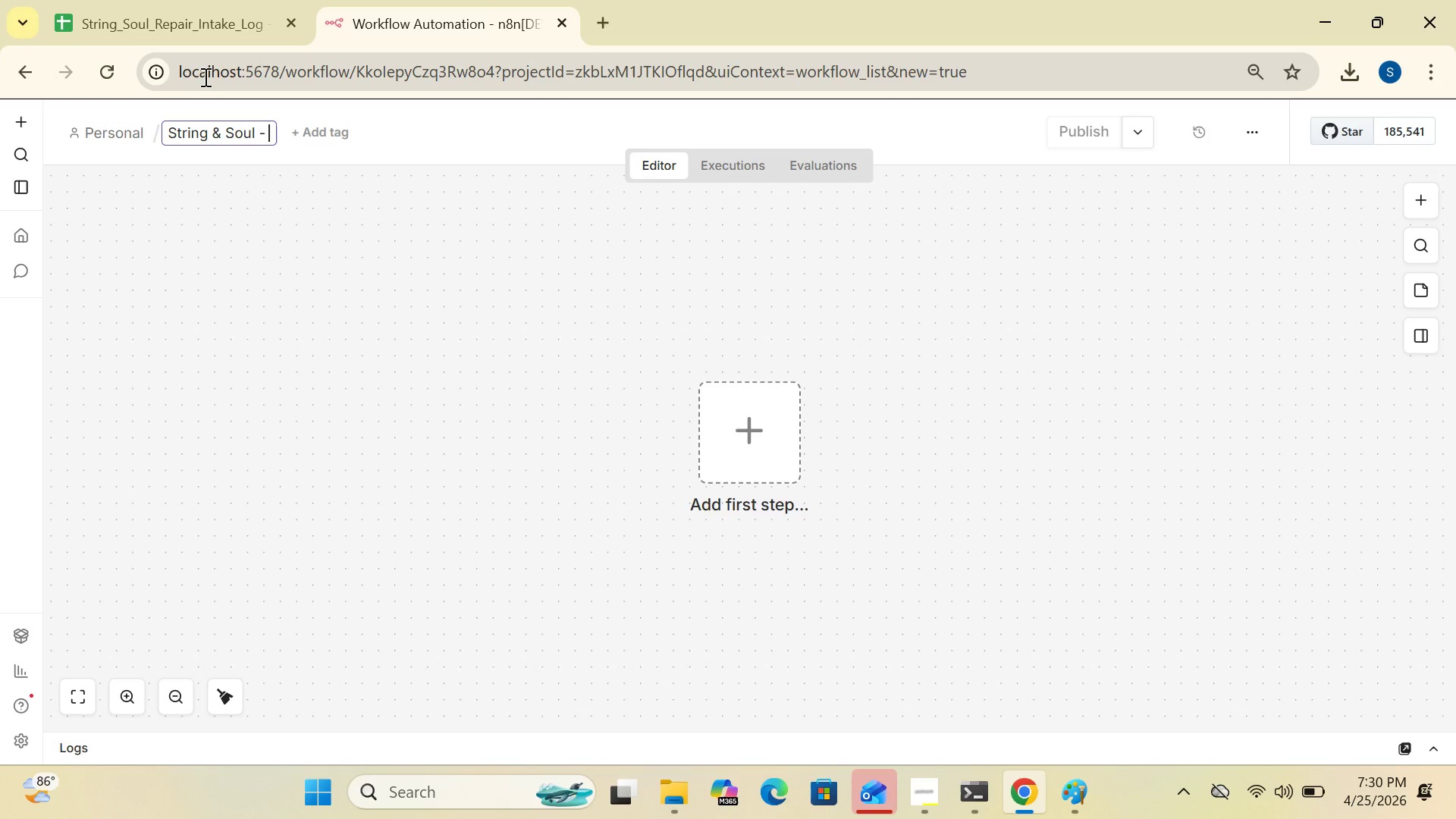 
wait(14.82)
 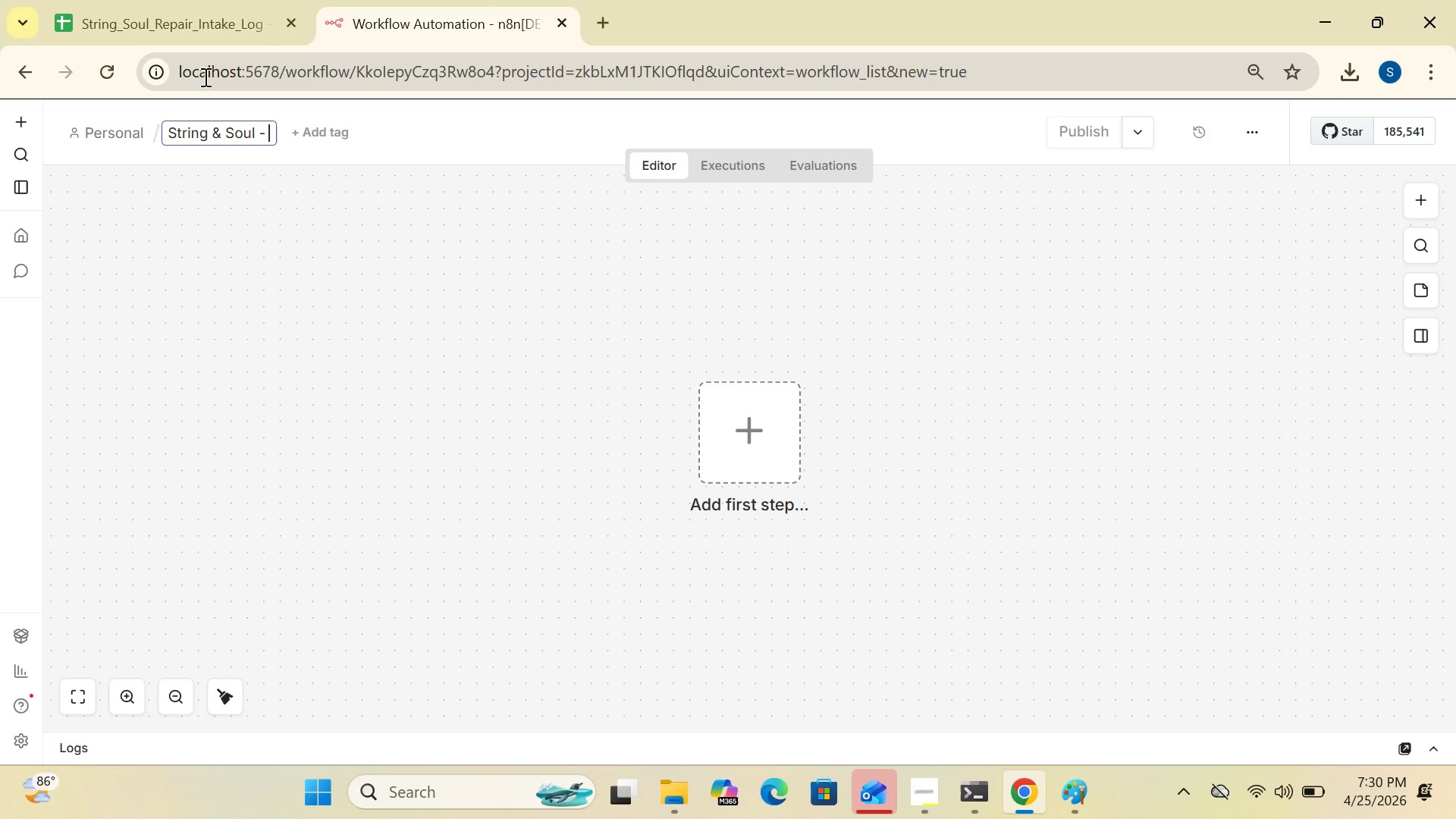 
mouse_move([253, 127])
 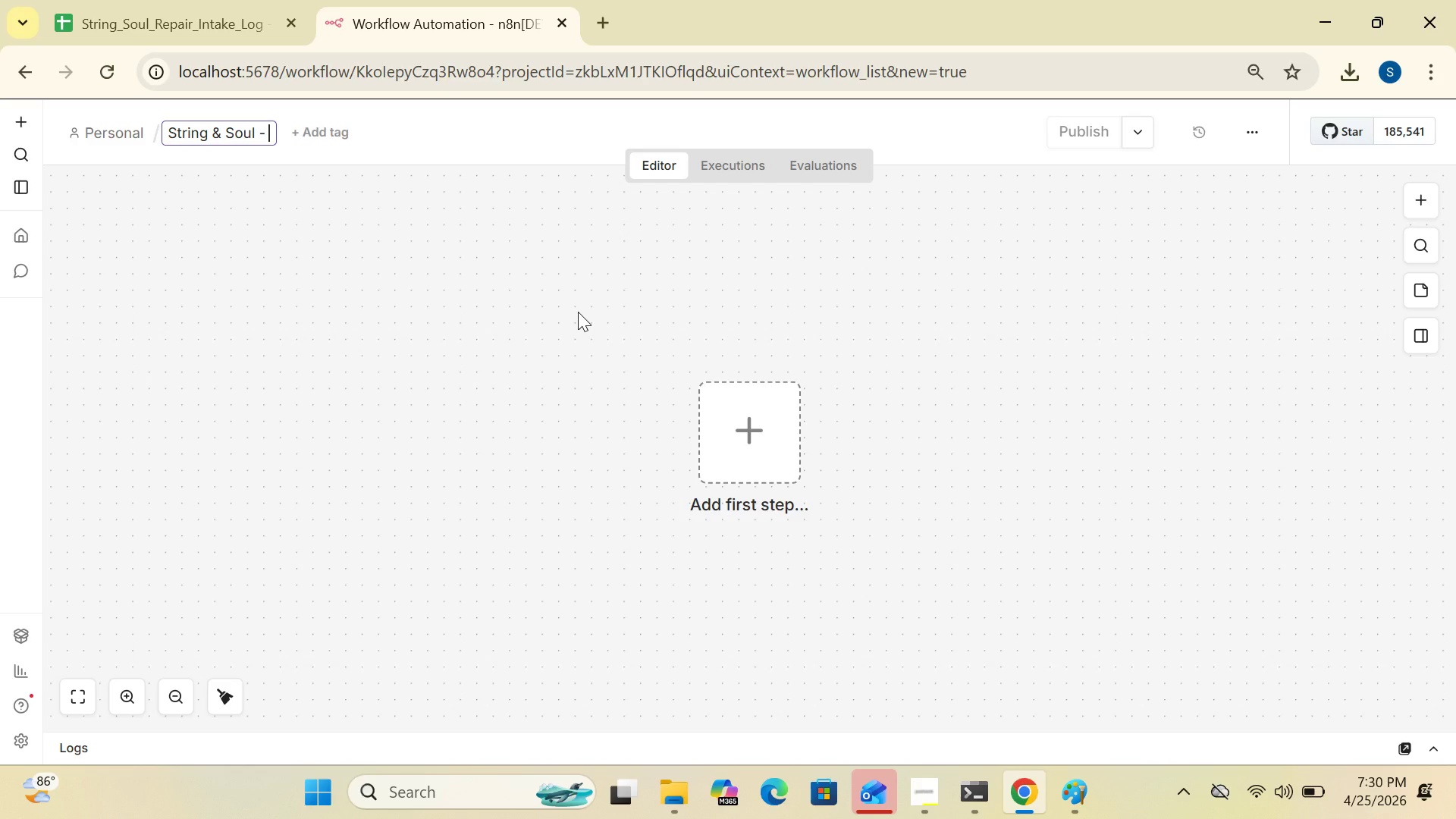 
wait(17.91)
 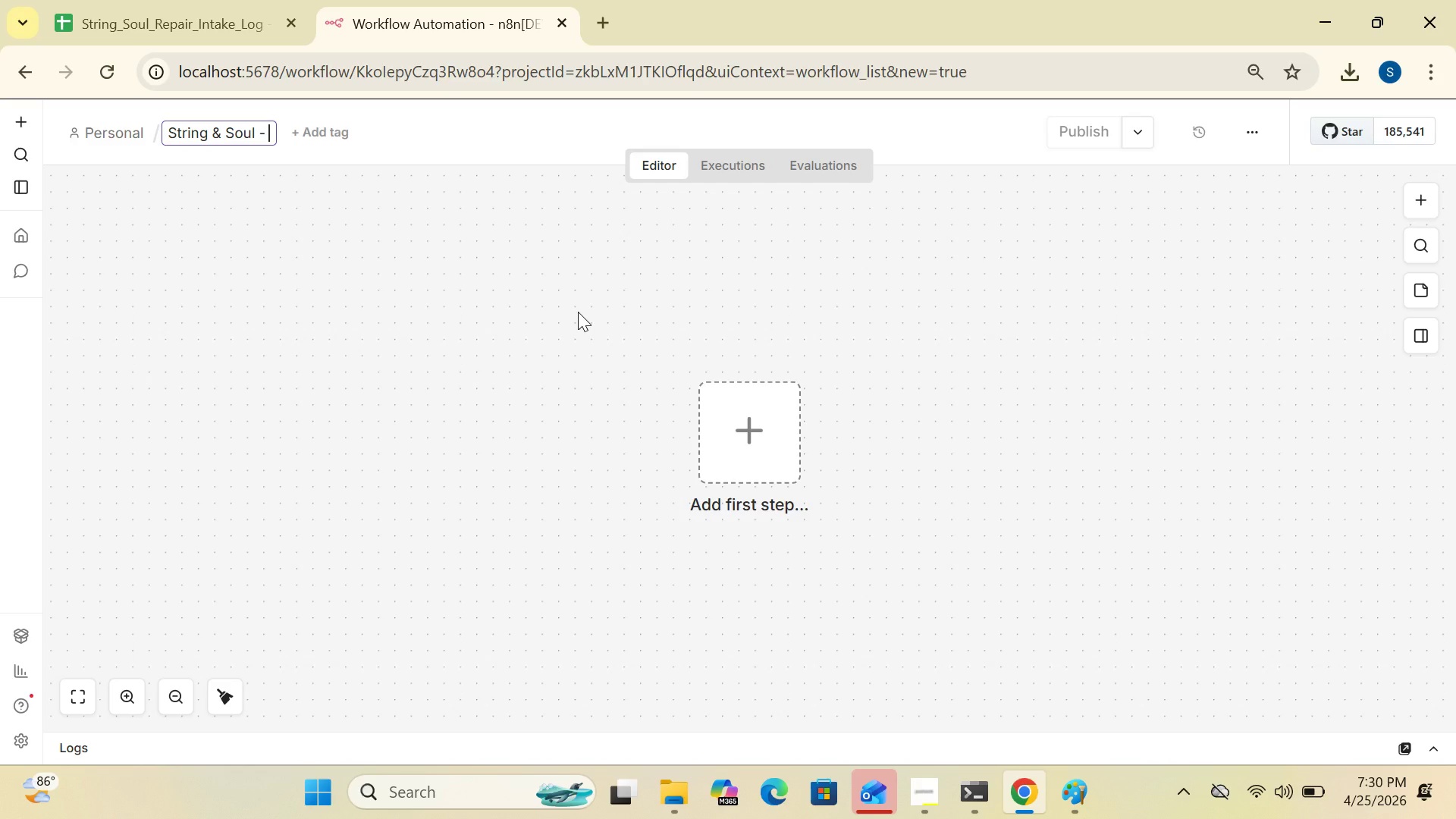 
type(Elite Repair T)
key(Backspace)
type(INtake Alert)
 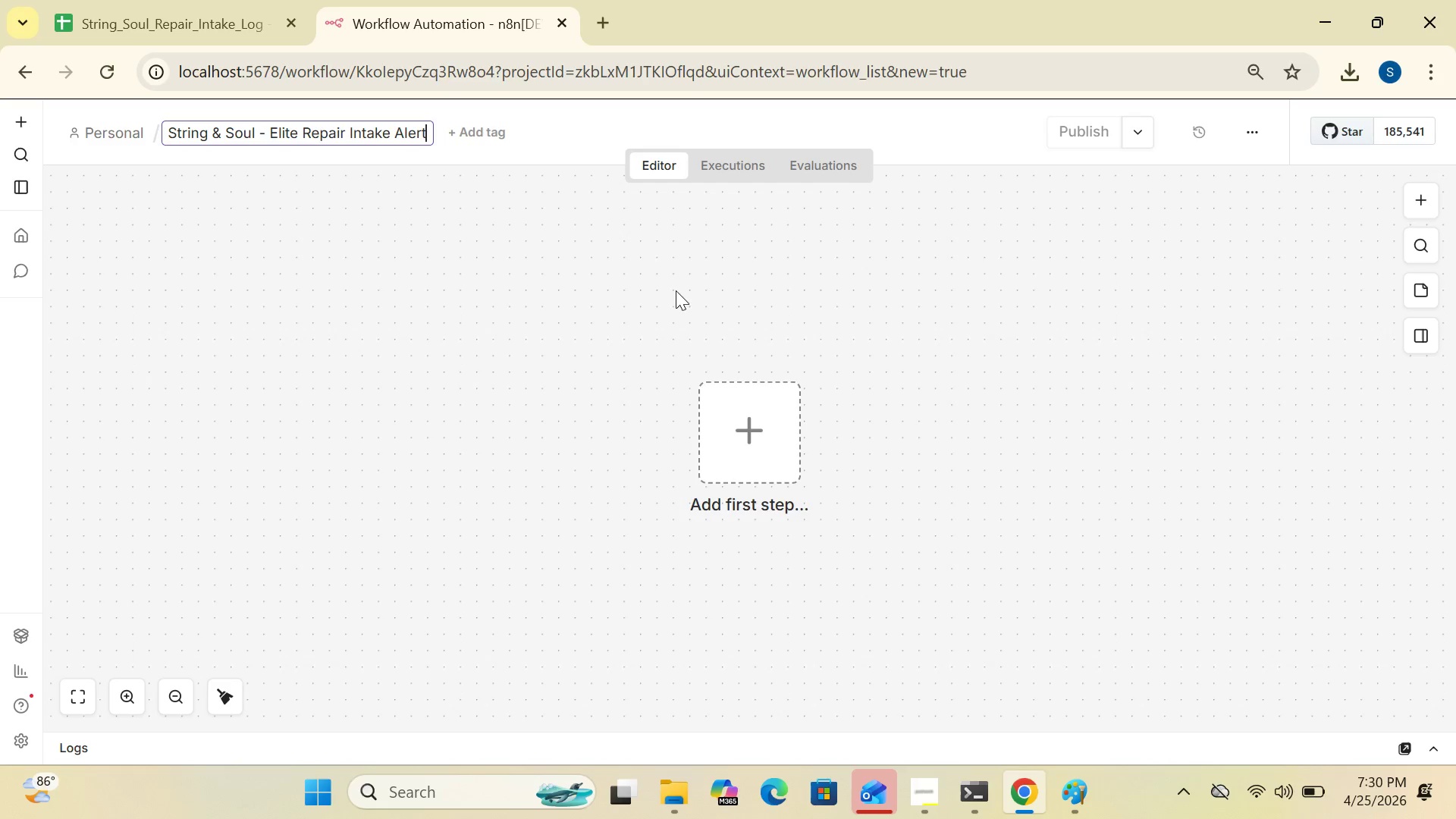 
left_click([560, 136])
 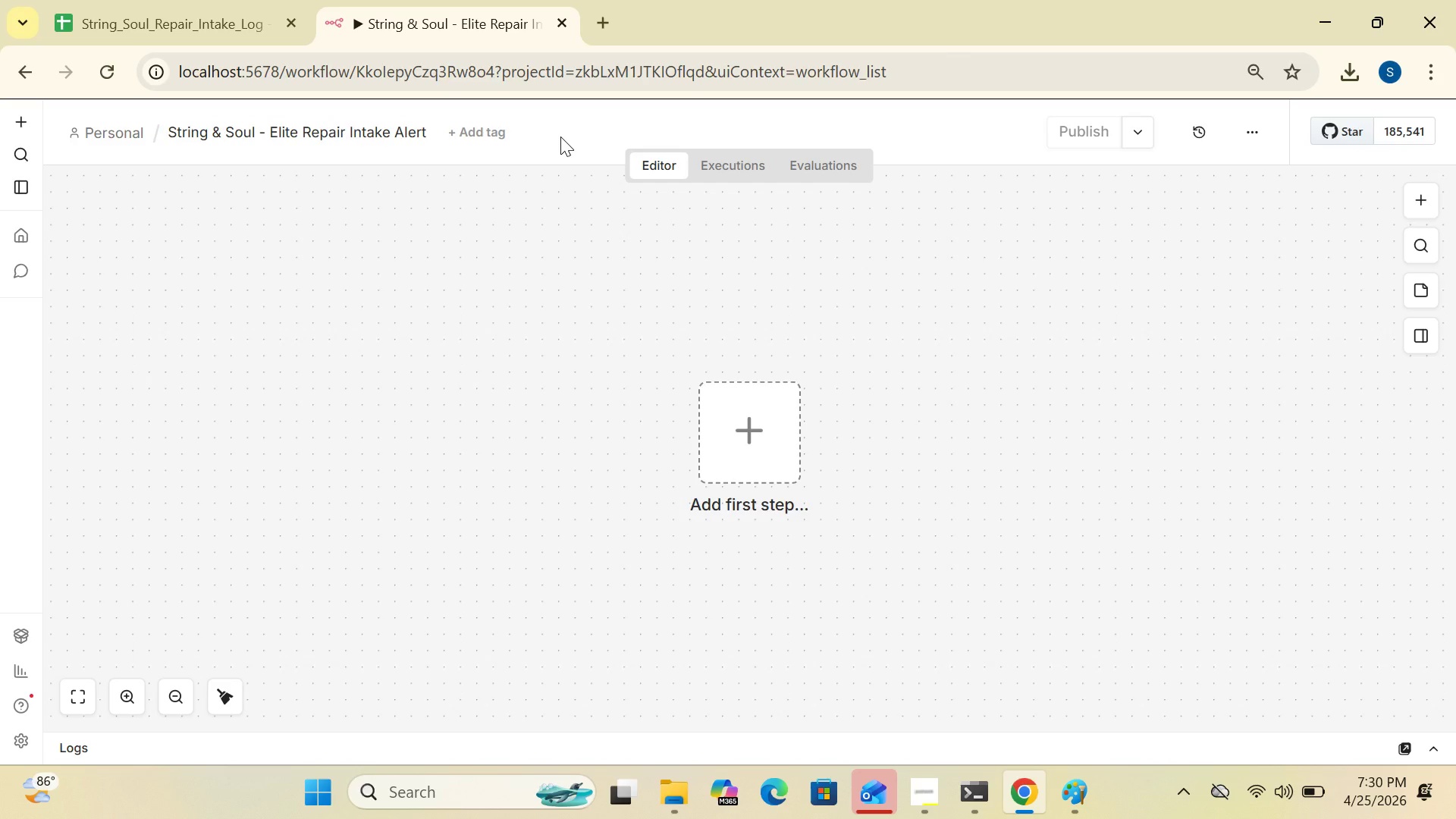 
wait(6.0)
 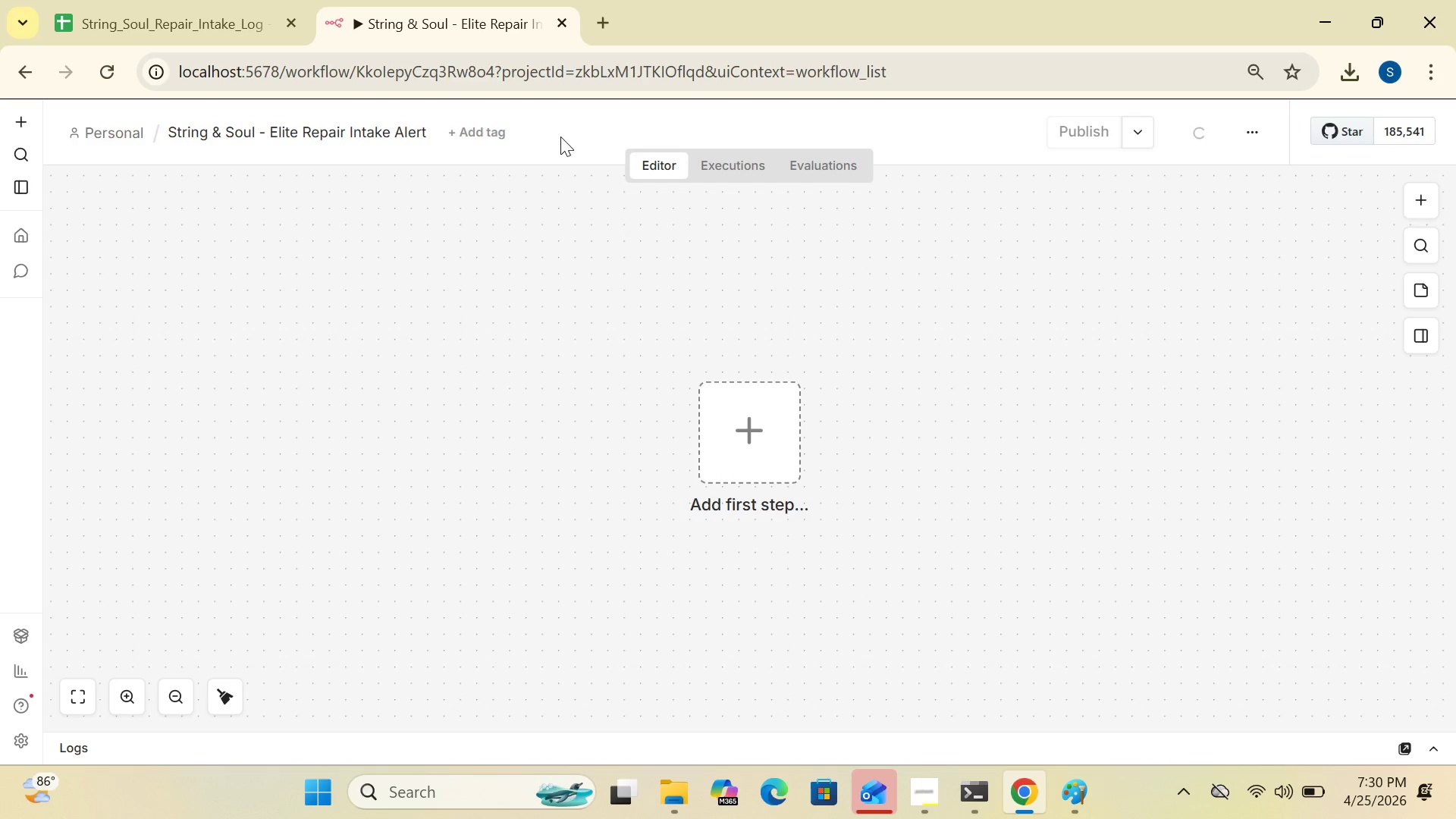 
left_click([745, 428])
 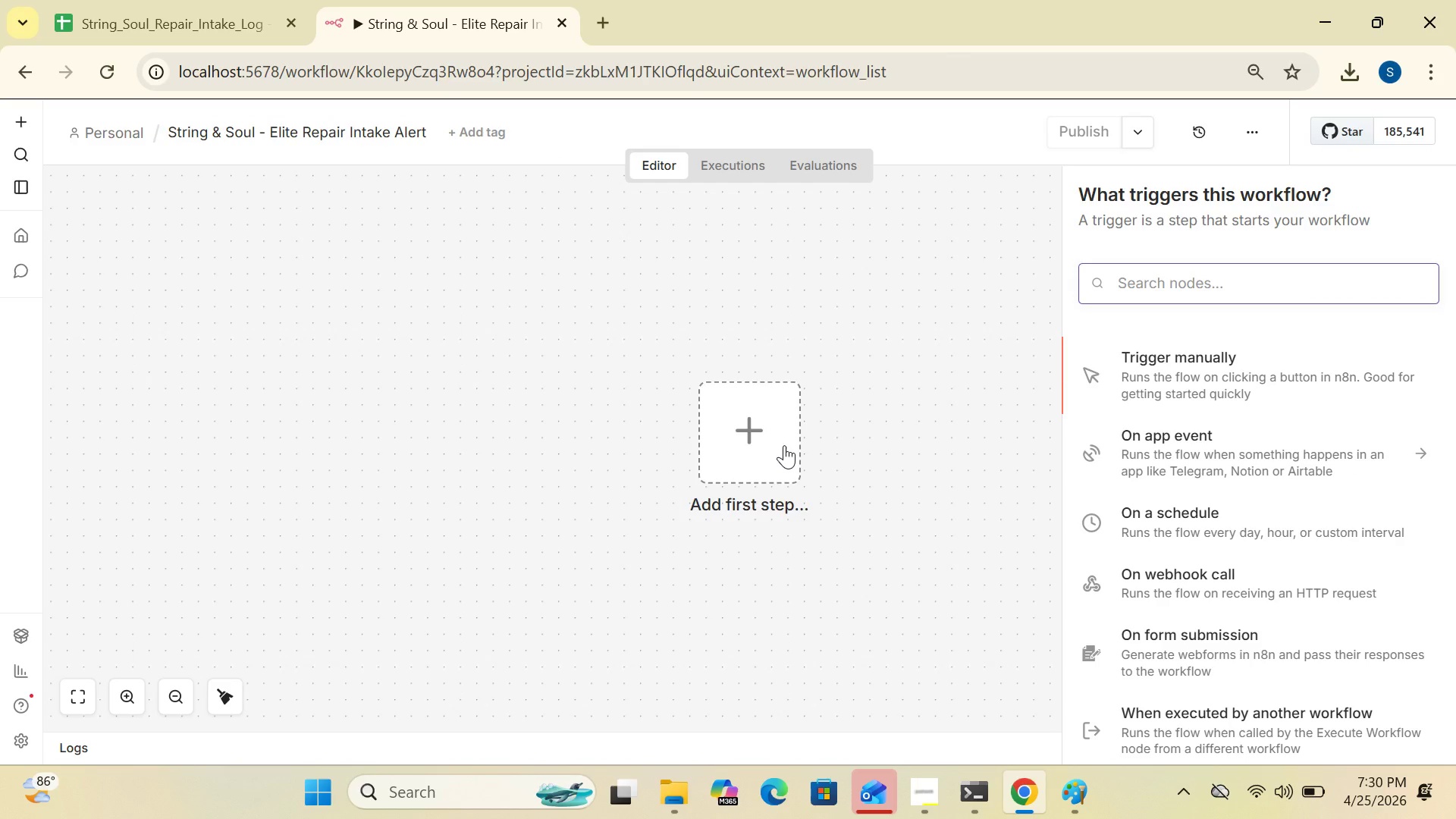 
type(Google)
 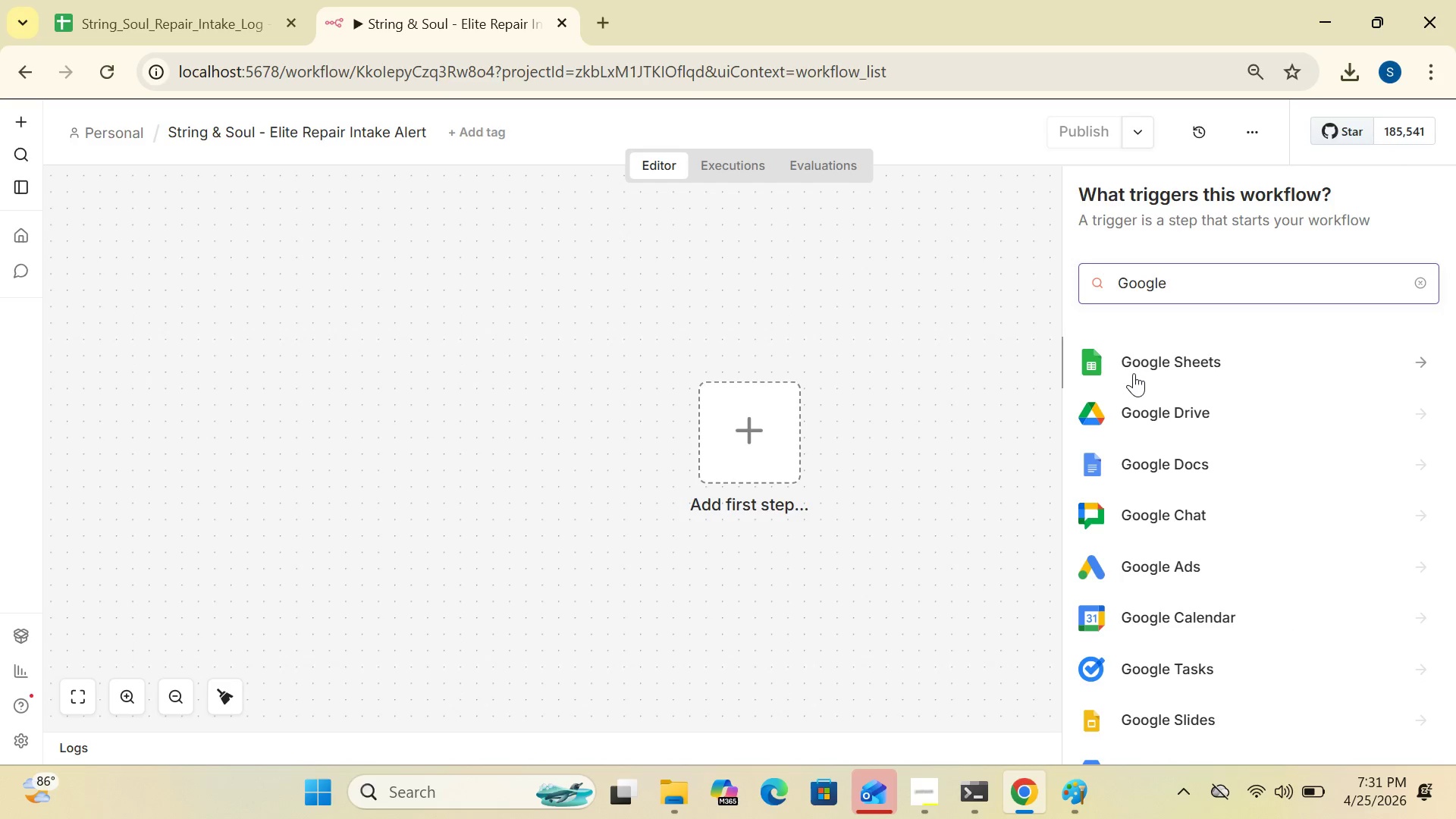 
left_click([1135, 372])
 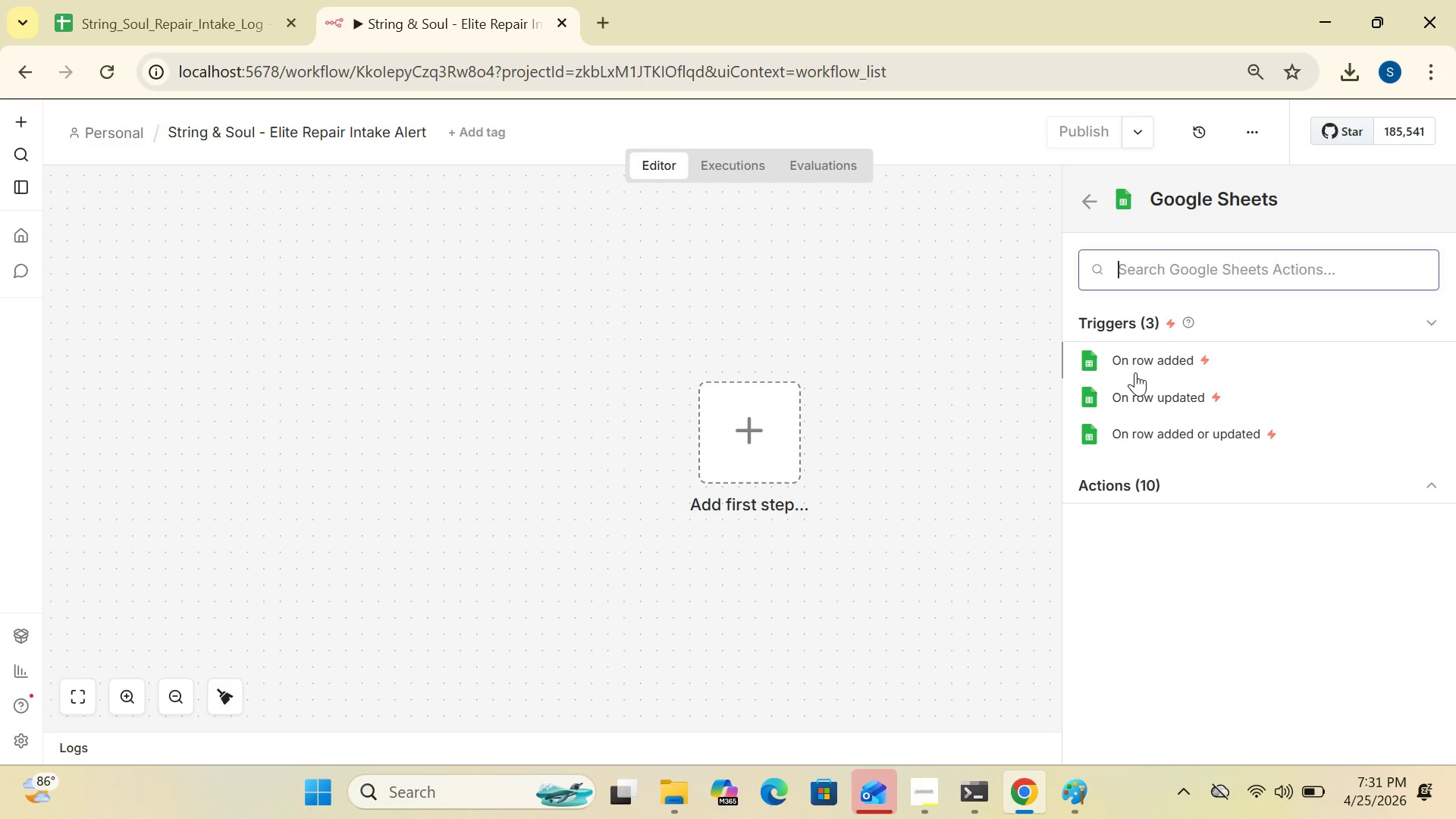 
wait(15.12)
 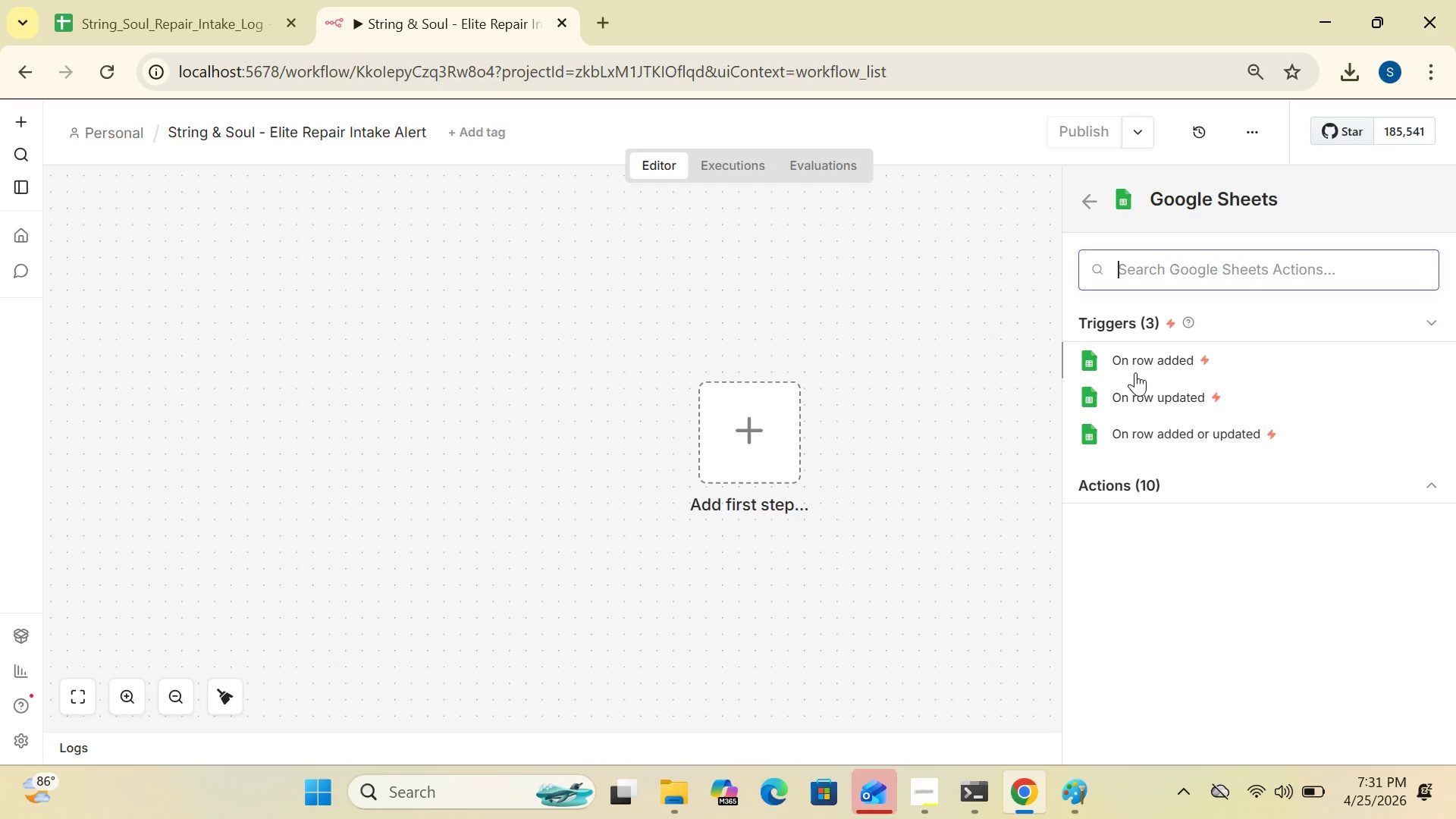 
left_click([1161, 359])
 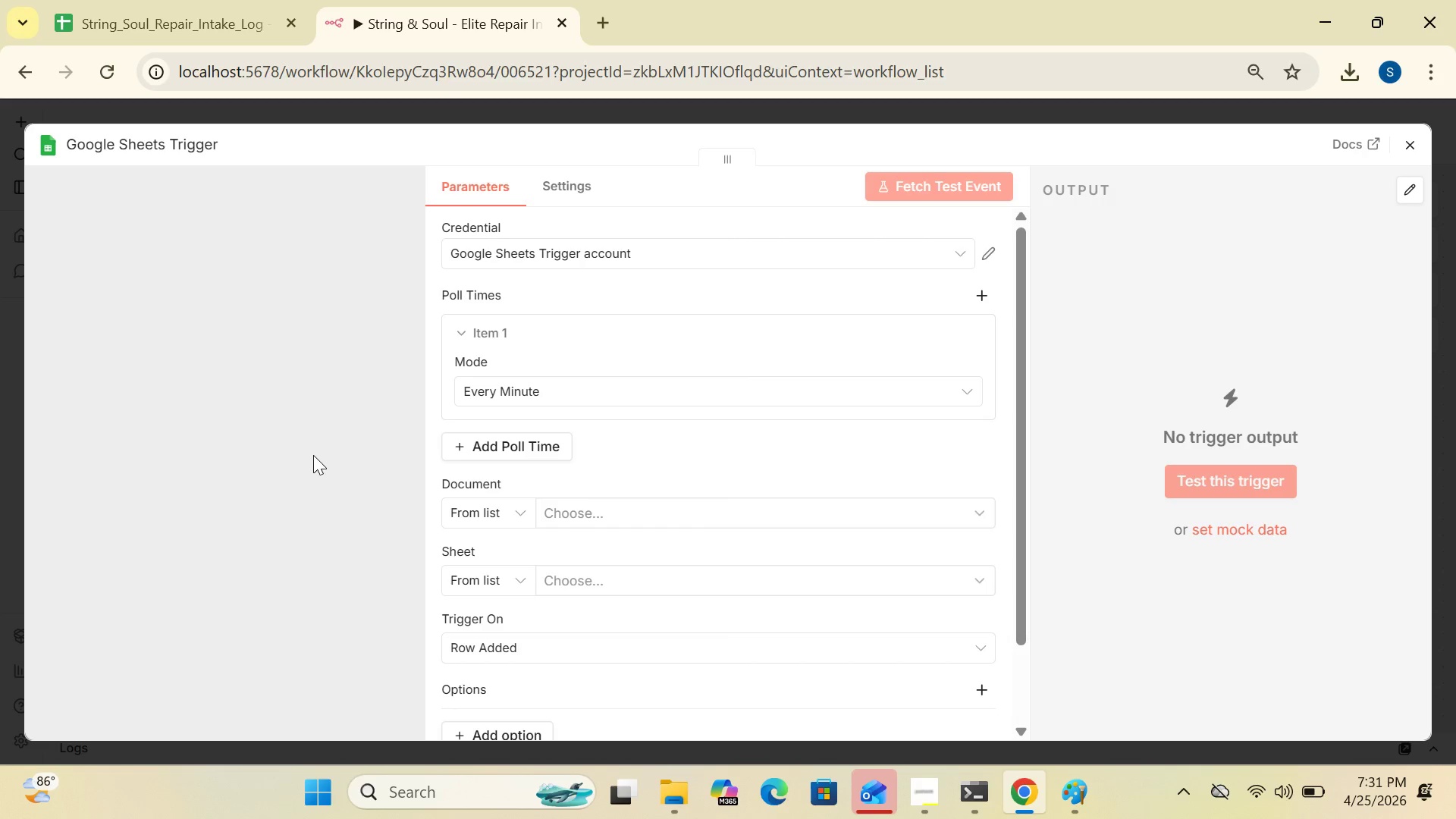 
wait(34.34)
 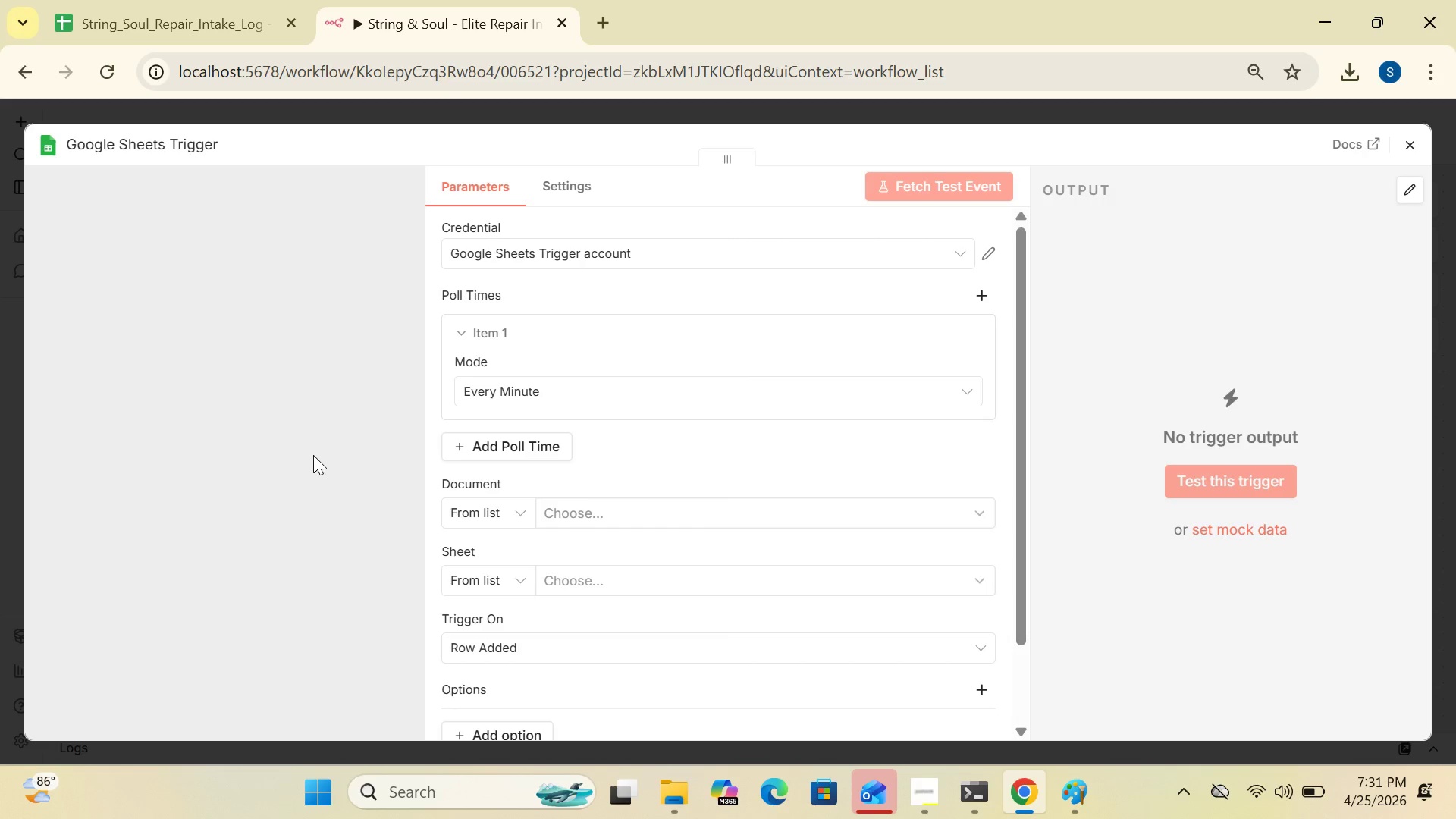 
left_click([993, 244])
 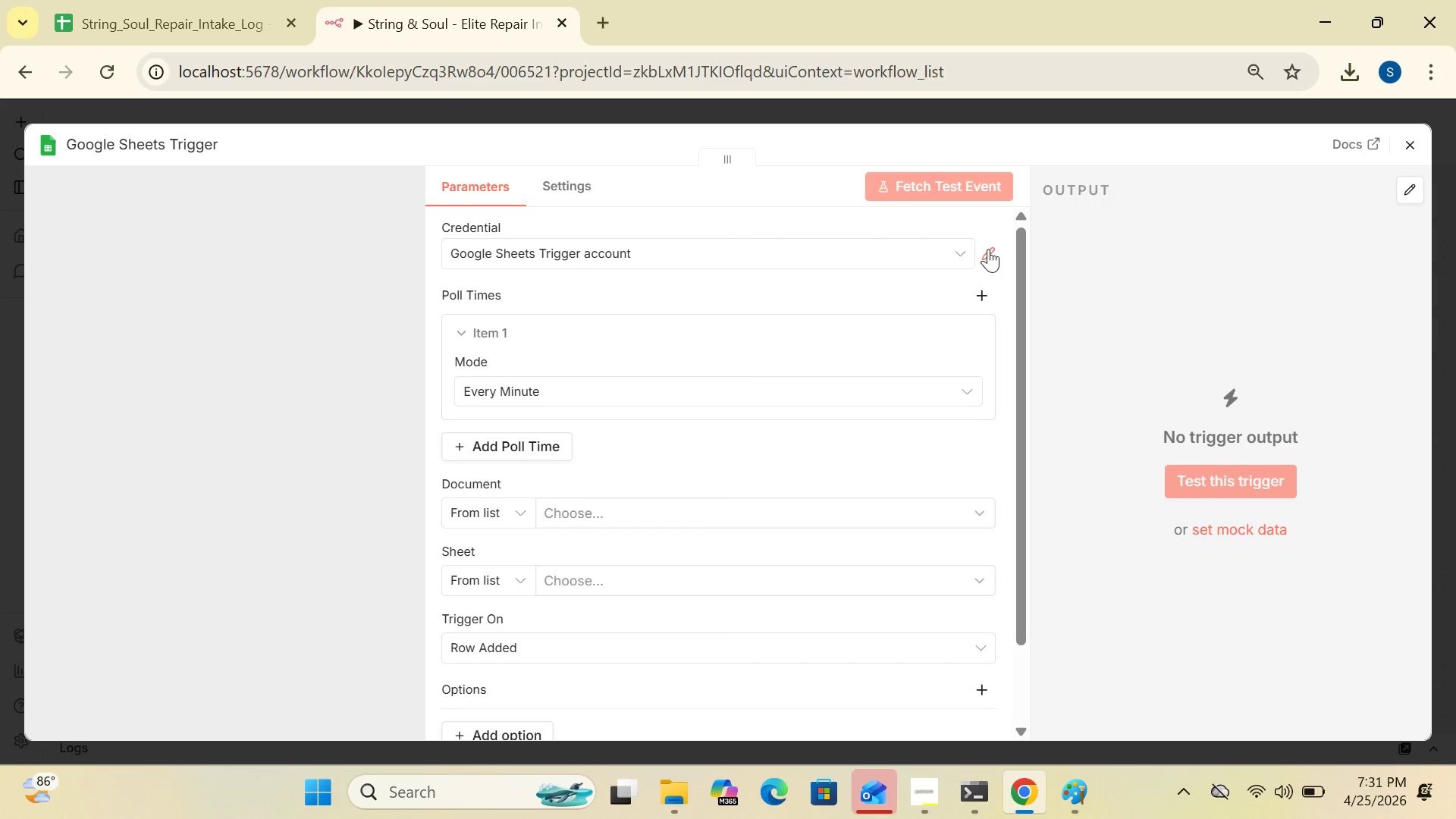 
left_click([988, 249])
 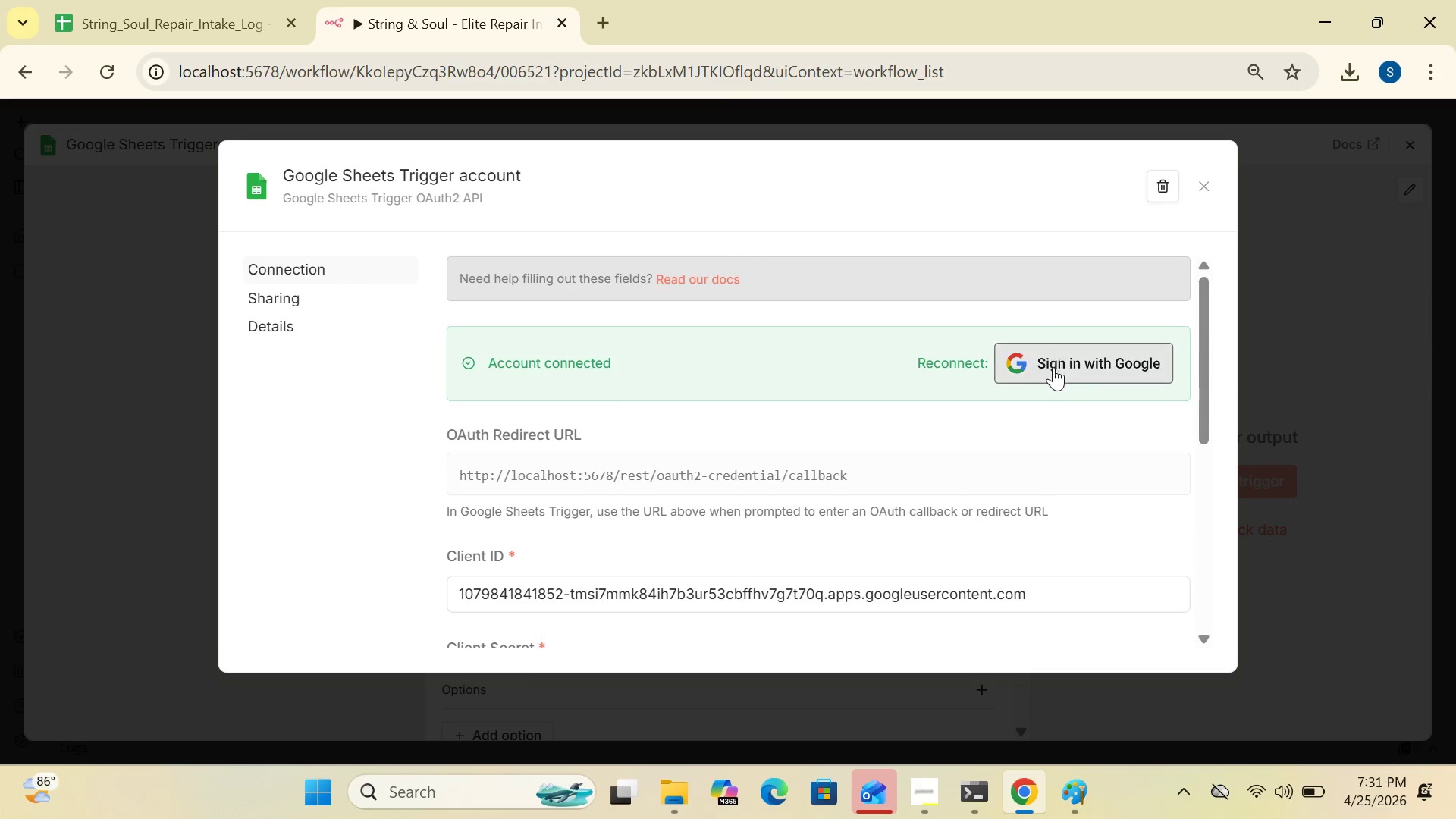 
left_click([1050, 365])
 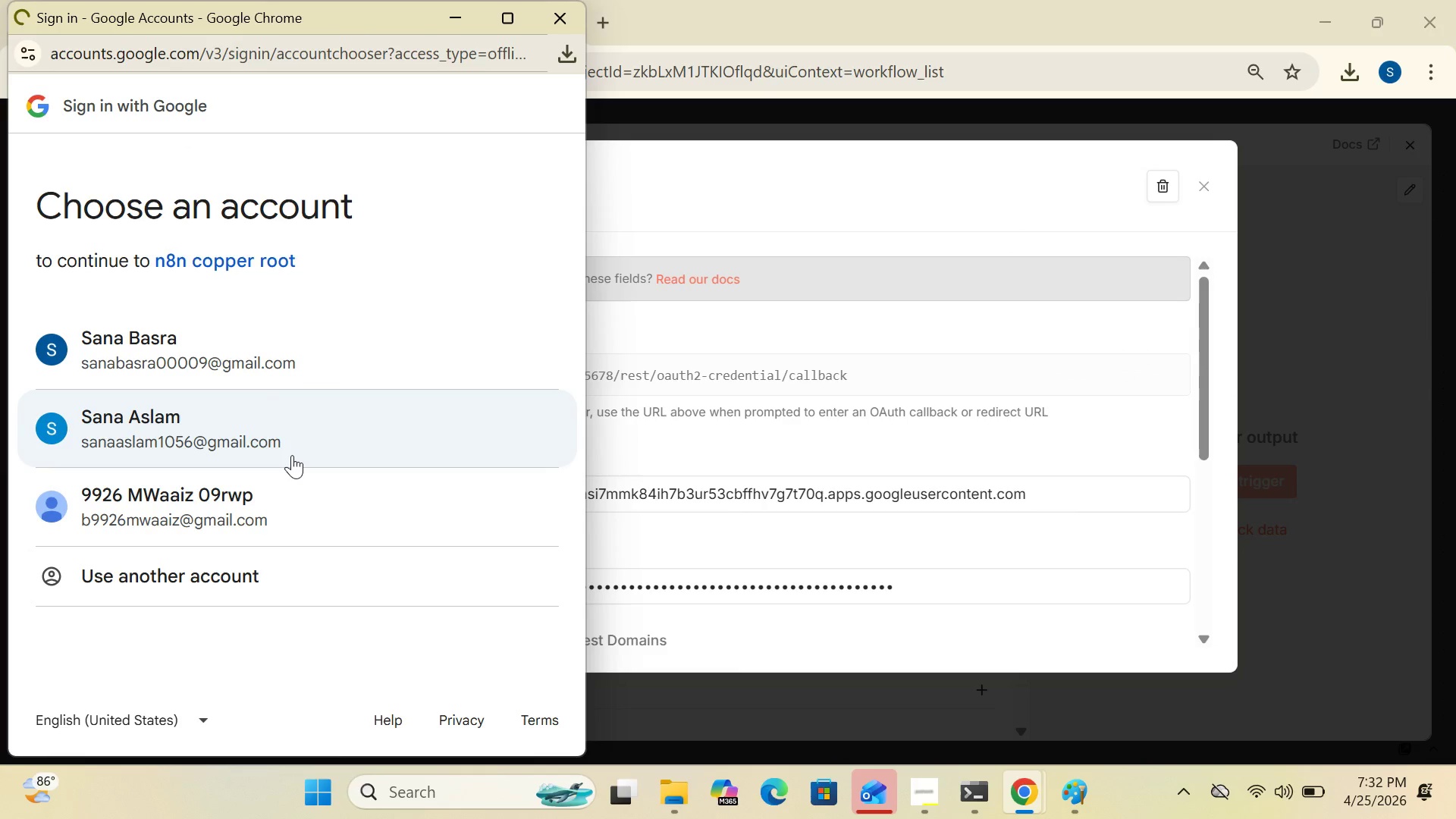 
double_click([250, 369])
 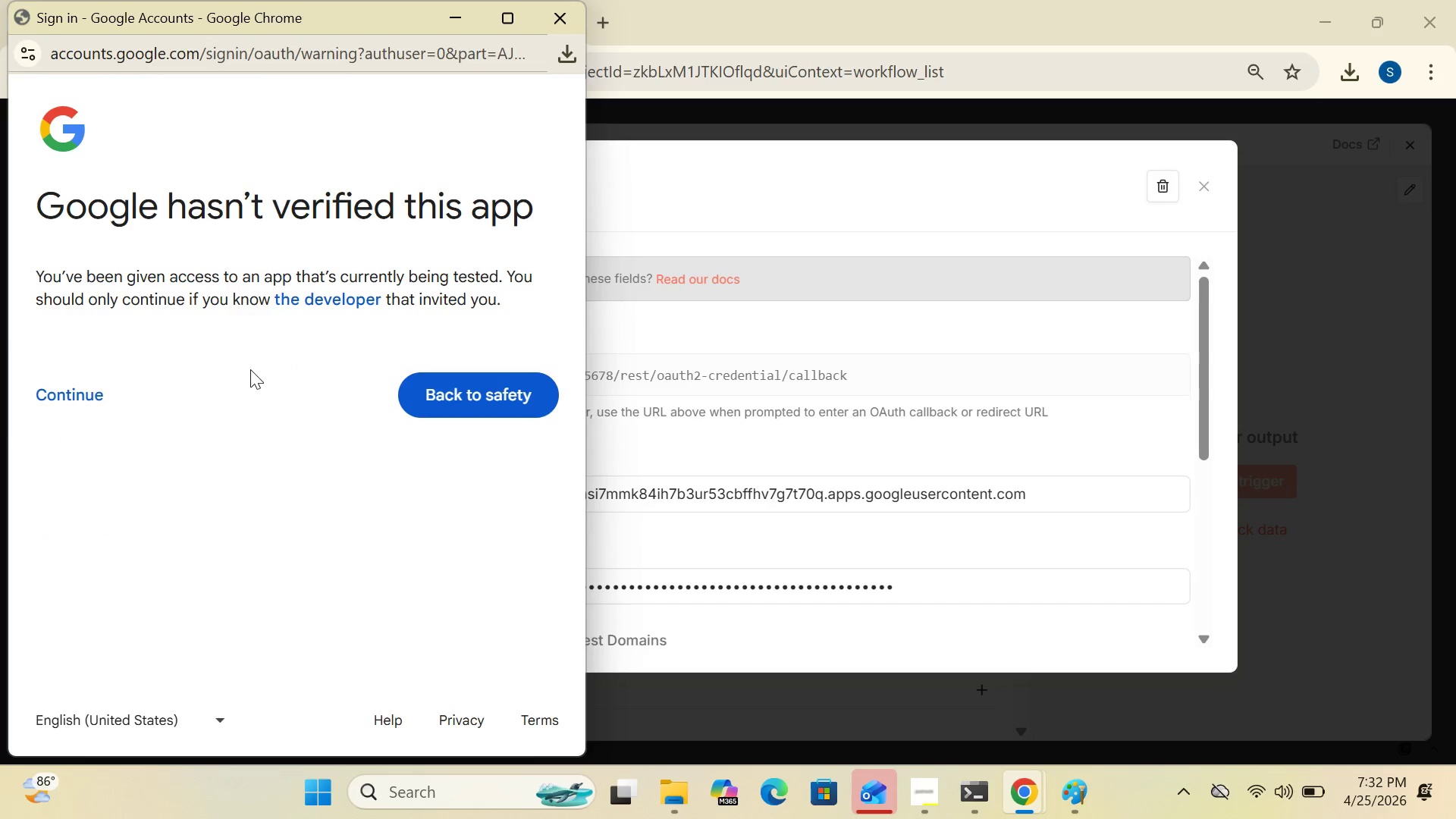 
wait(7.03)
 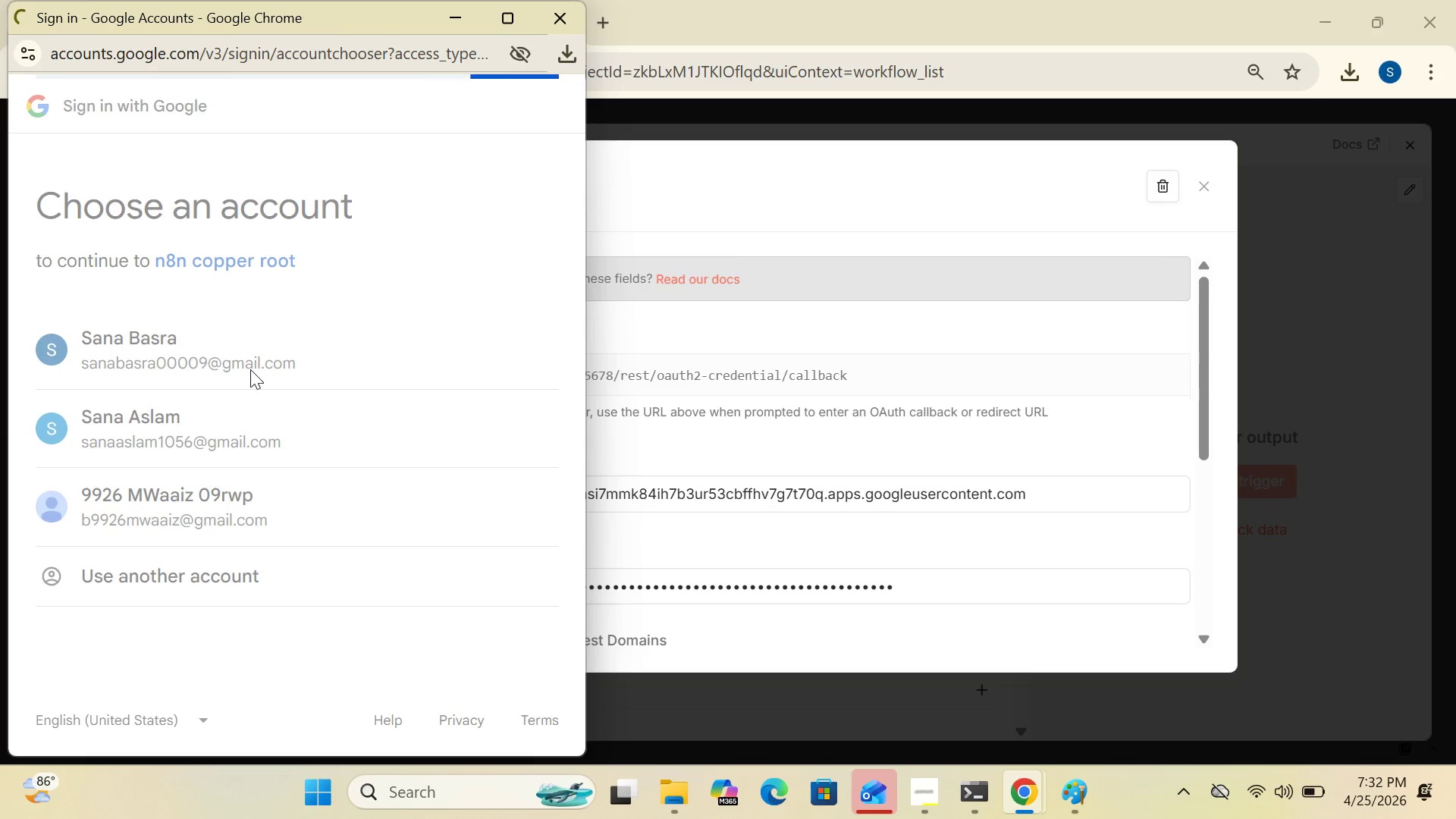 
left_click([77, 391])
 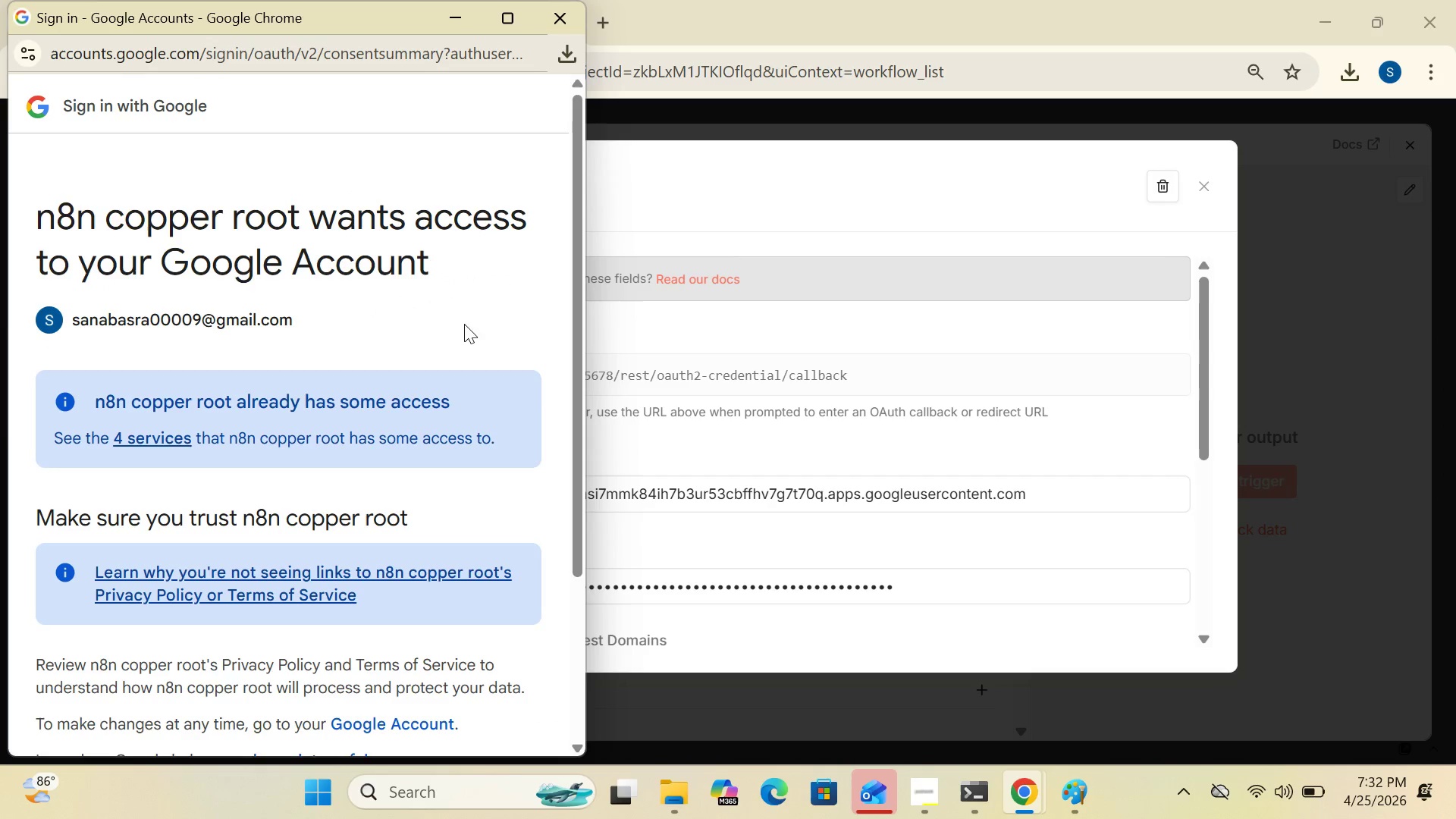 
left_click_drag(start_coordinate=[578, 383], to_coordinate=[569, 646])
 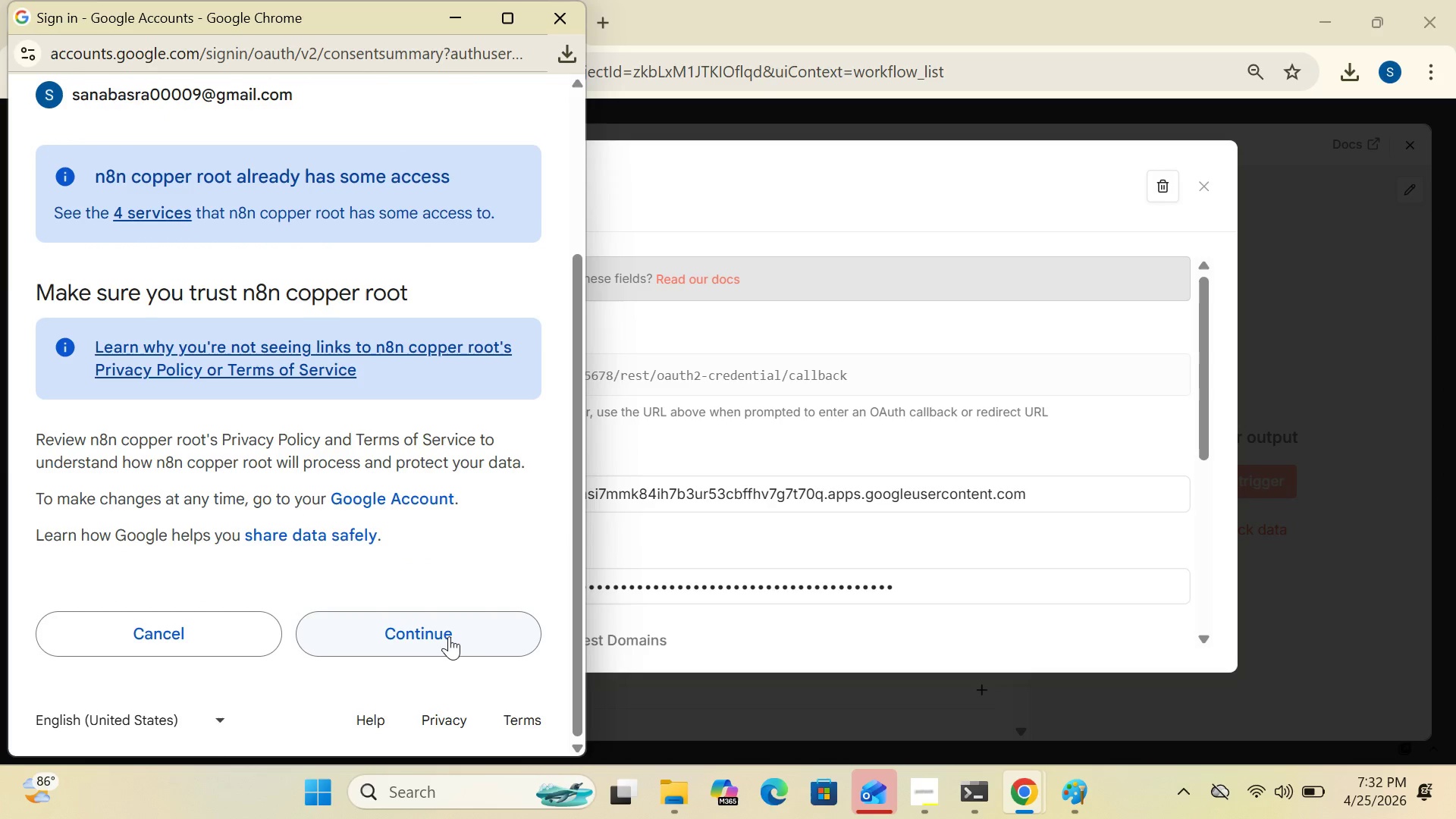 
left_click([449, 636])
 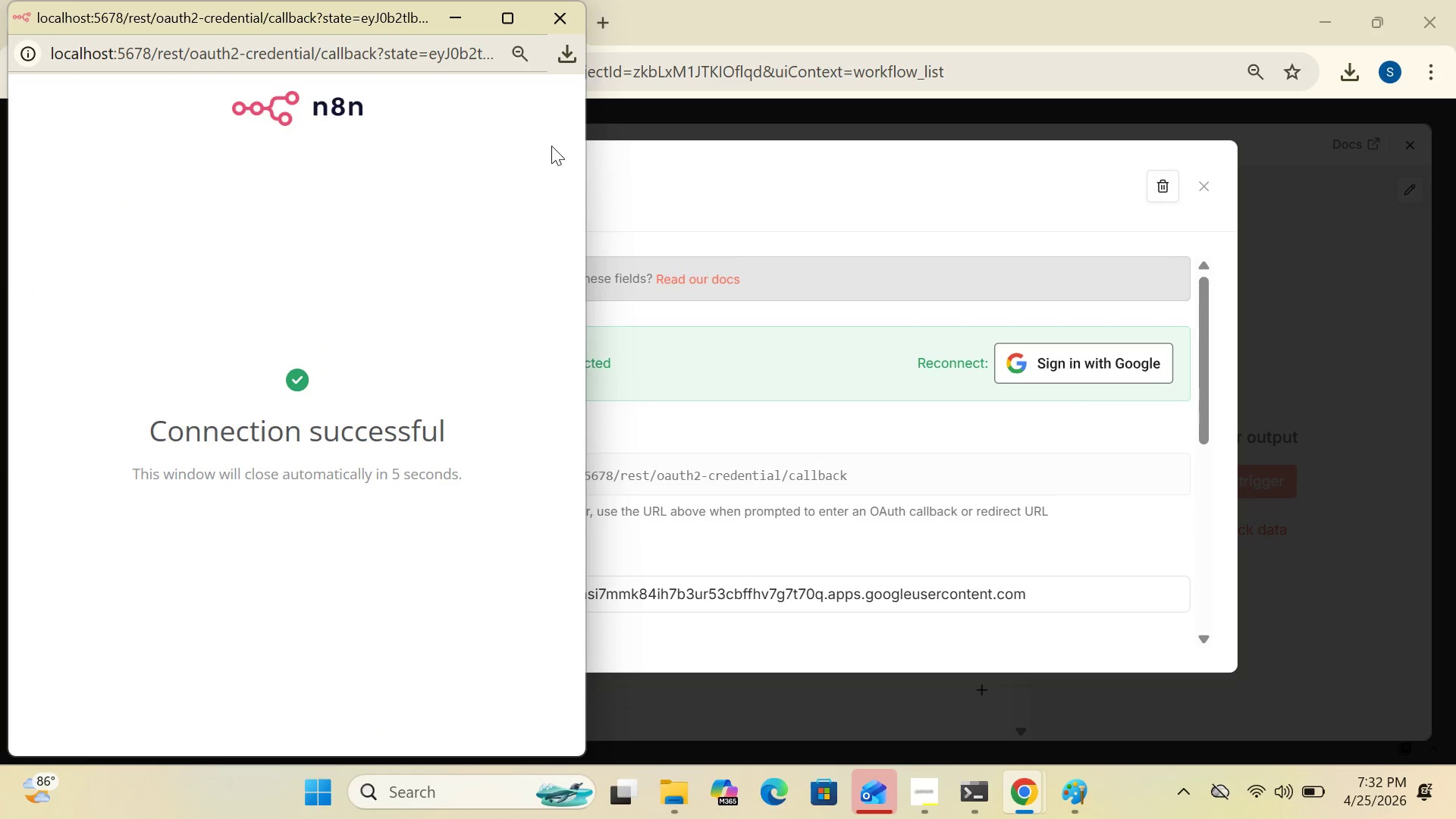 
left_click([563, 22])
 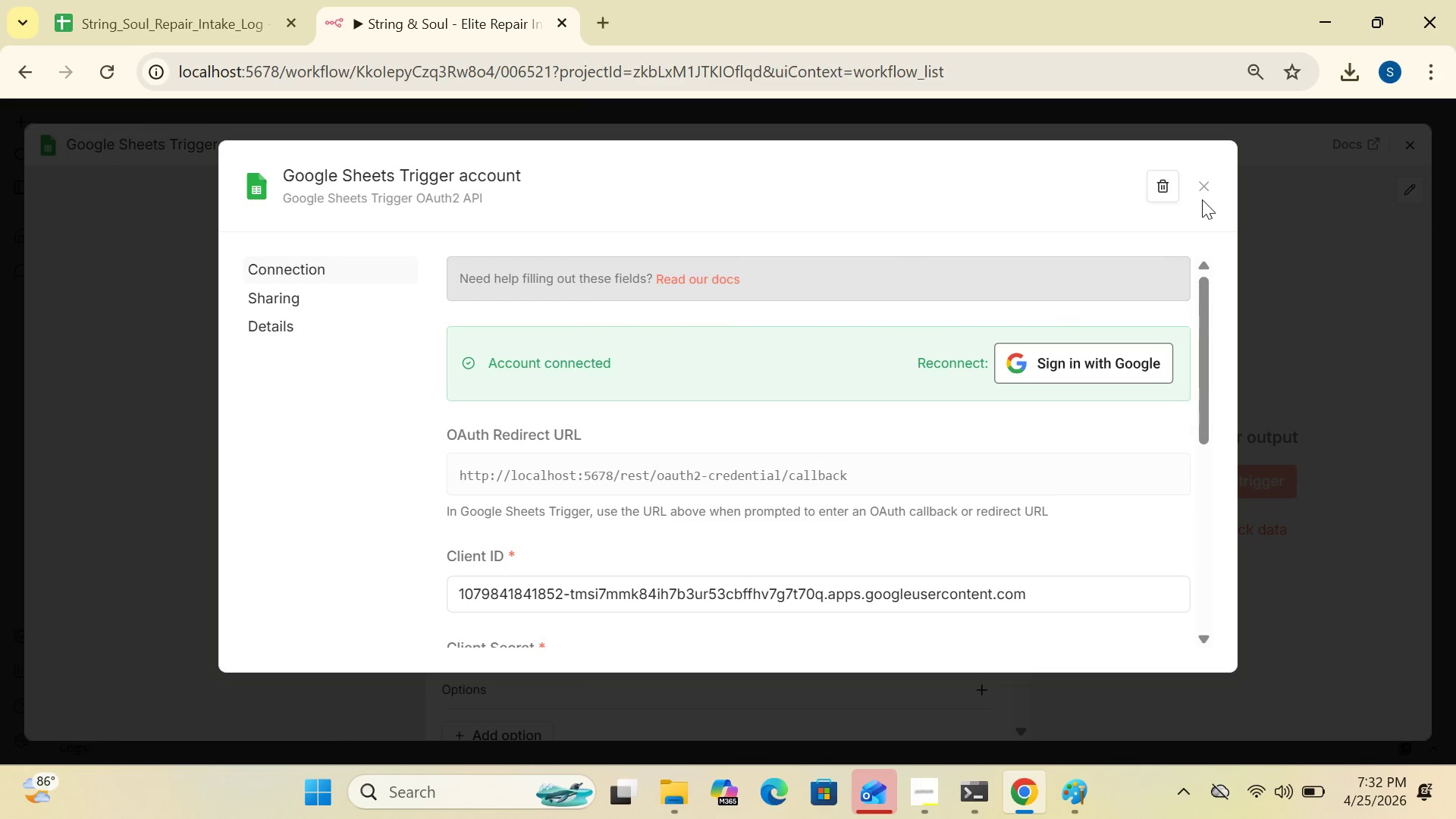 
left_click([1203, 187])
 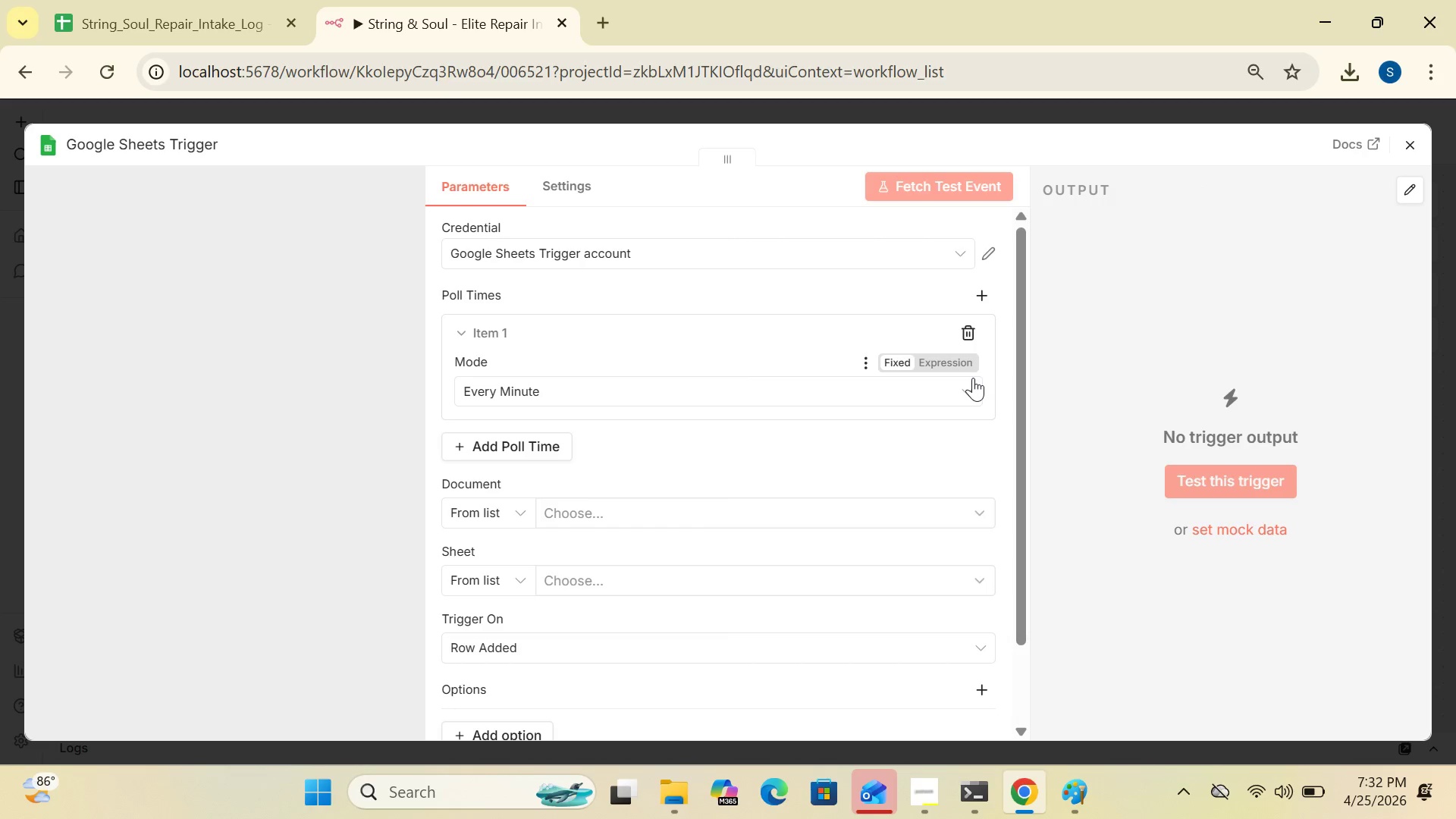 
left_click([963, 388])
 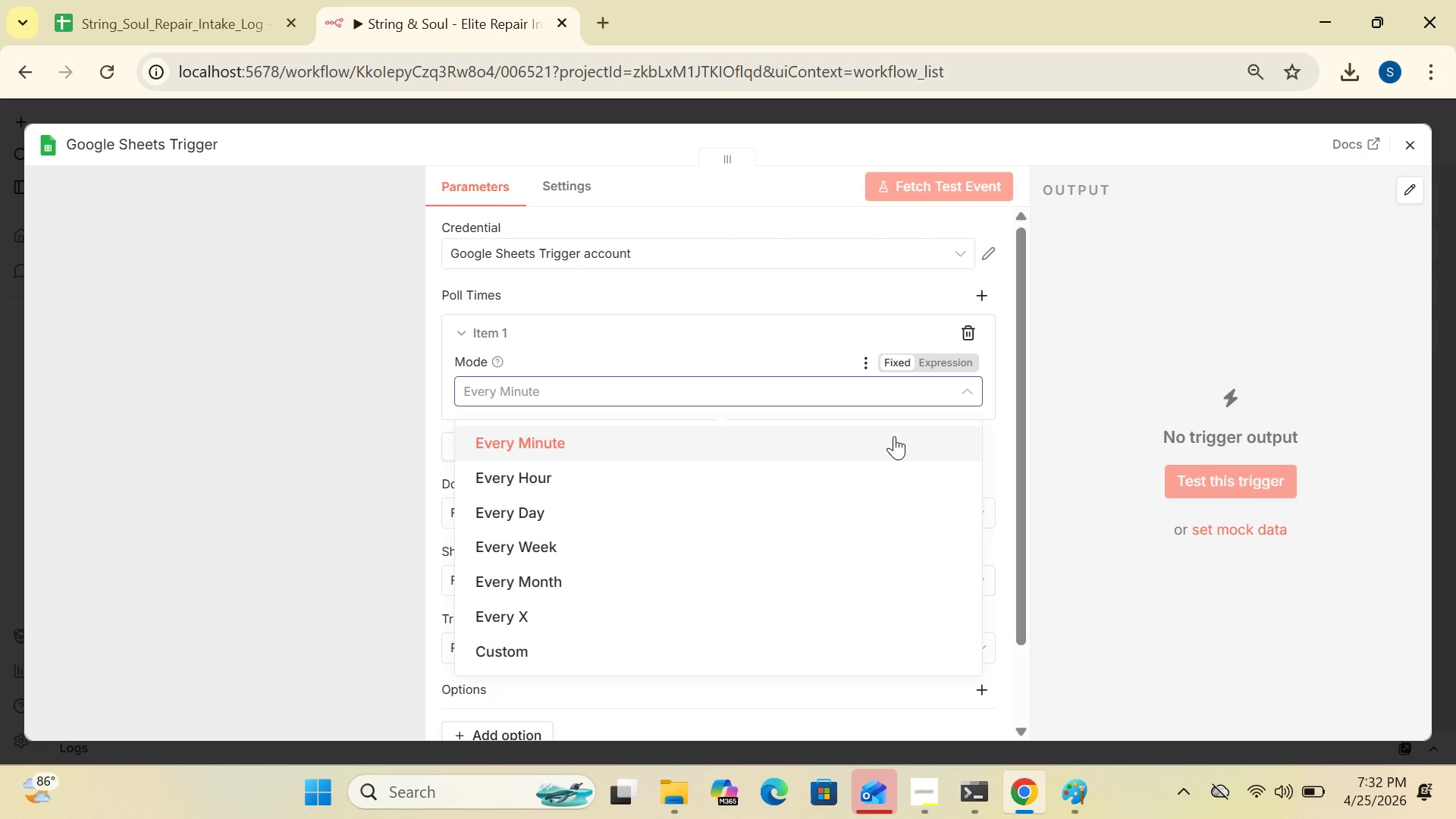 
left_click([890, 440])
 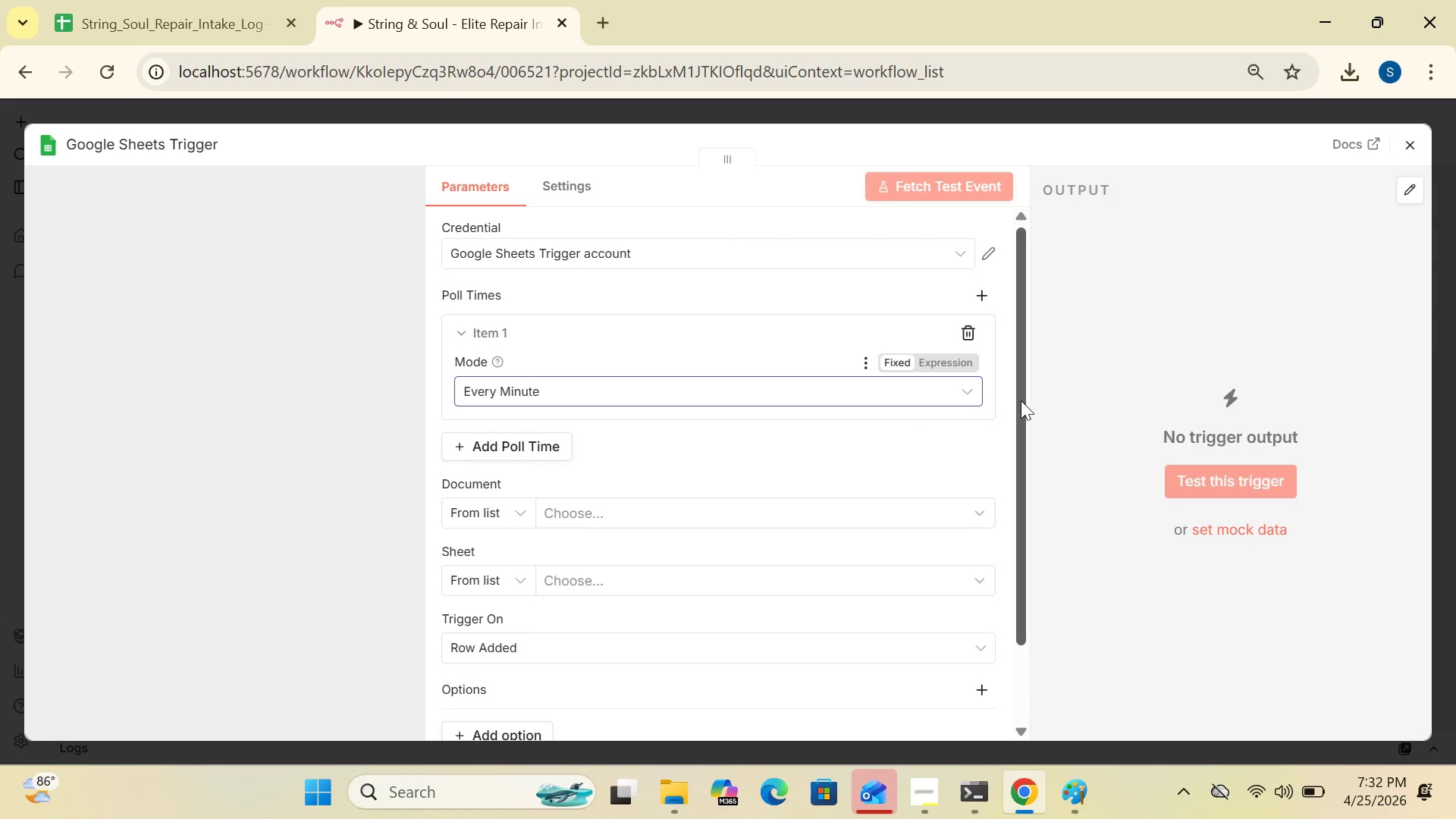 
left_click_drag(start_coordinate=[1021, 400], to_coordinate=[1016, 477])
 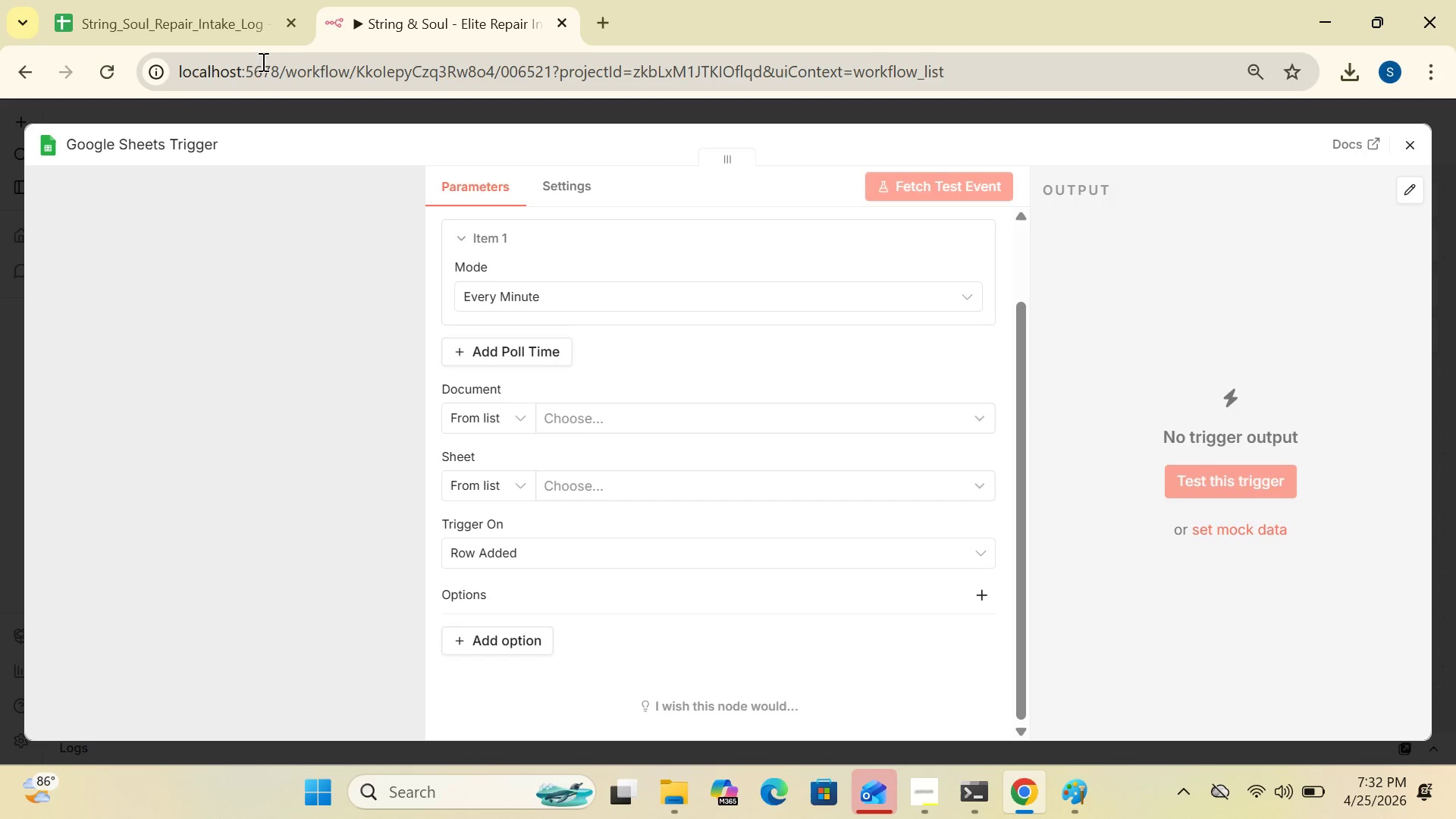 
left_click([225, 14])
 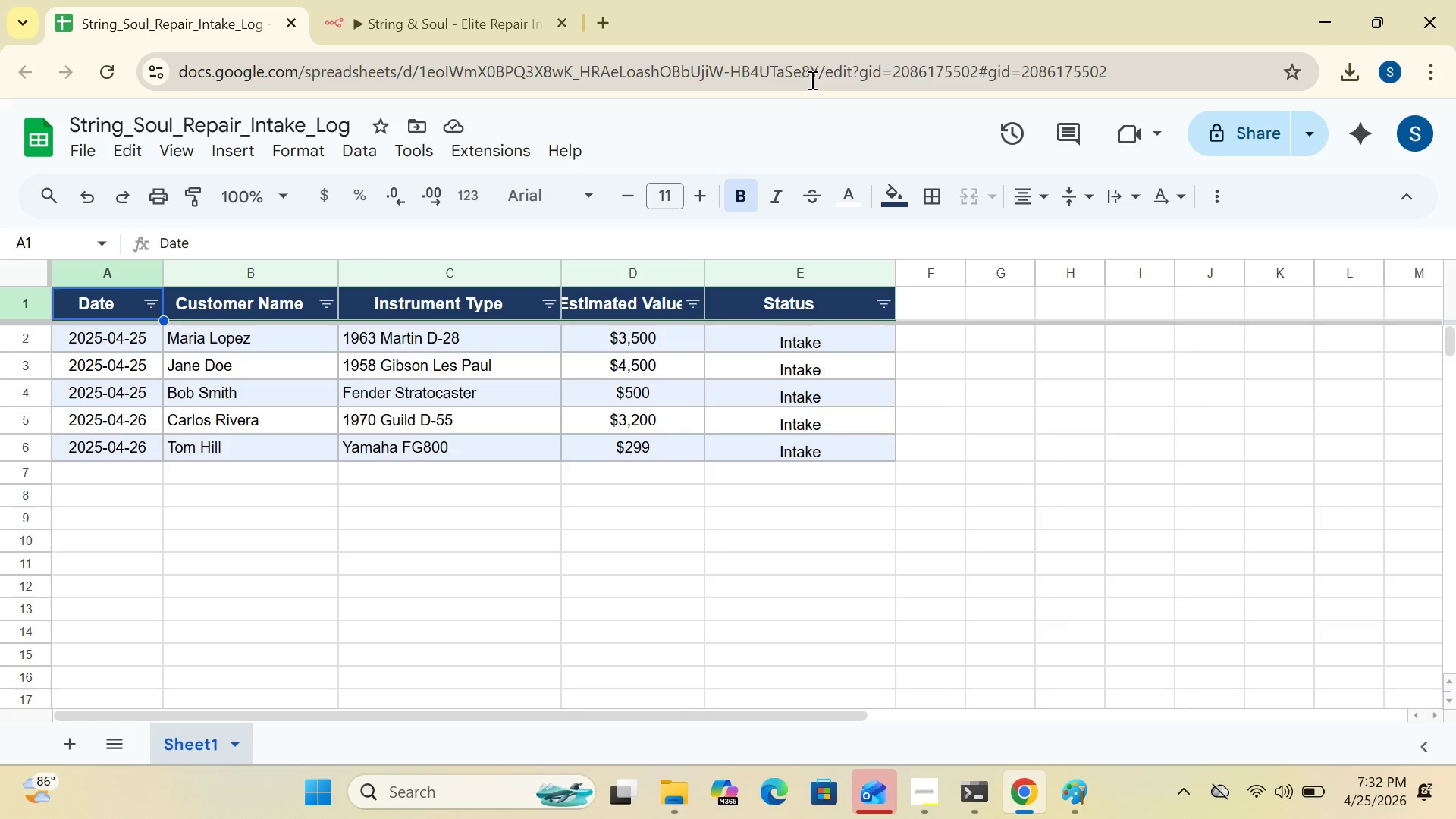 
left_click_drag(start_coordinate=[817, 71], to_coordinate=[417, 71])
 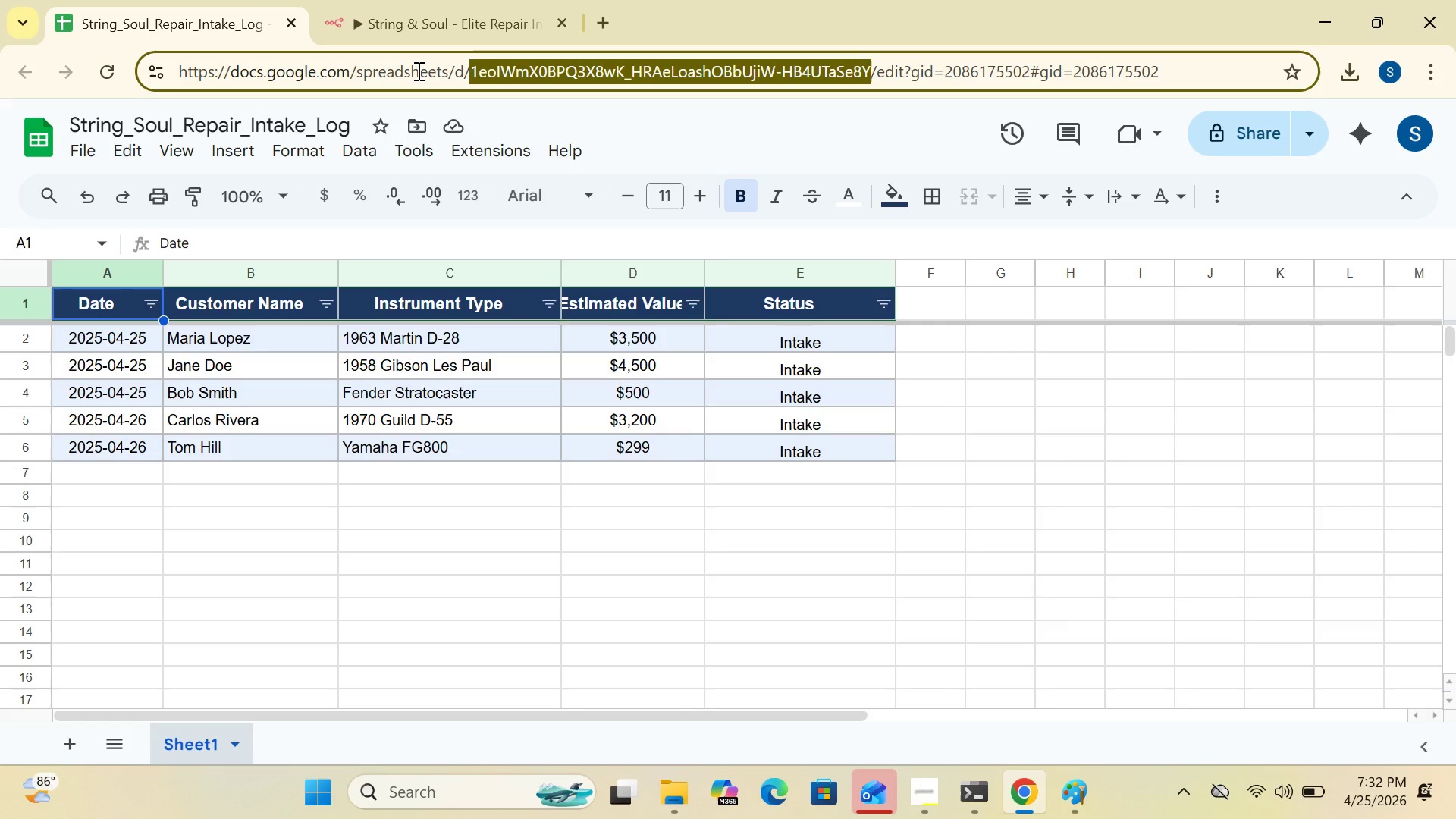 
key(Control+C)
 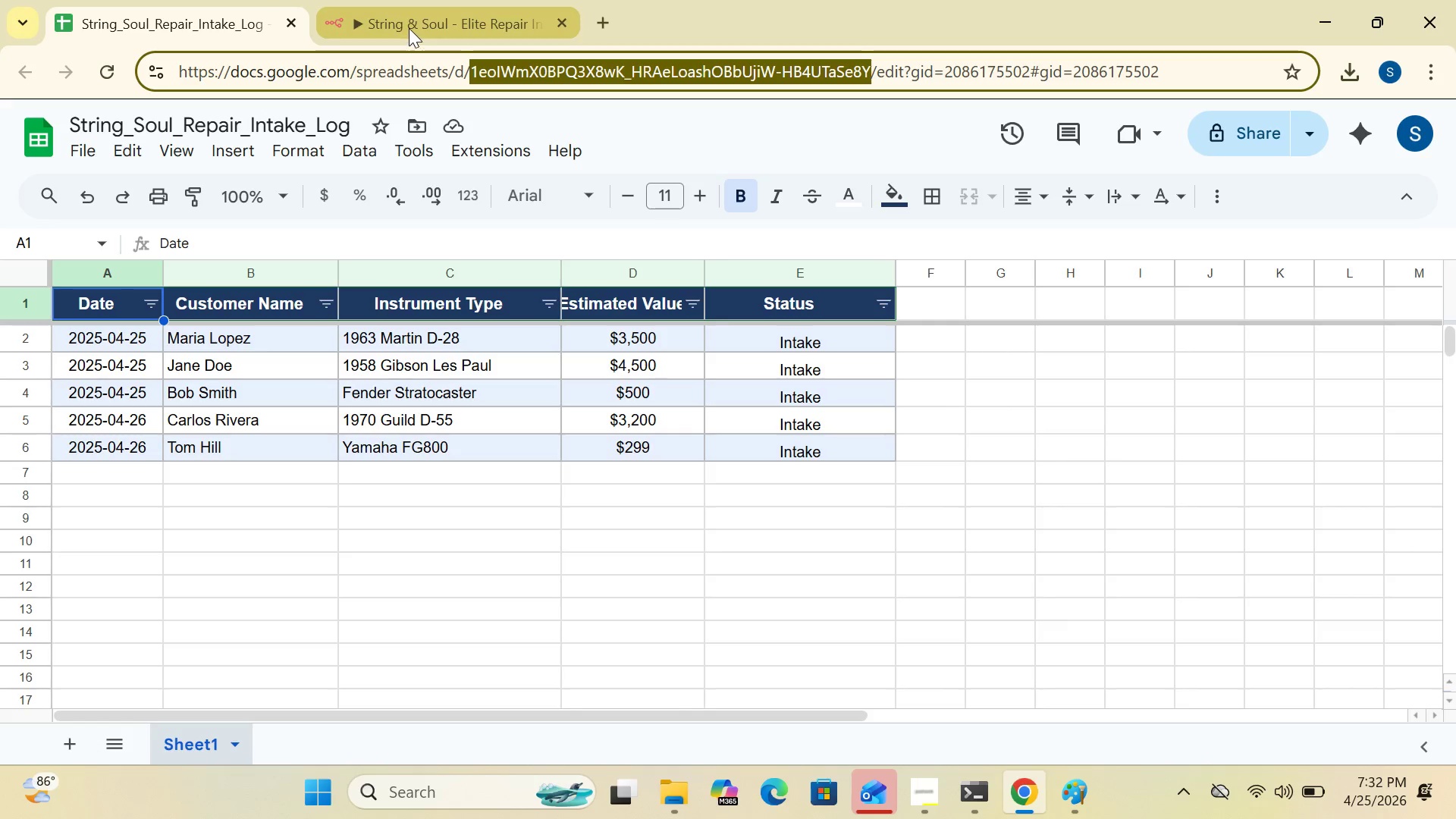 
left_click([409, 28])
 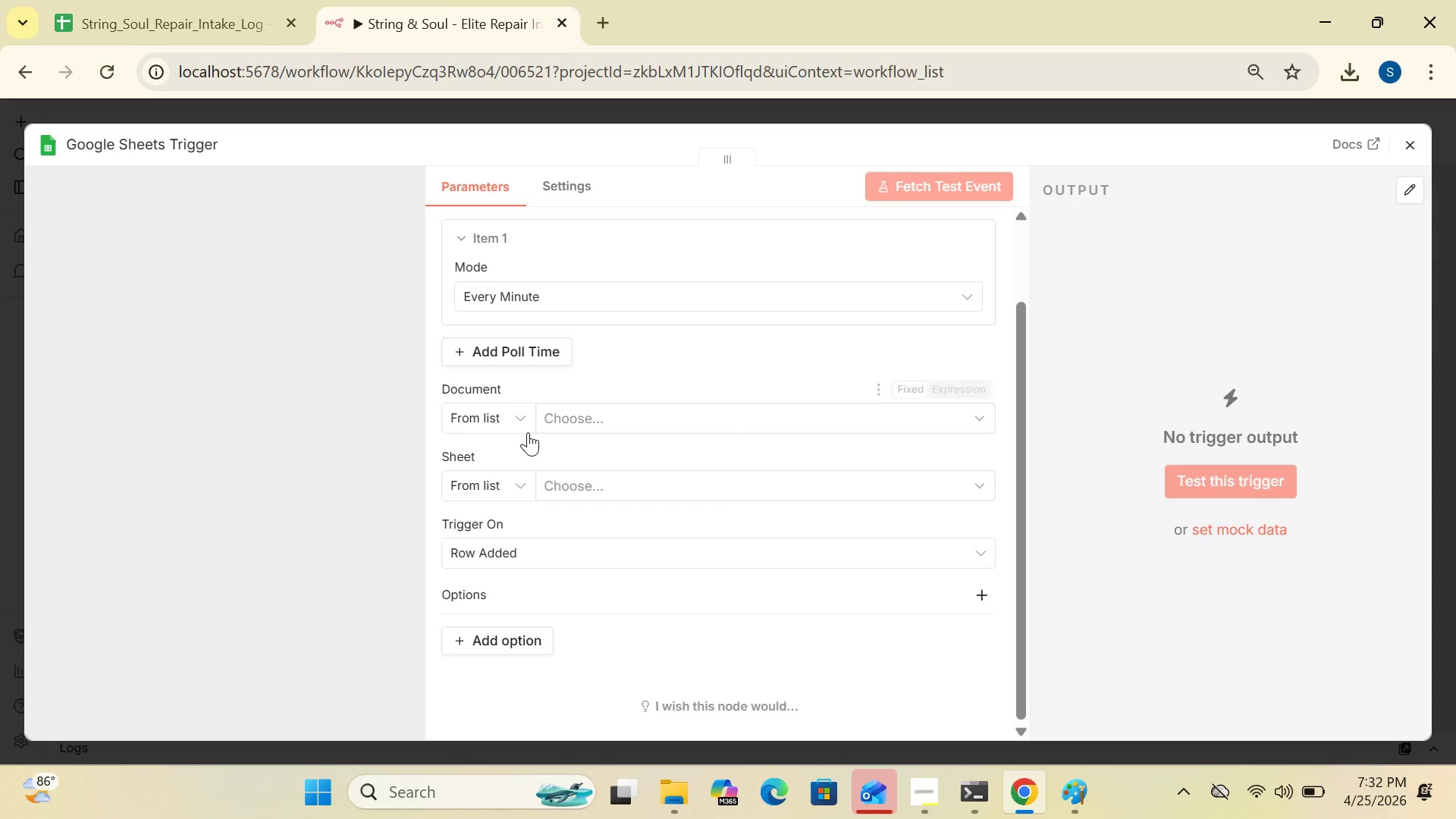 
left_click([525, 413])
 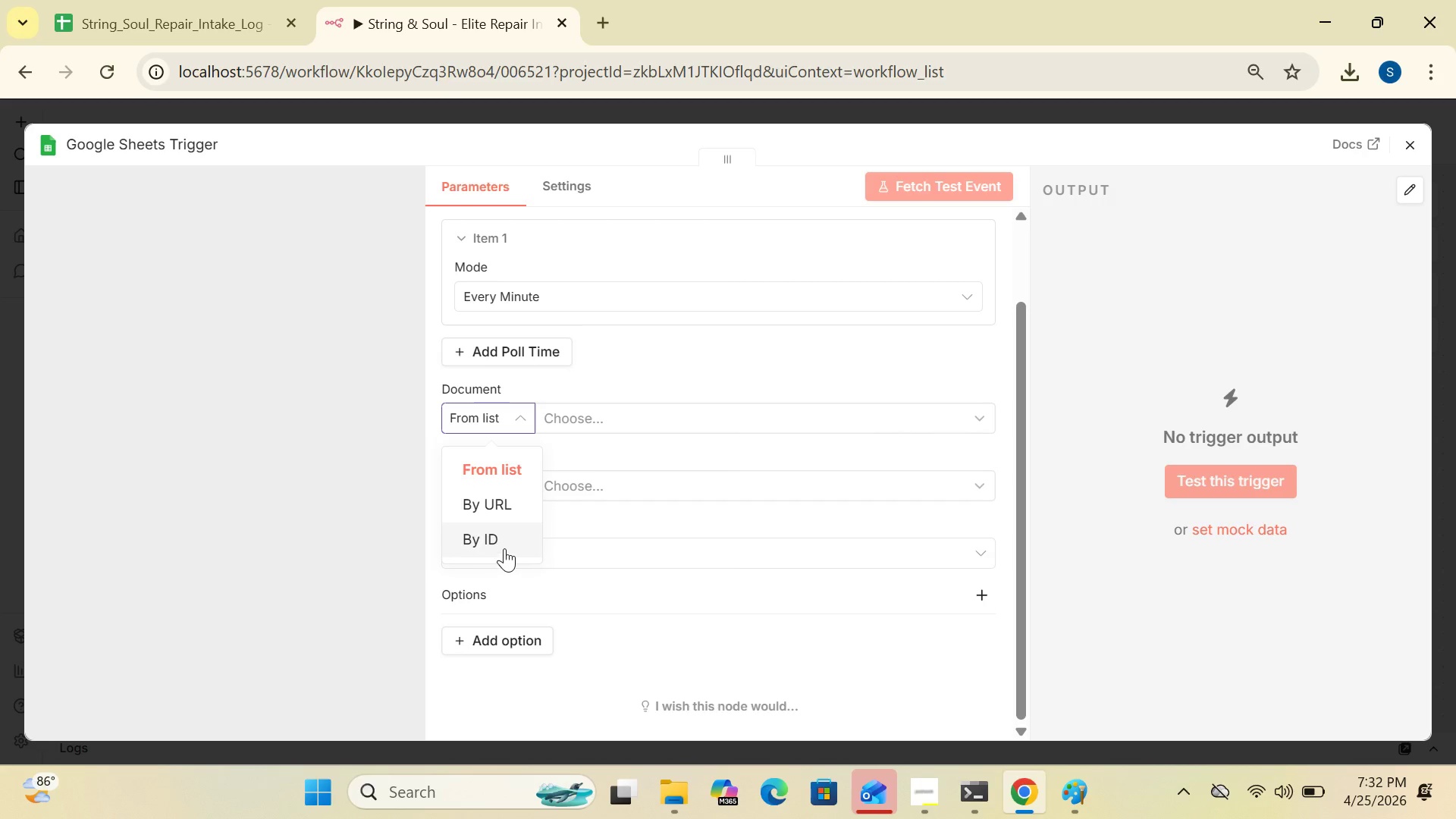 
left_click([500, 539])
 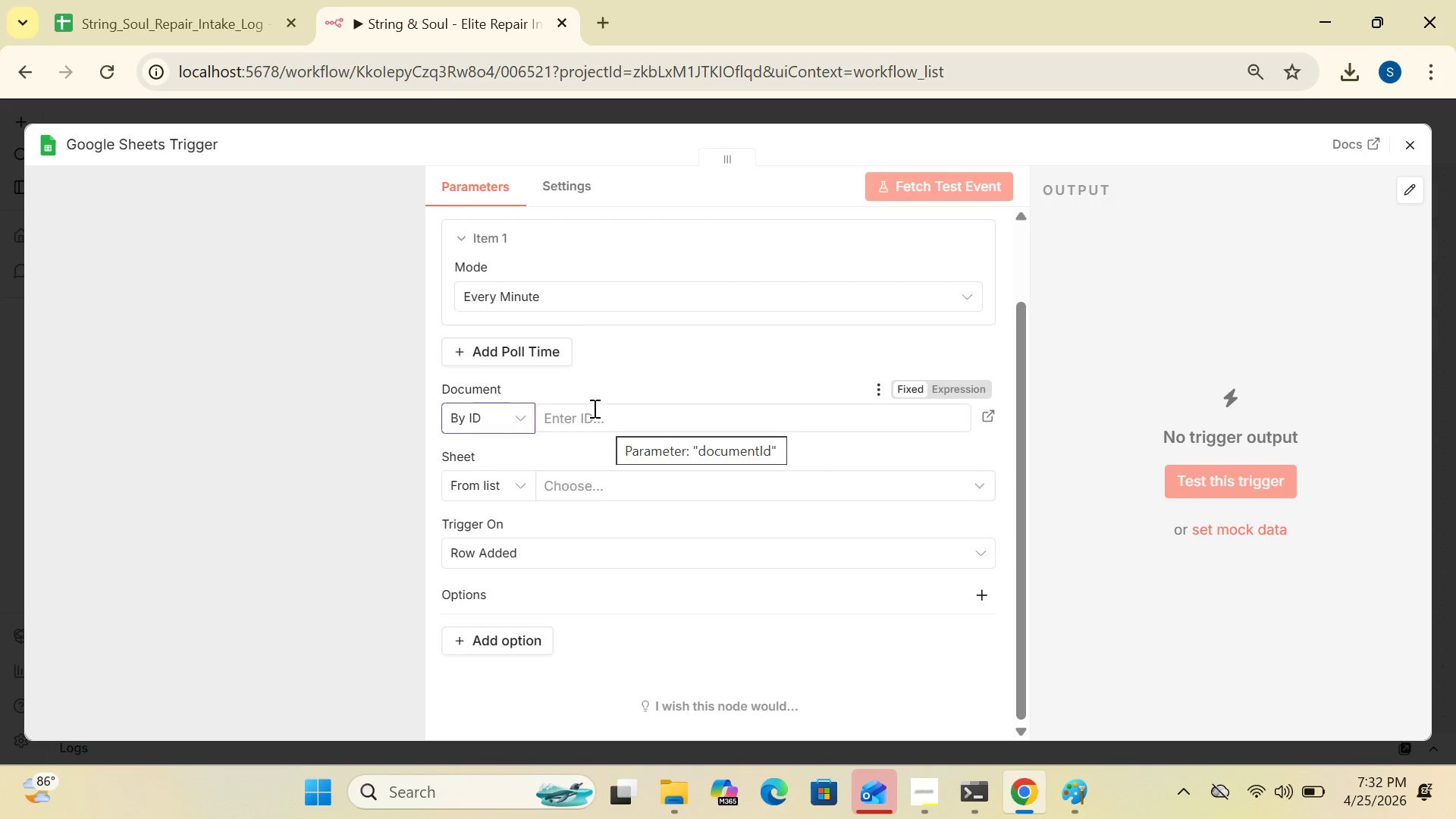 
left_click([589, 415])
 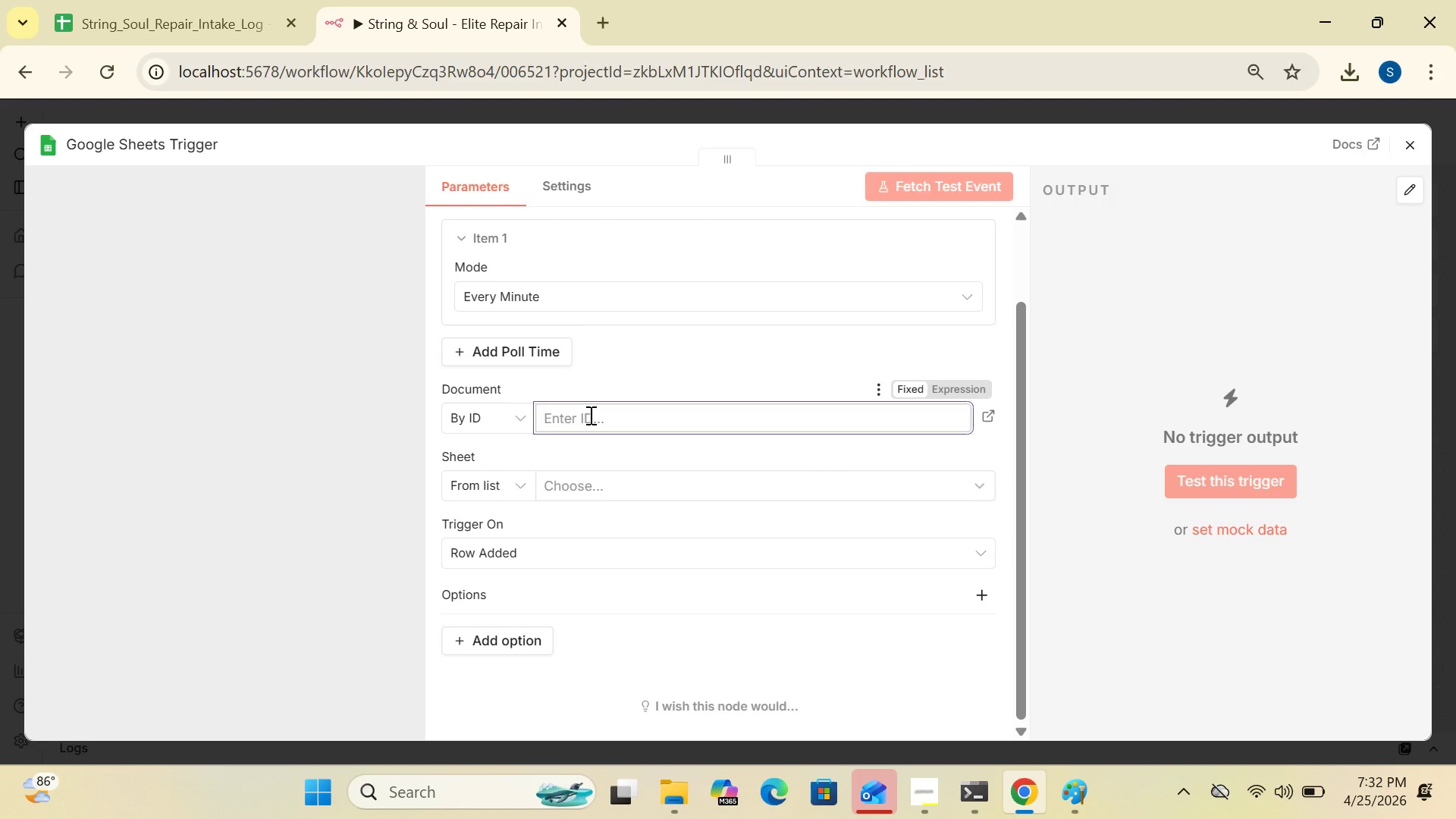 
key(Control+V)
 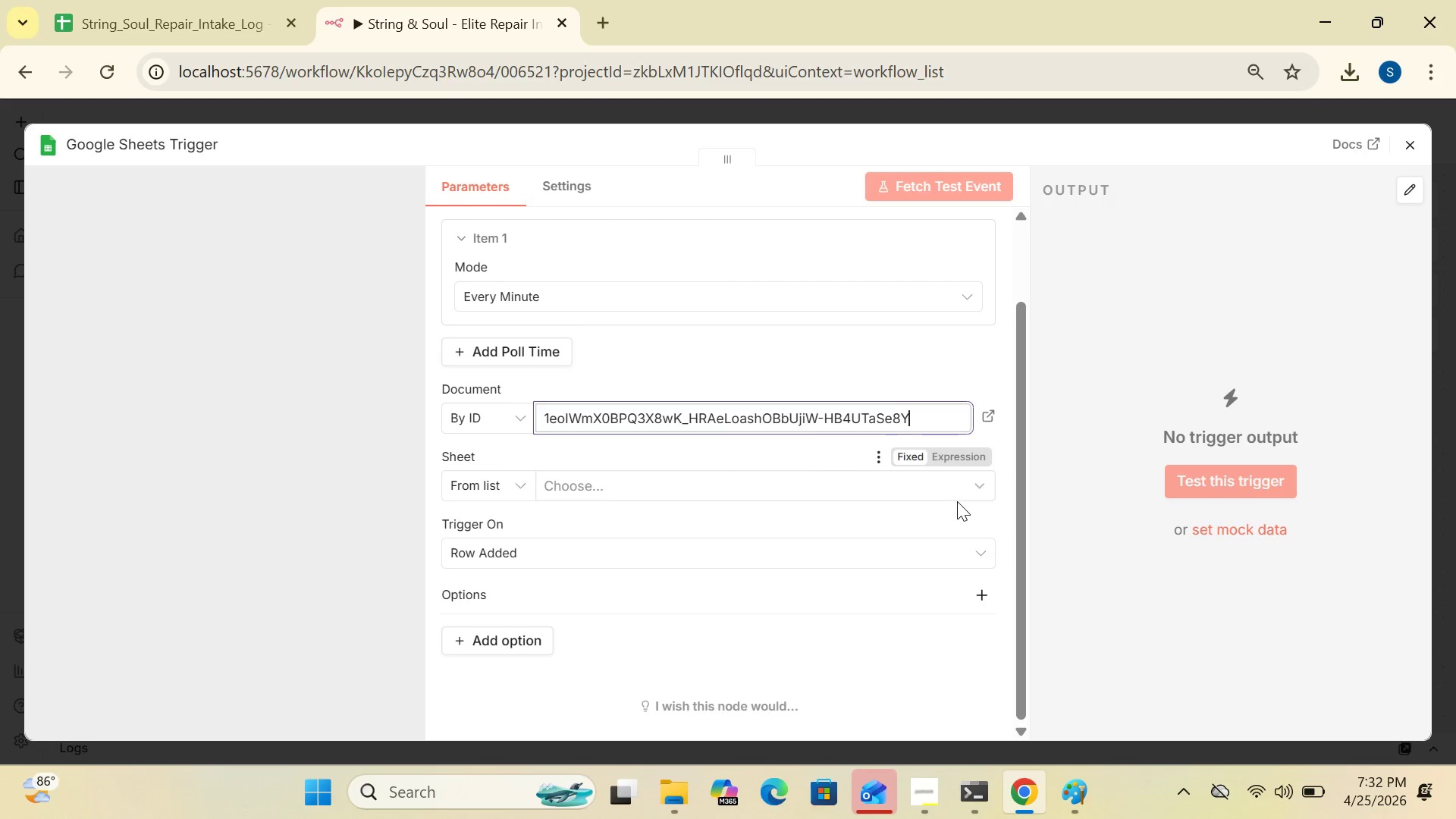 
left_click([973, 492])
 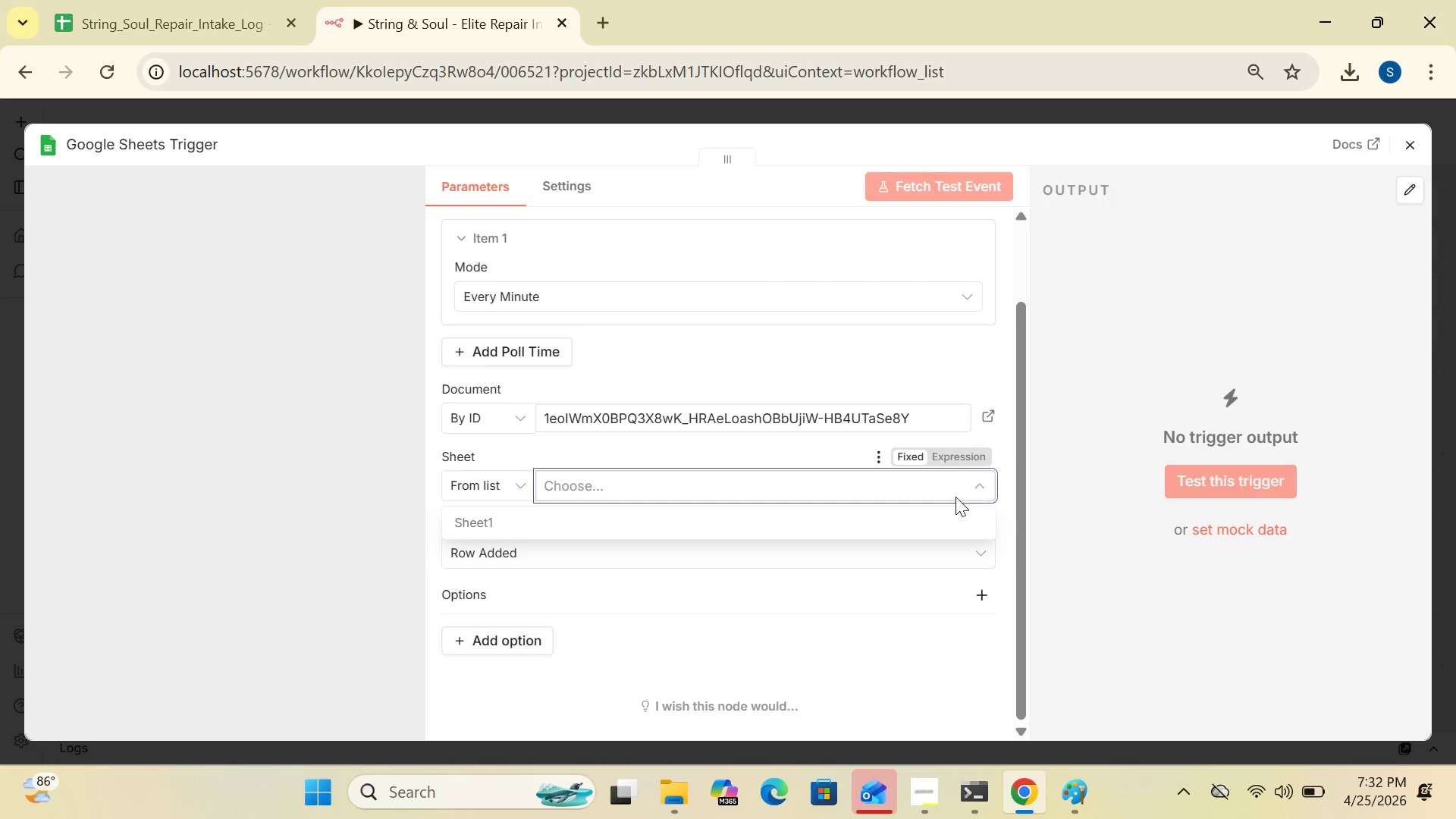 
left_click([904, 532])
 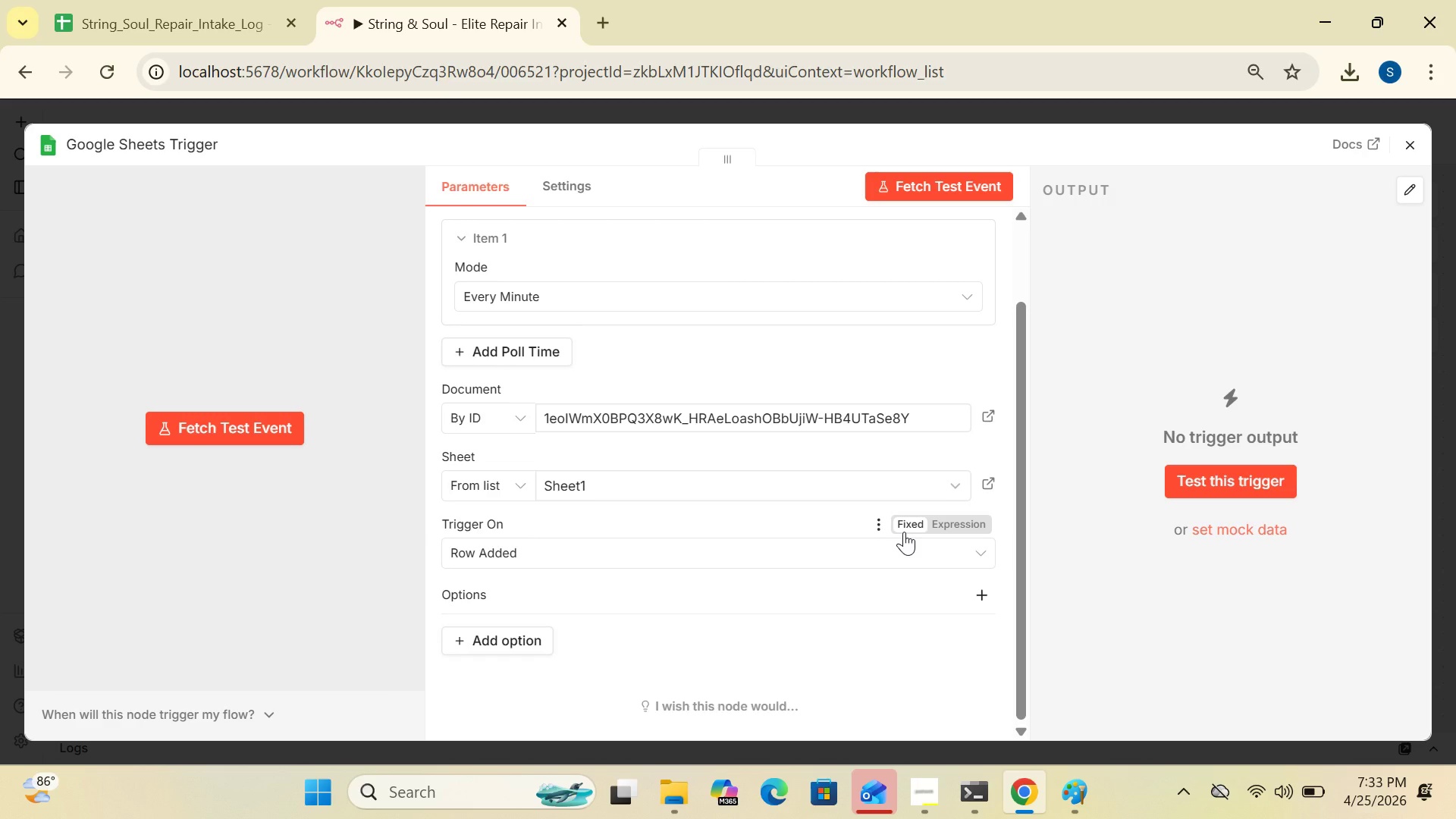 
wait(10.08)
 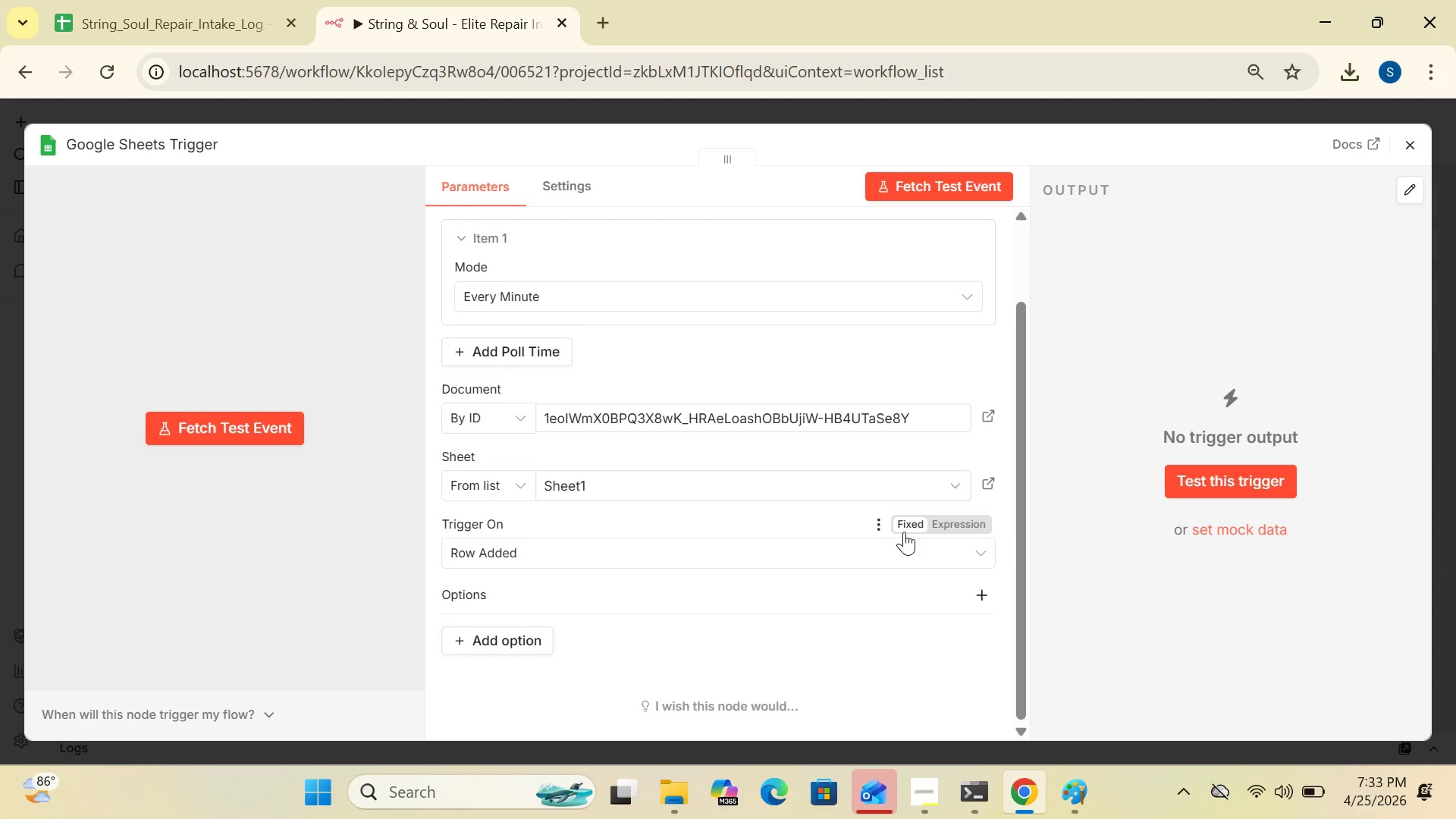 
left_click_drag(start_coordinate=[1023, 564], to_coordinate=[1021, 667])
 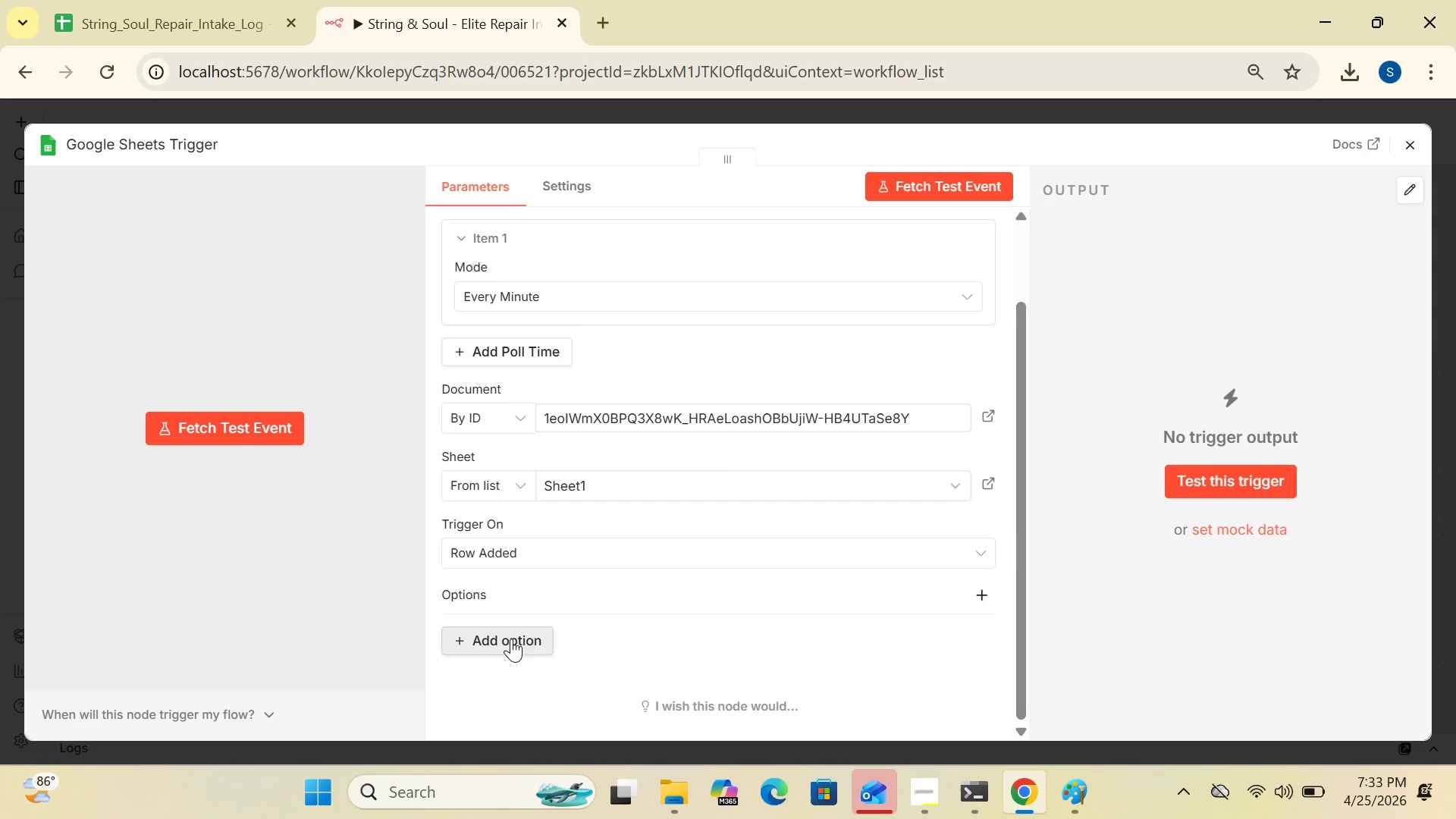 
left_click([510, 641])
 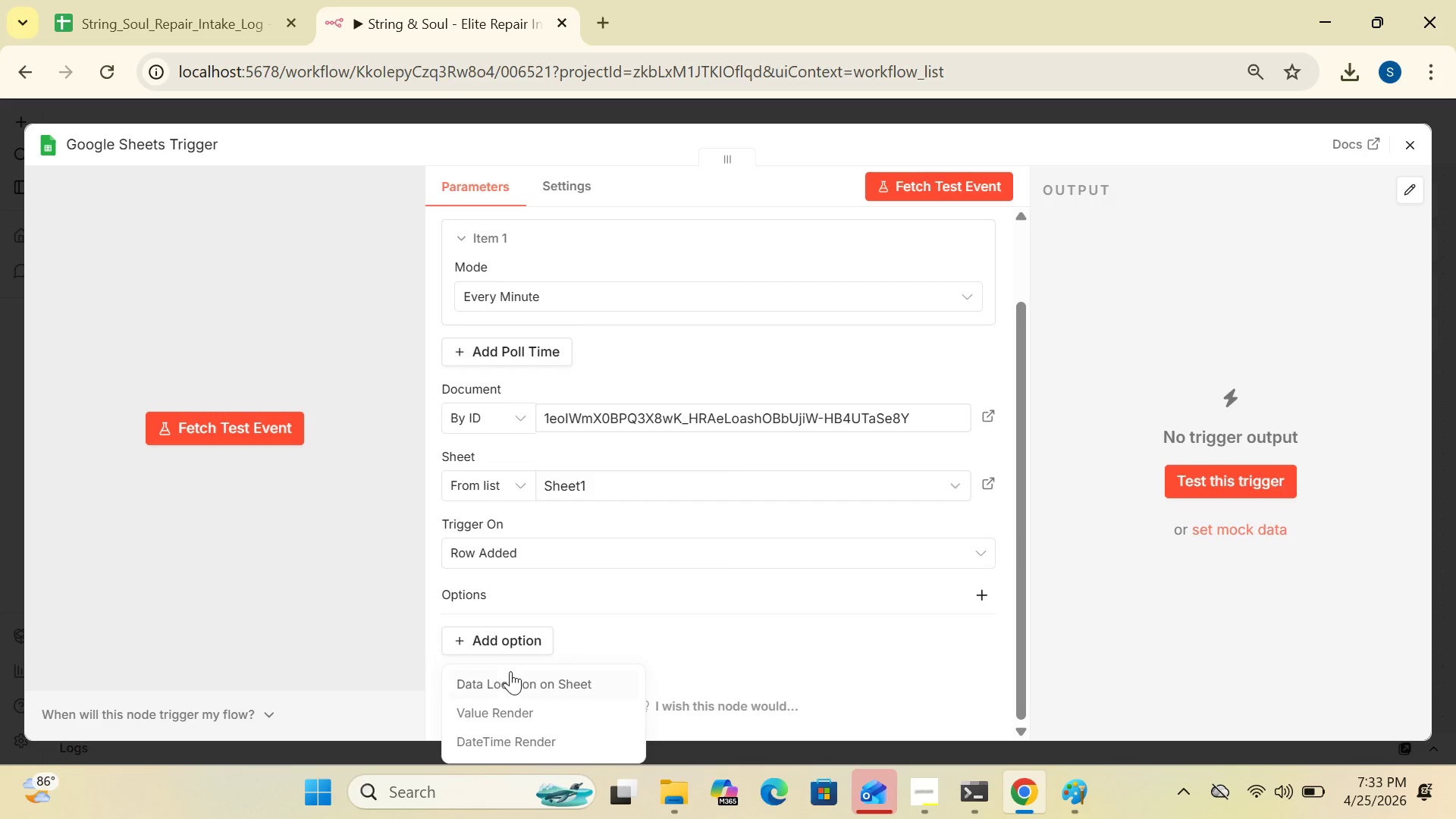 
left_click([510, 682])
 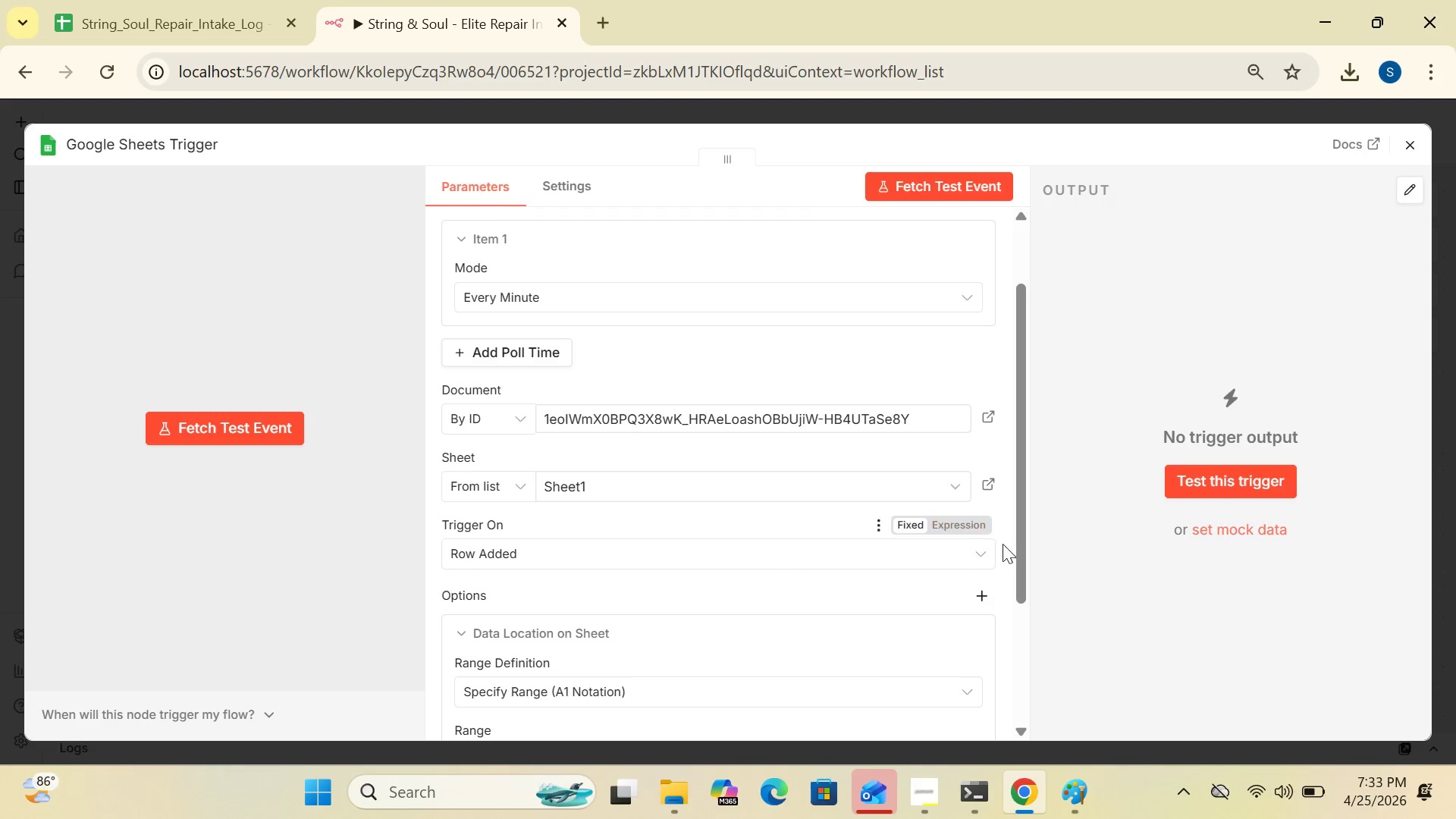 
left_click_drag(start_coordinate=[1021, 563], to_coordinate=[1021, 644])
 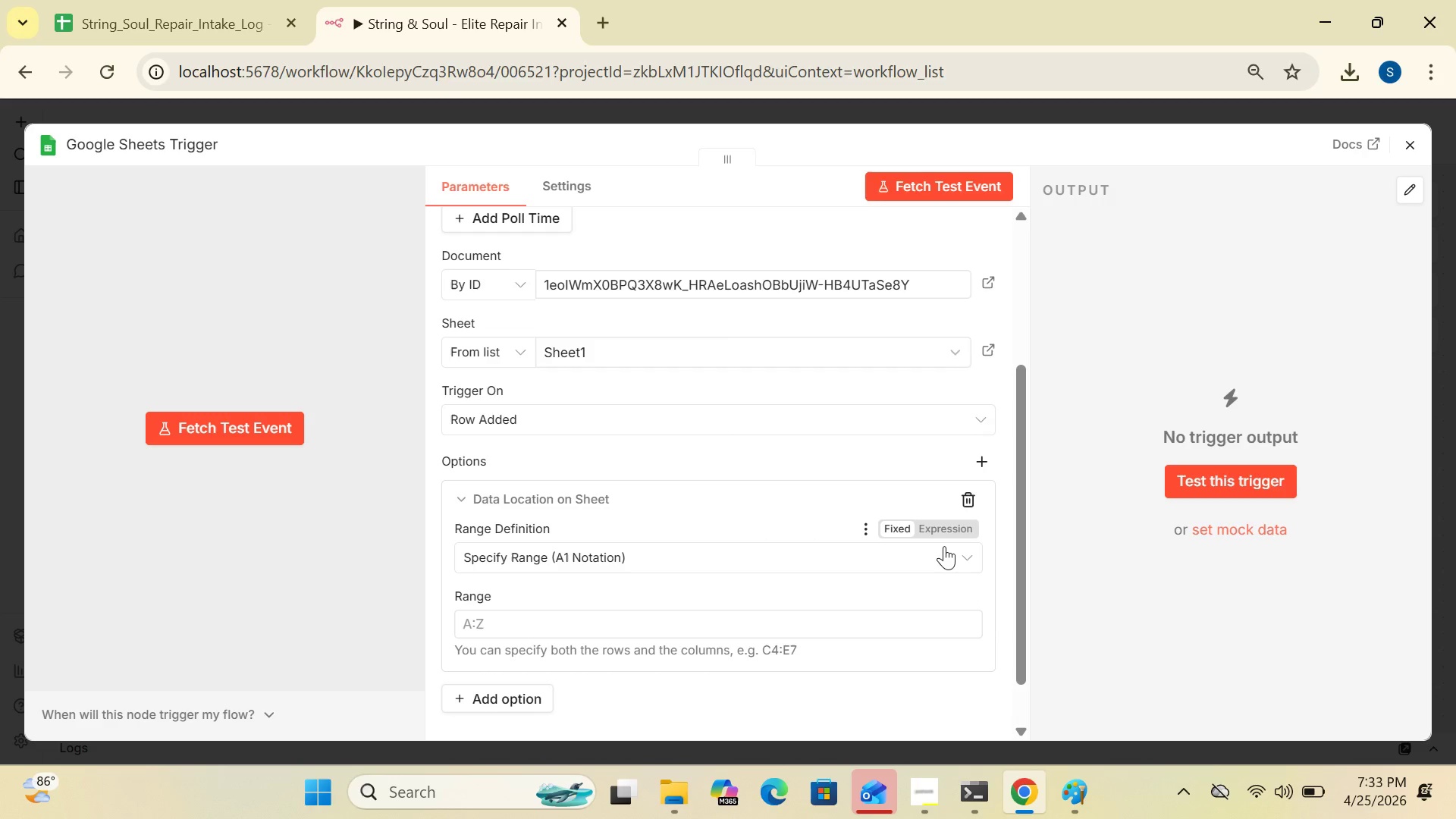 
left_click([944, 547])
 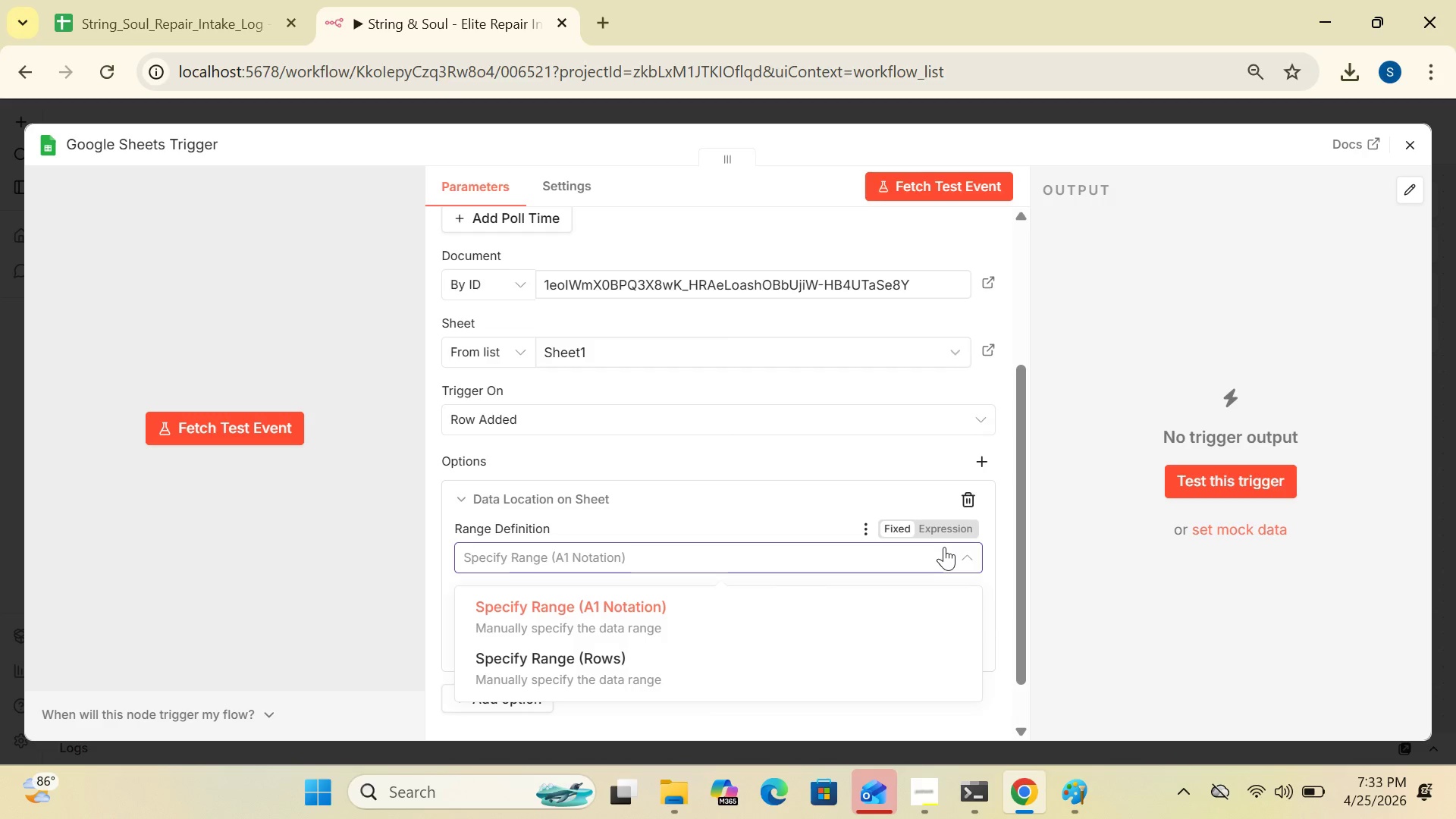 
left_click([1090, 562])
 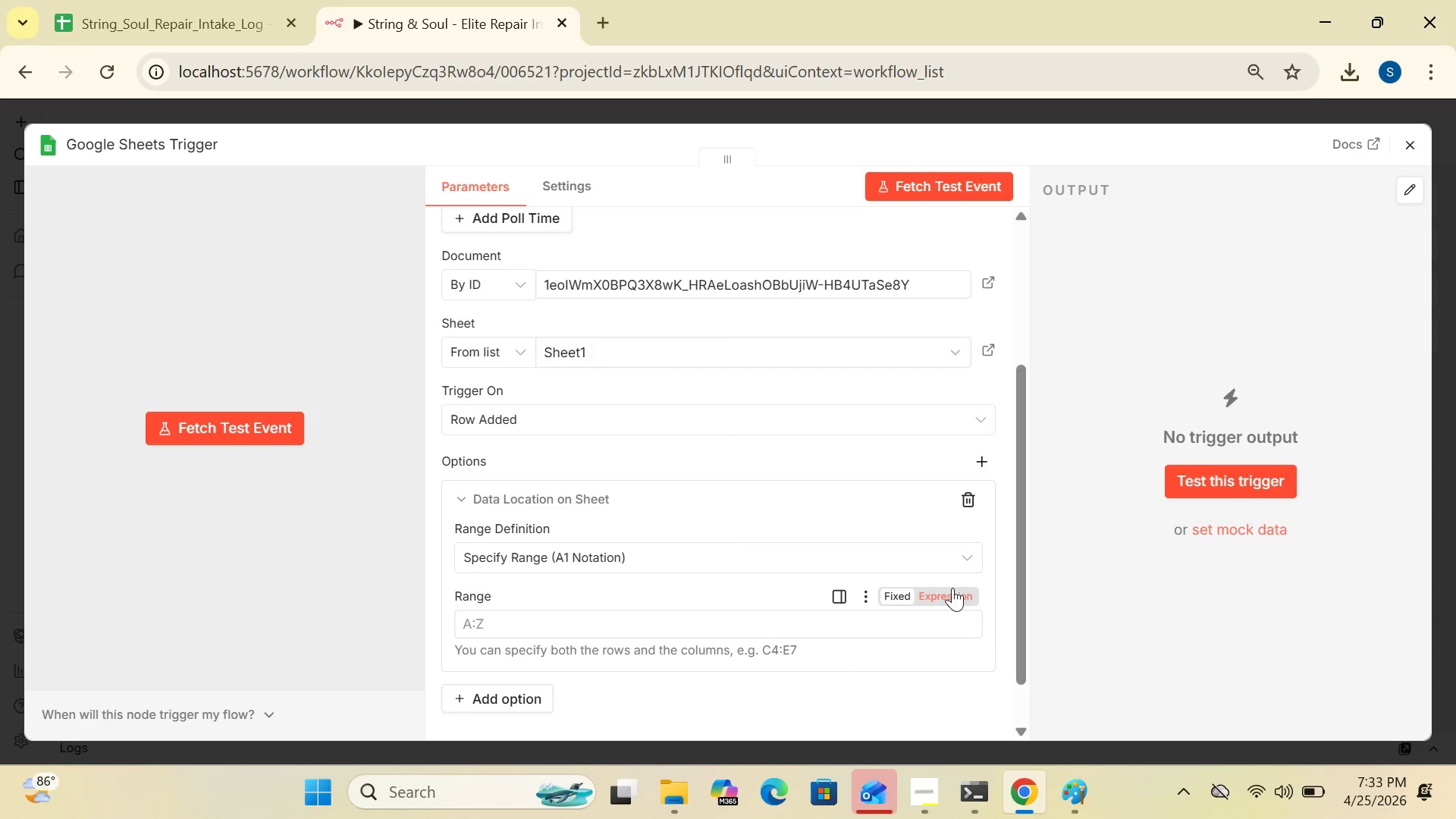 
left_click([967, 497])
 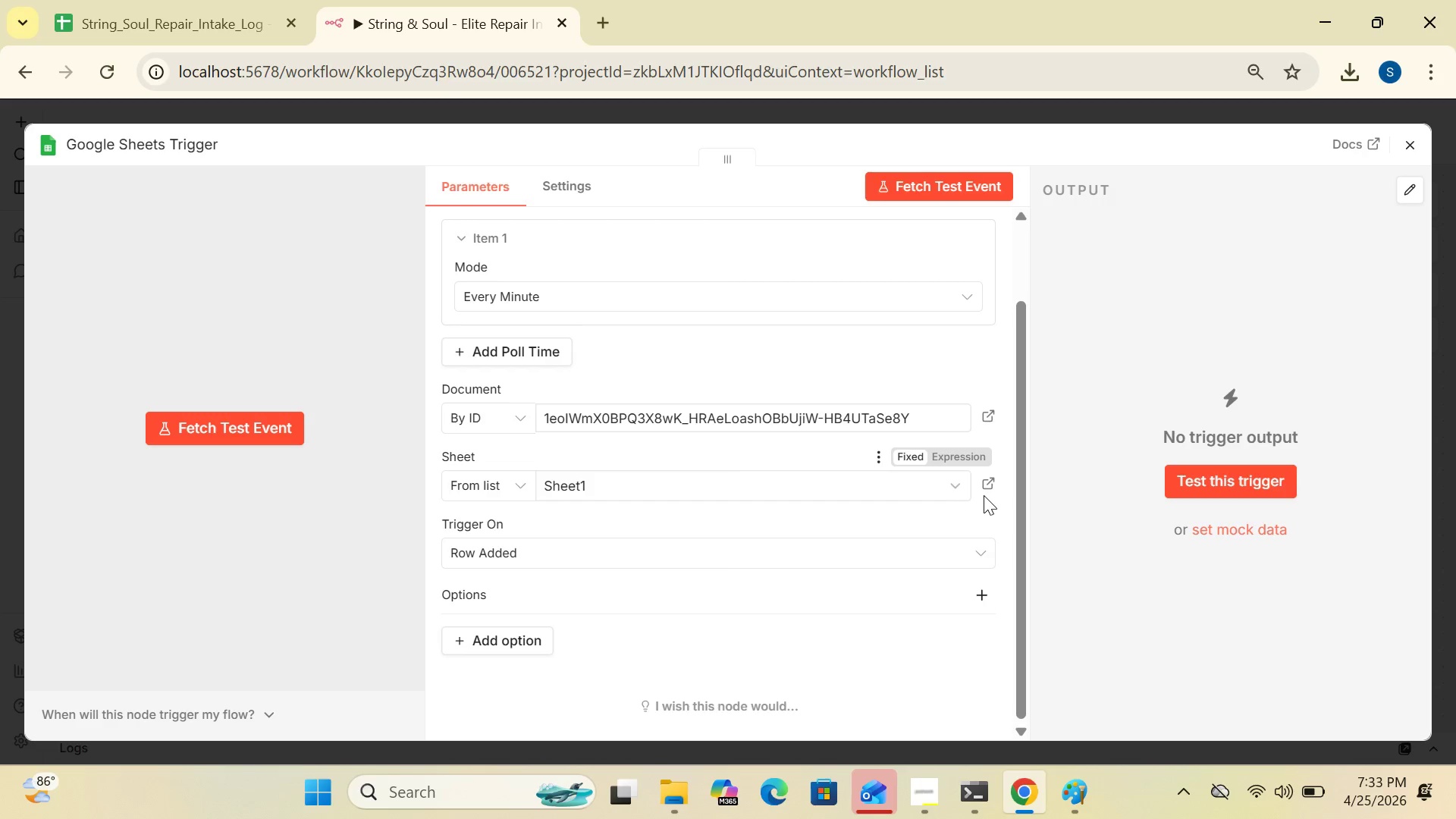 
wait(16.91)
 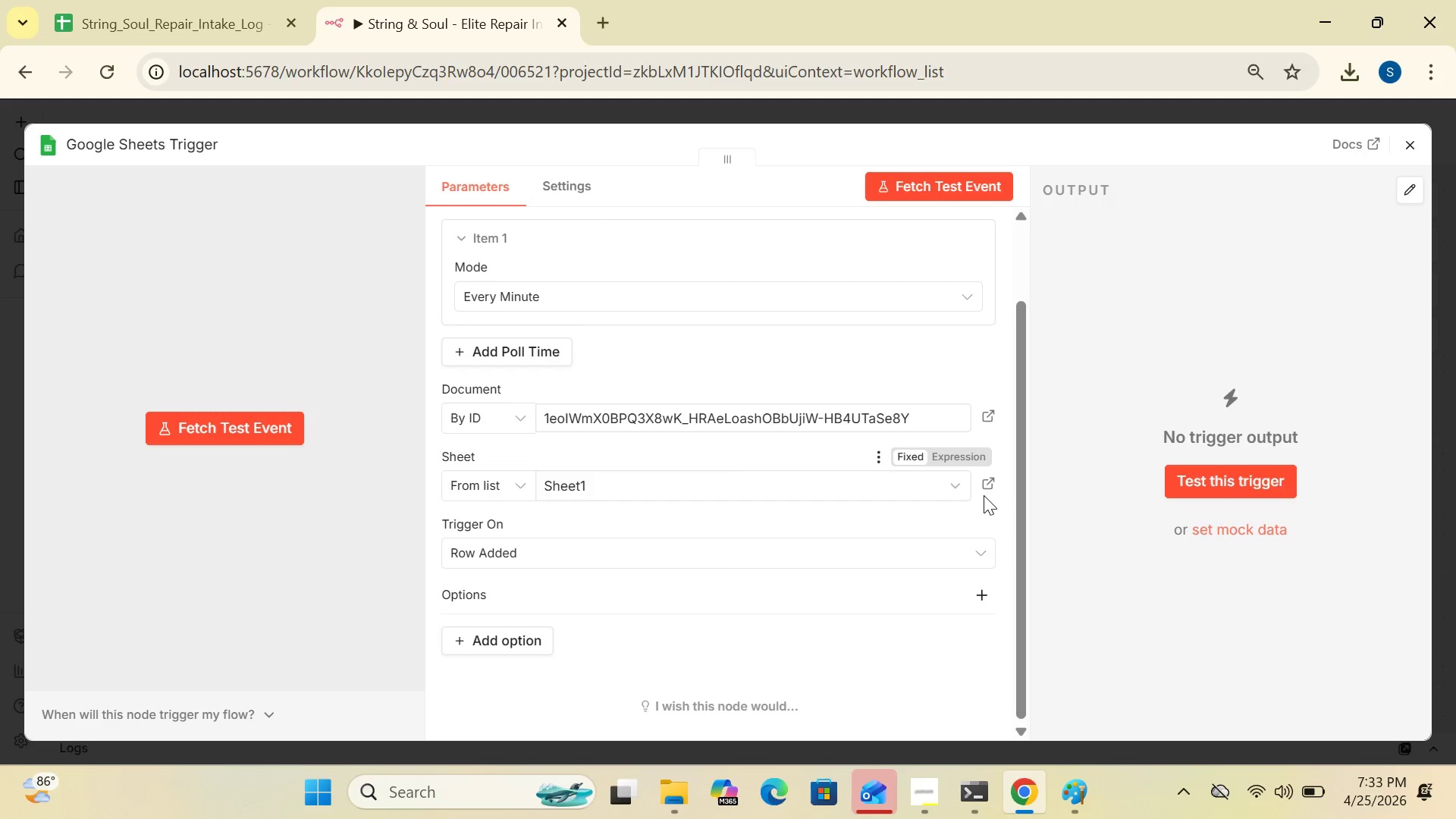 
left_click_drag(start_coordinate=[1024, 451], to_coordinate=[1046, 533])
 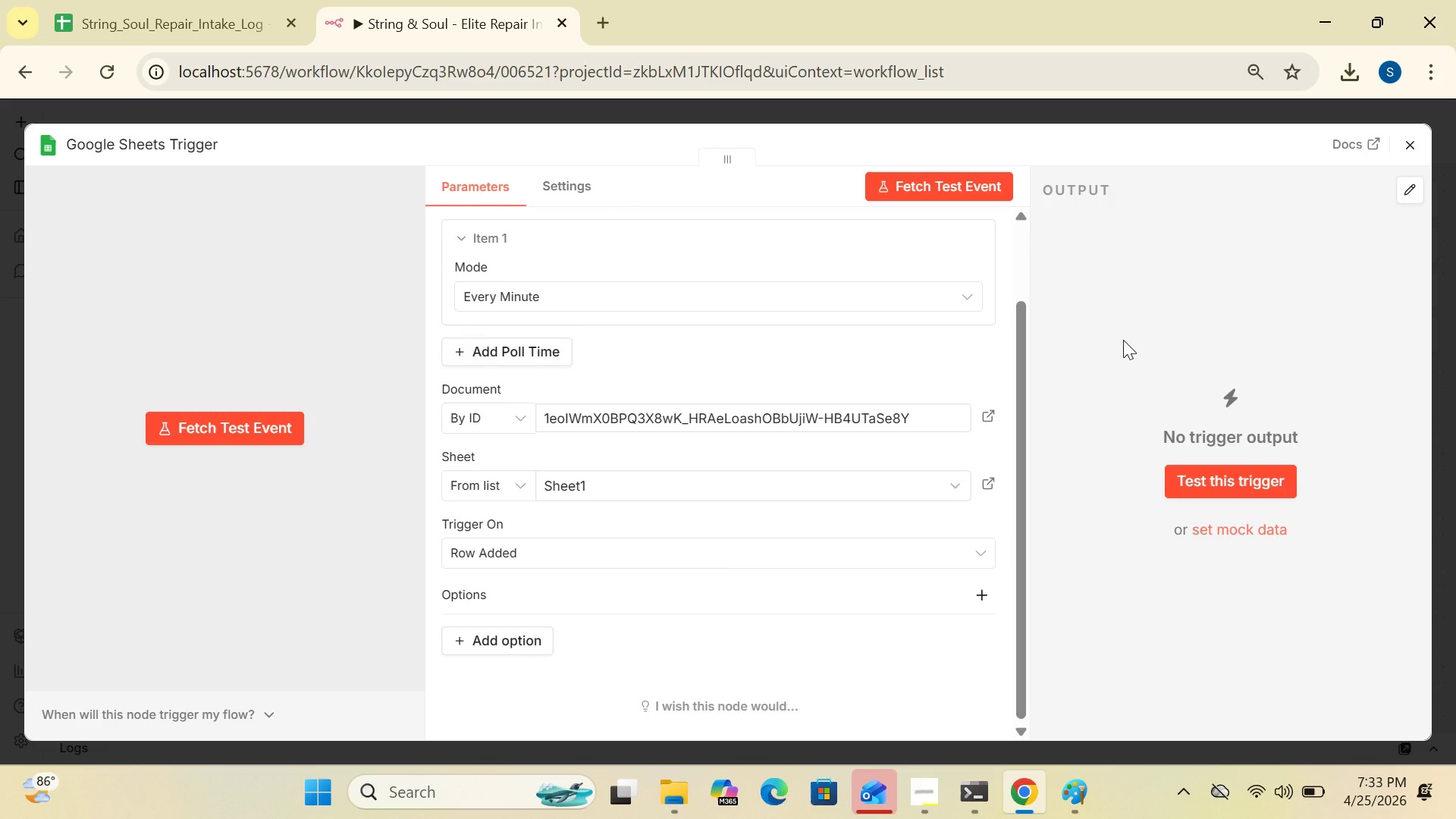 
hold_key(key=ControlLeft, duration=4.05)
 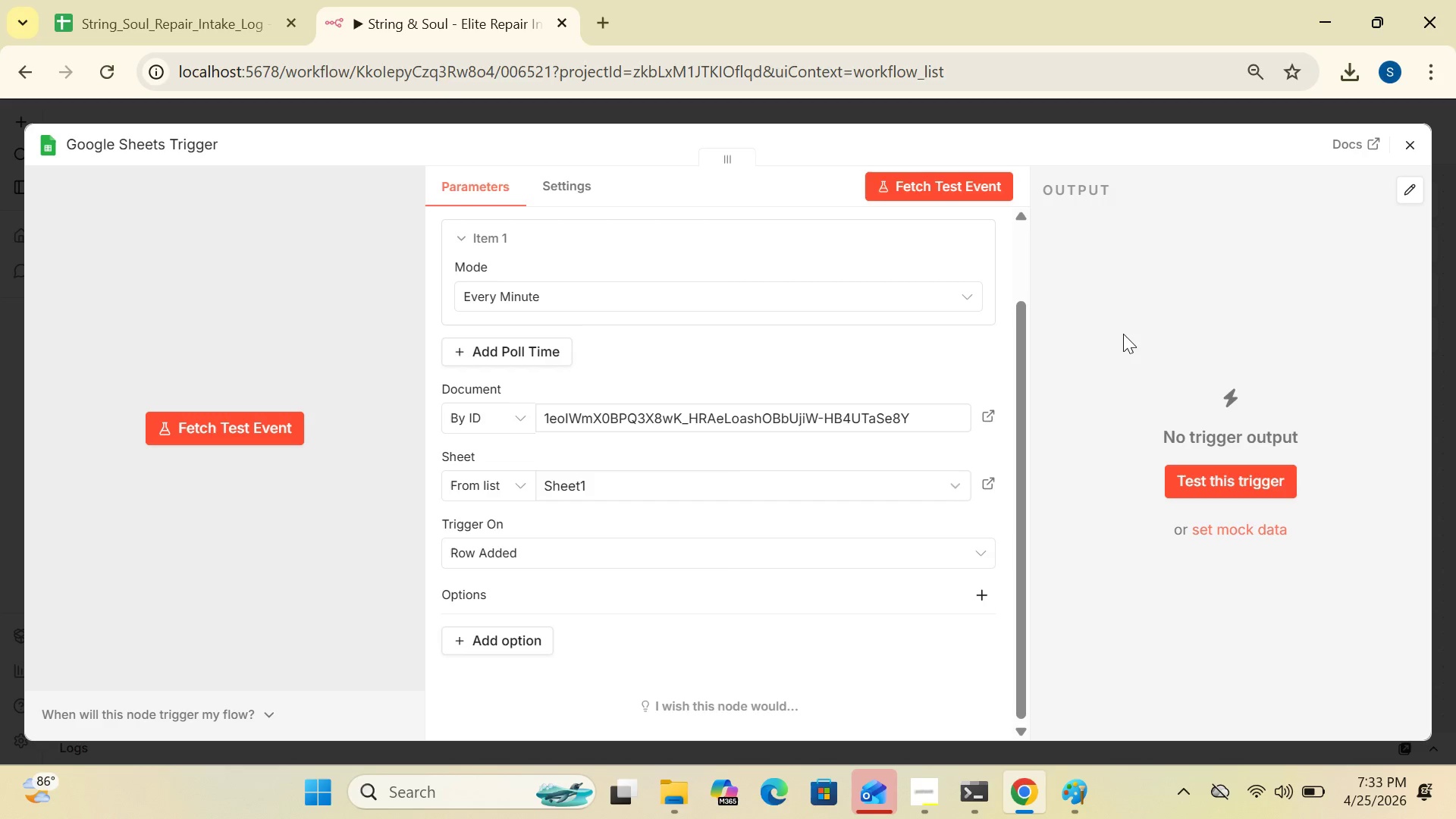 
hold_key(key=S, duration=0.34)
 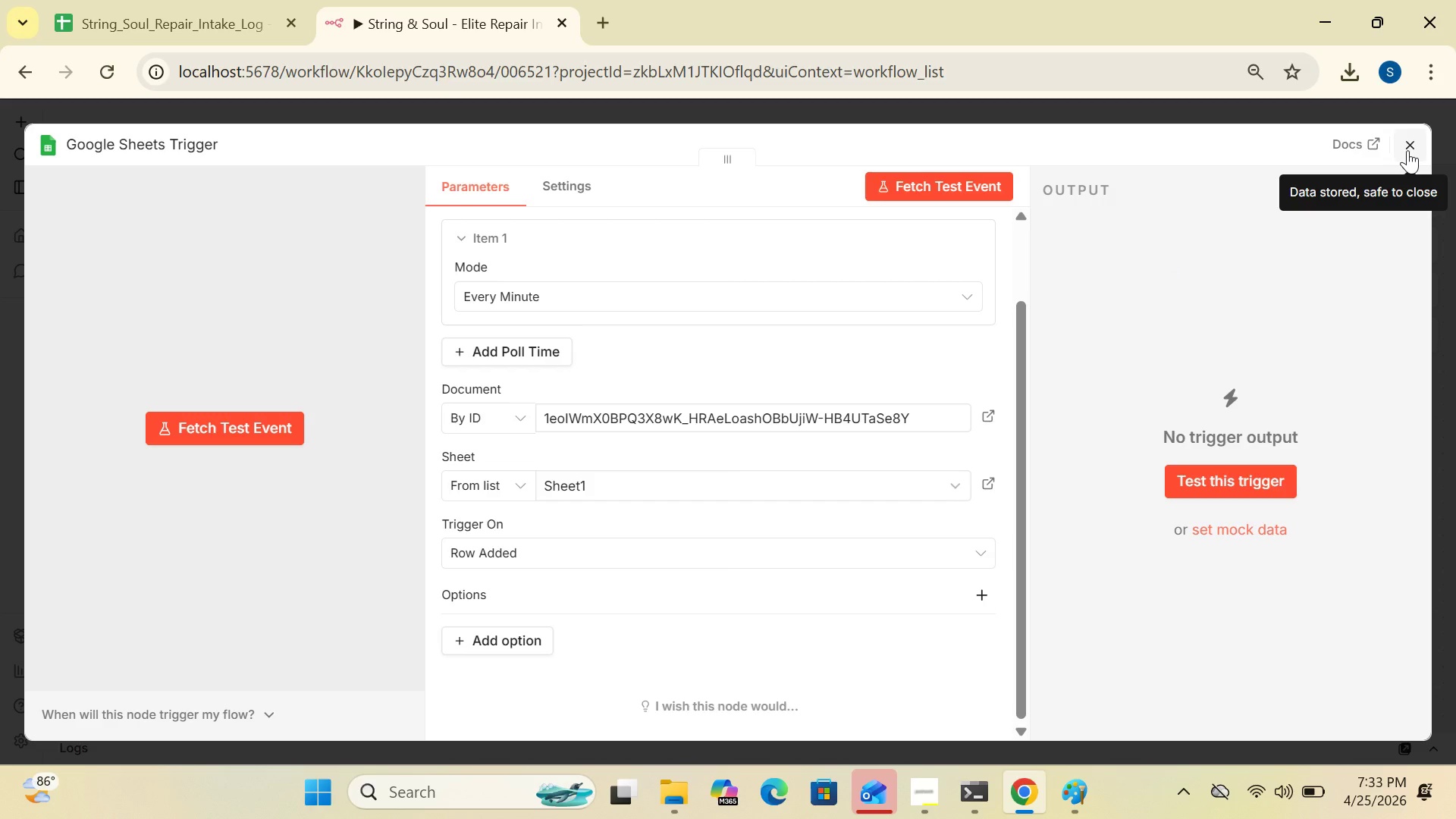 
left_click([1407, 150])
 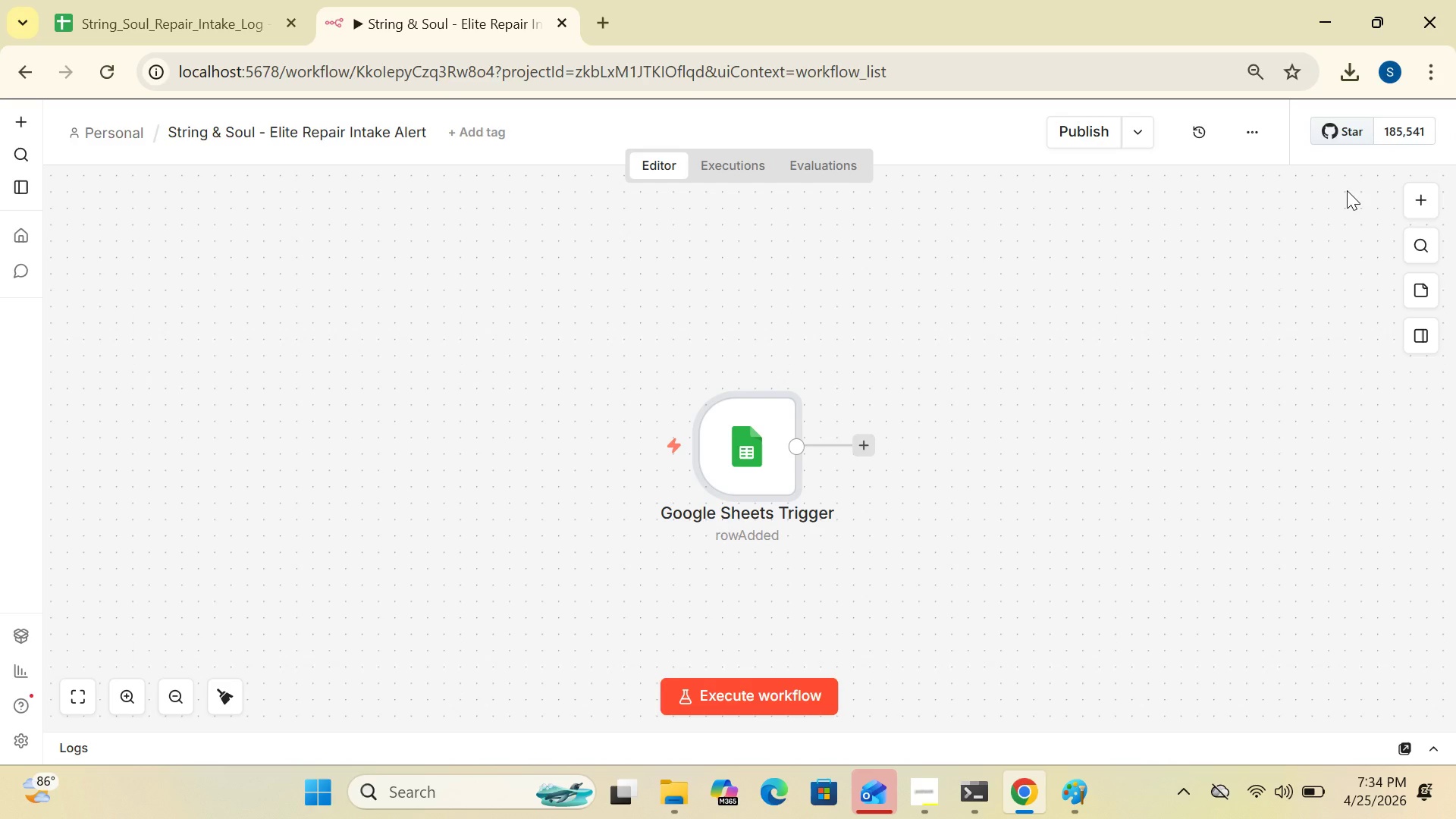 
wait(26.28)
 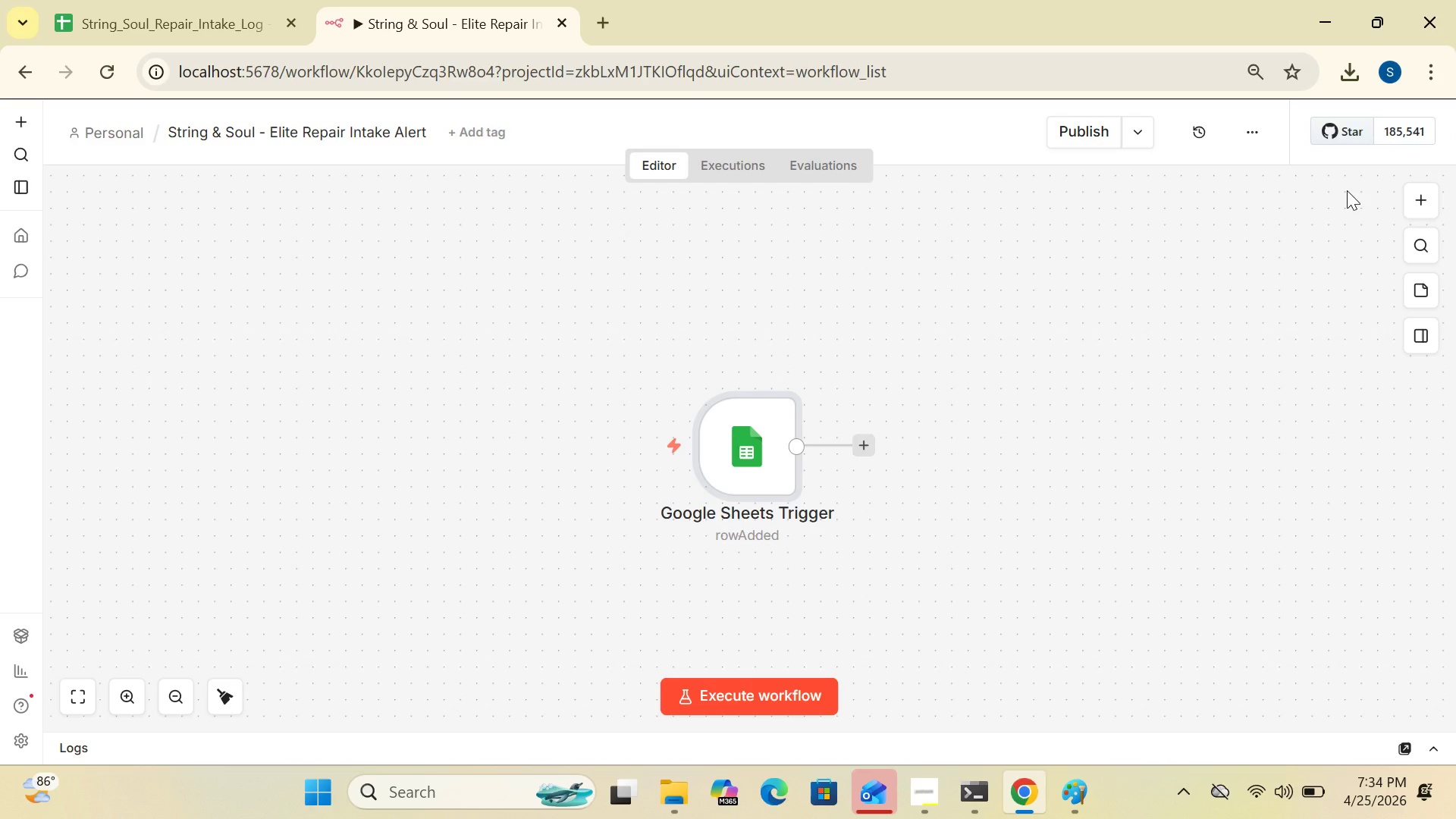 
left_click_drag(start_coordinate=[736, 470], to_coordinate=[289, 457])
 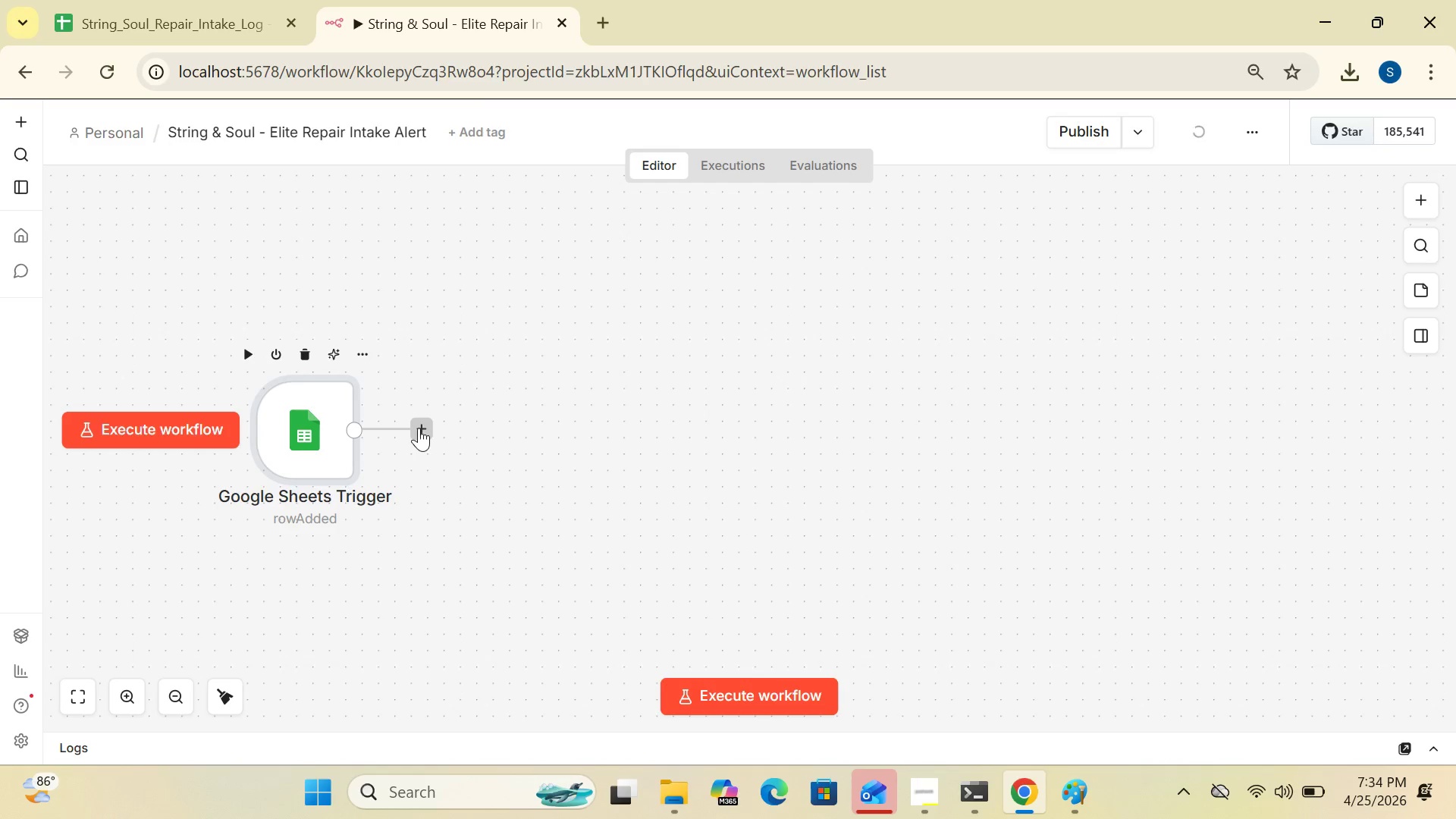 
left_click([419, 425])
 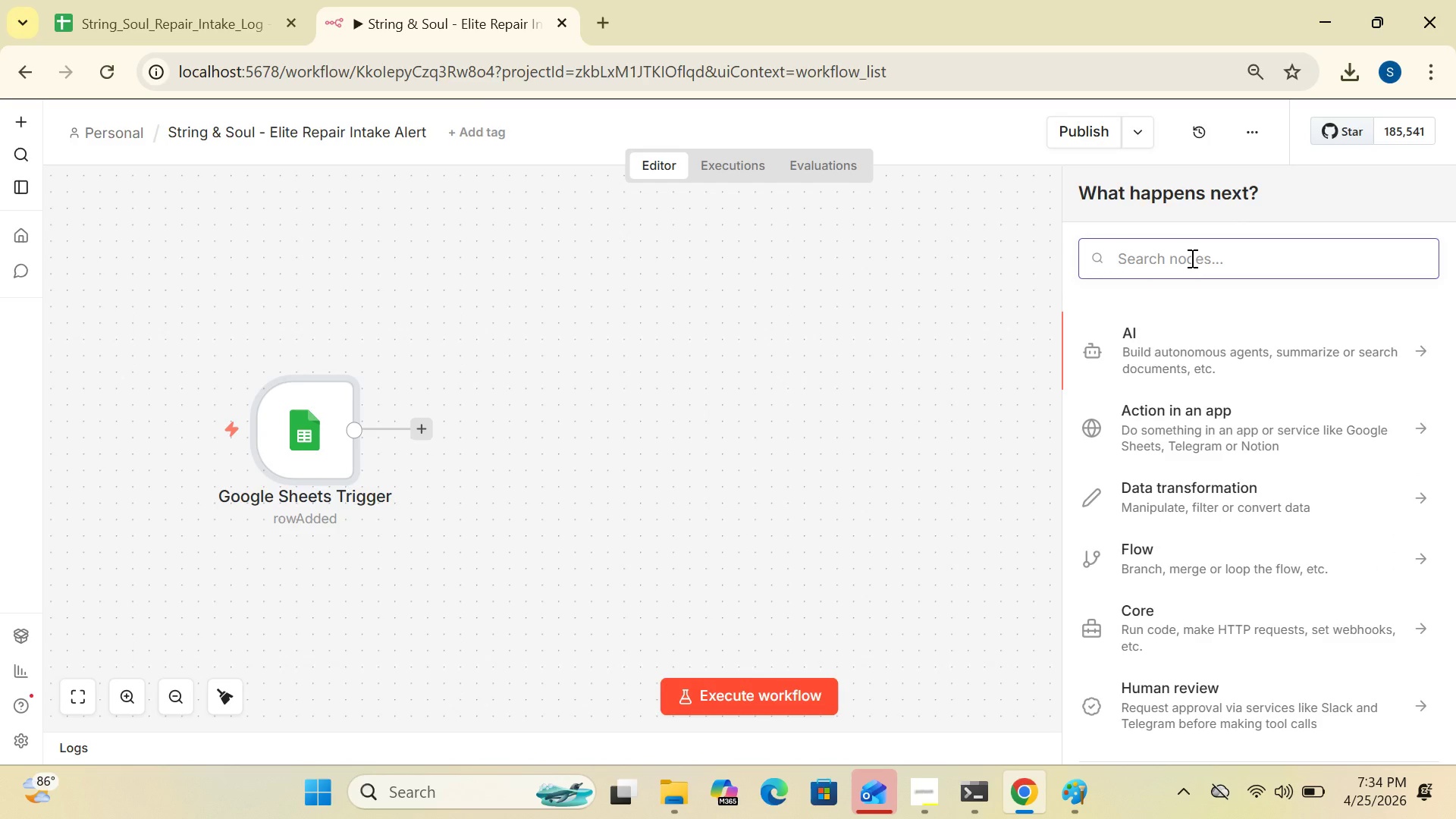 
type(if)
 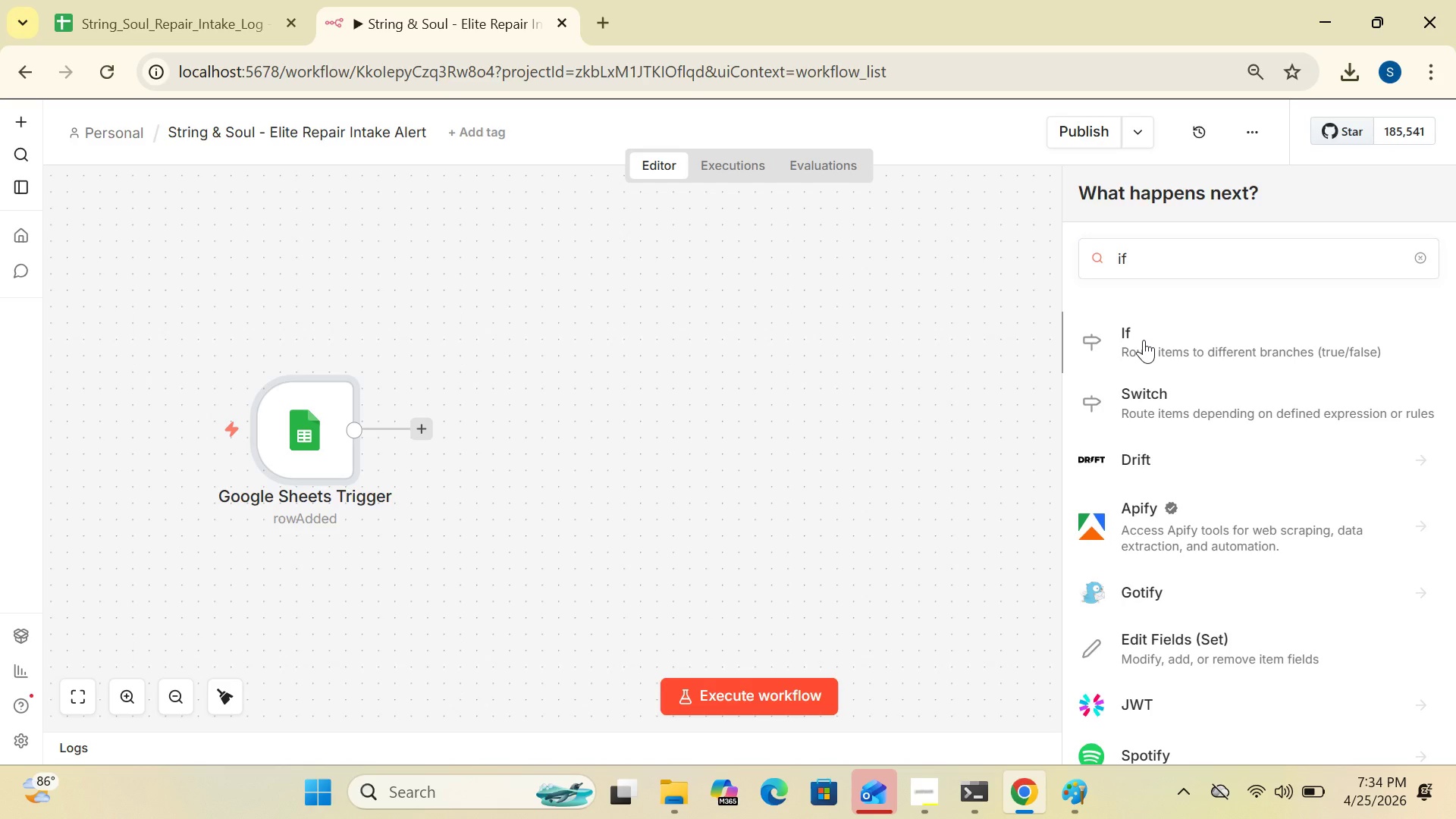 
double_click([1144, 340])
 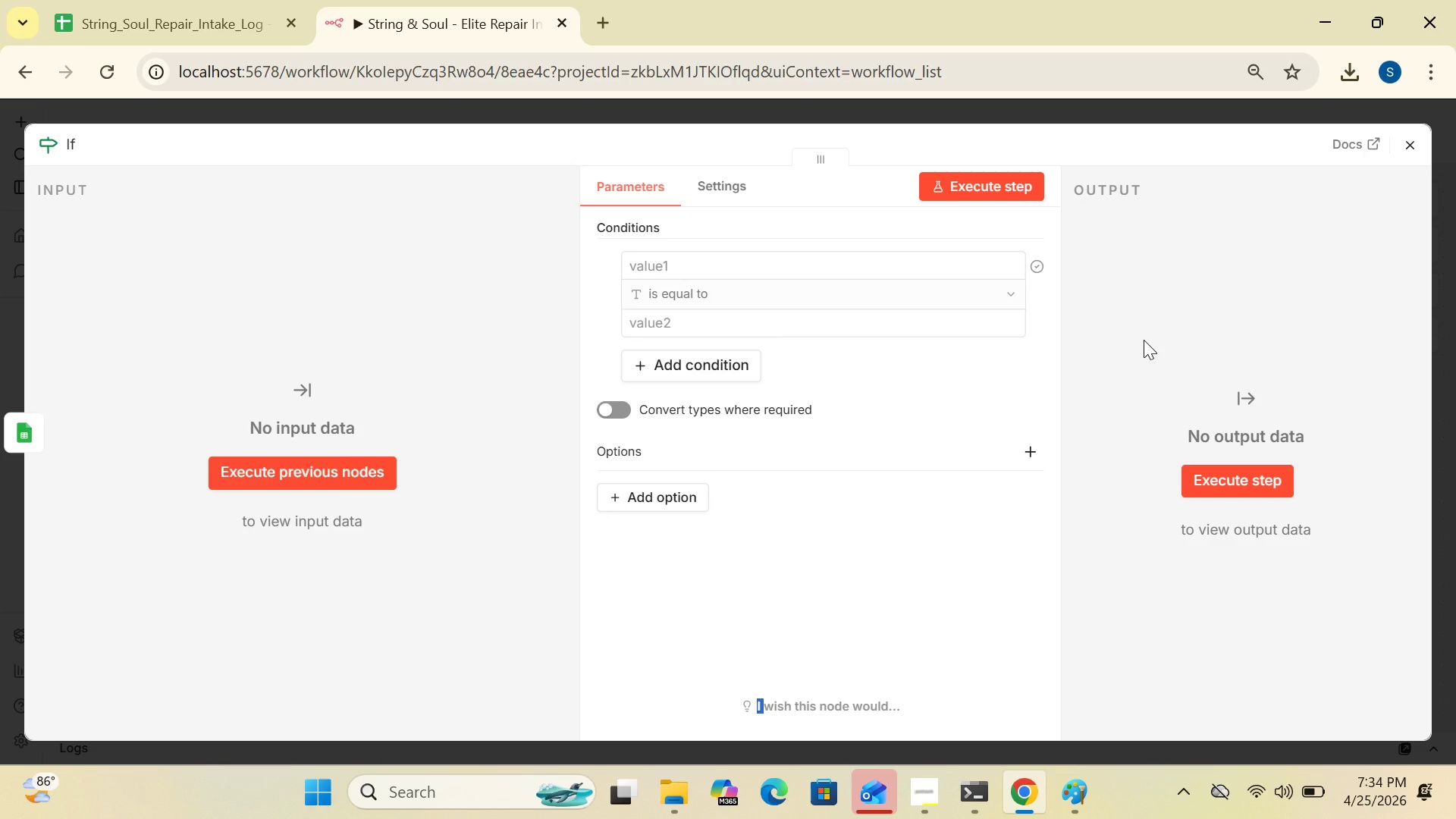 
wait(9.19)
 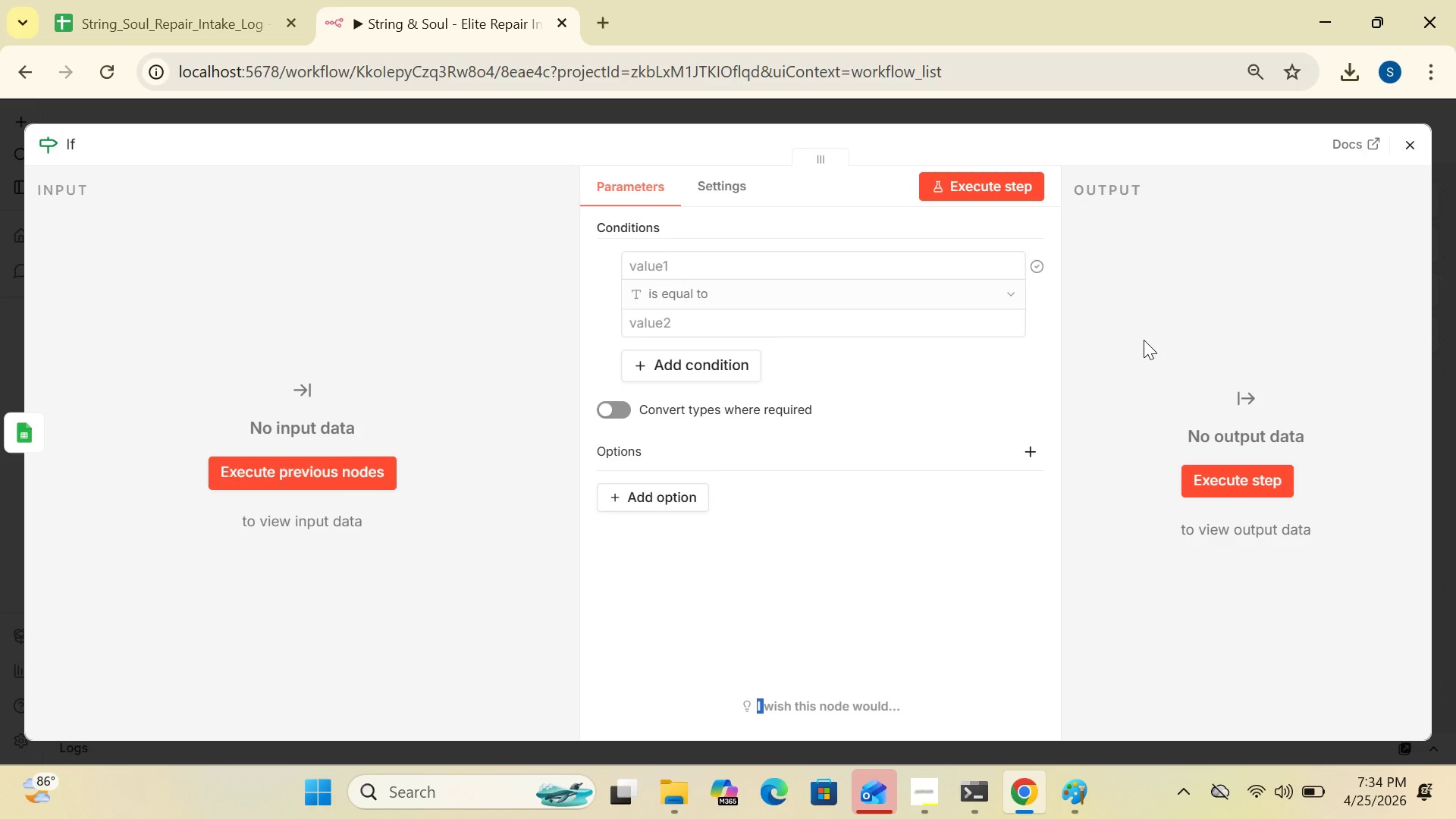 
left_click([793, 268])
 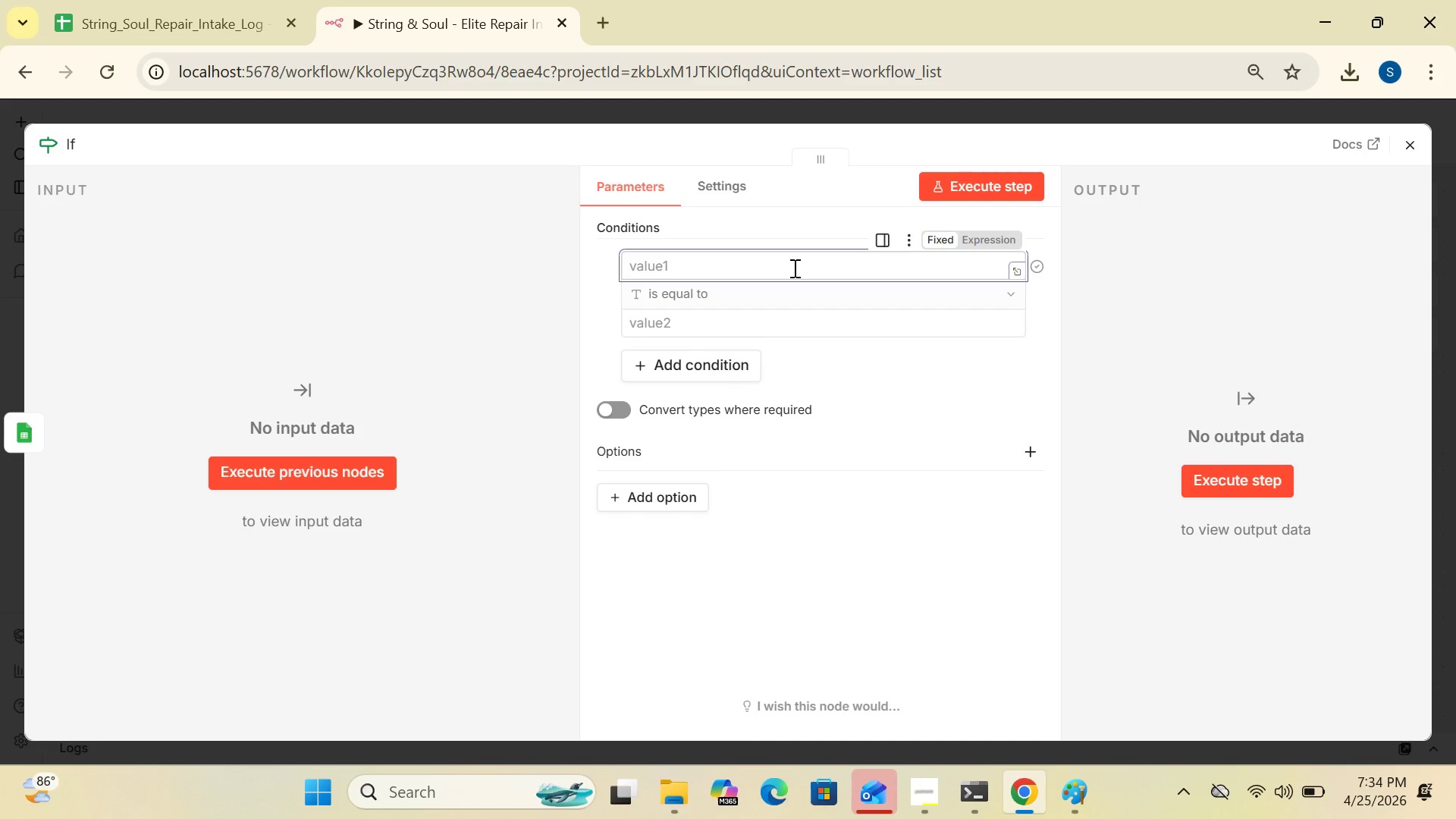 
key(Shift+BracketLeft)
 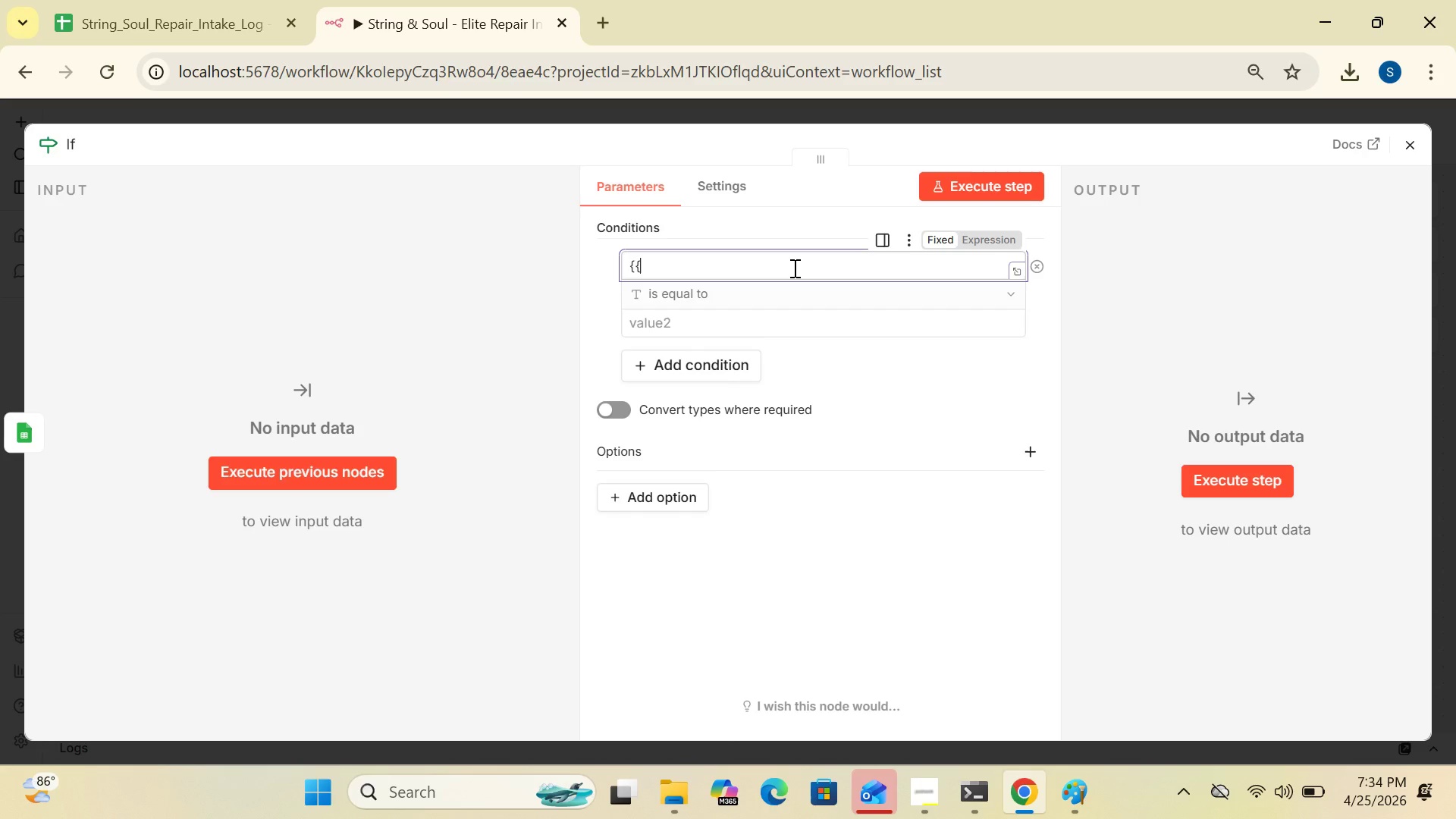 
key(Shift+BracketLeft)
 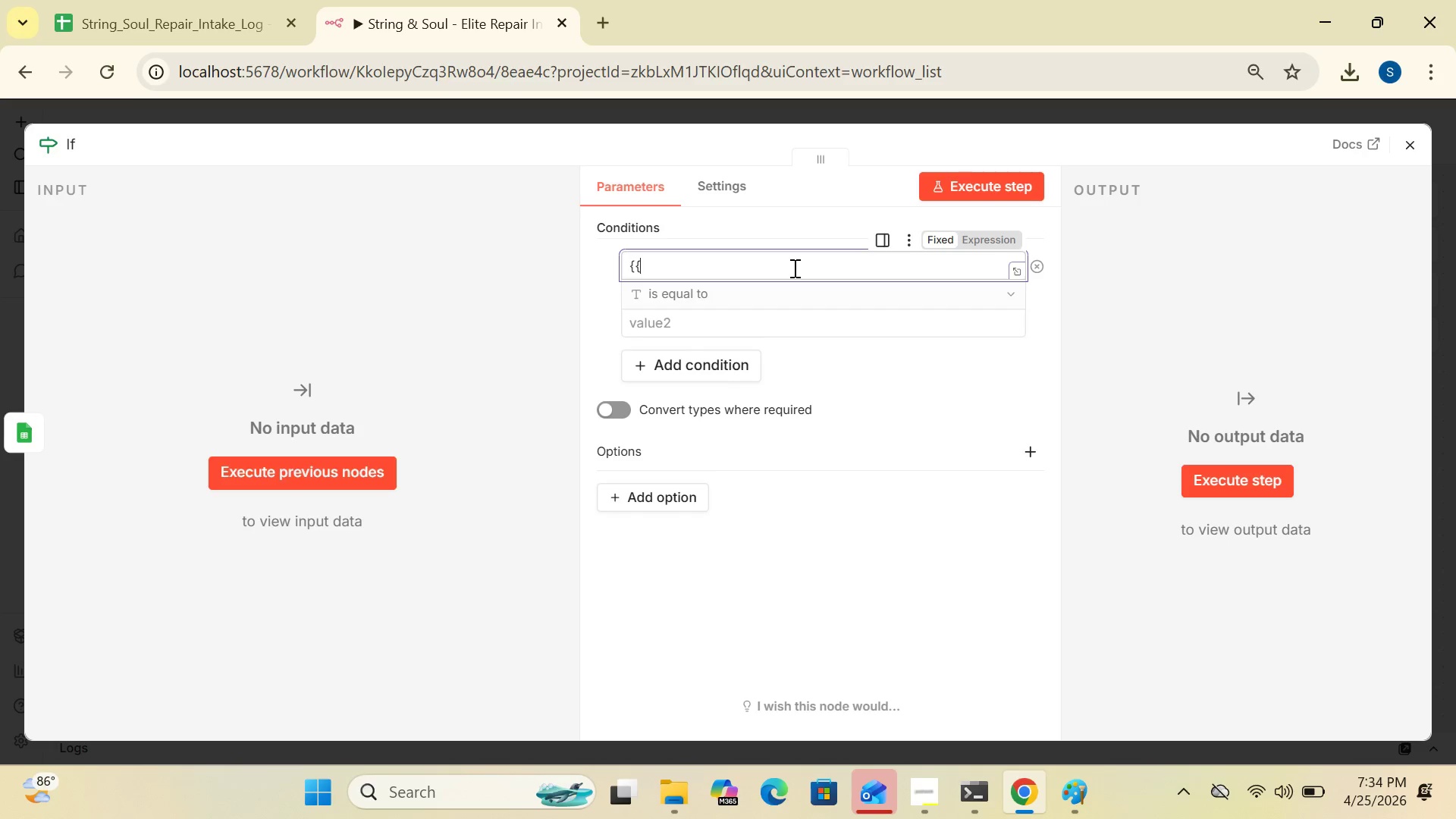 
key(Space)
 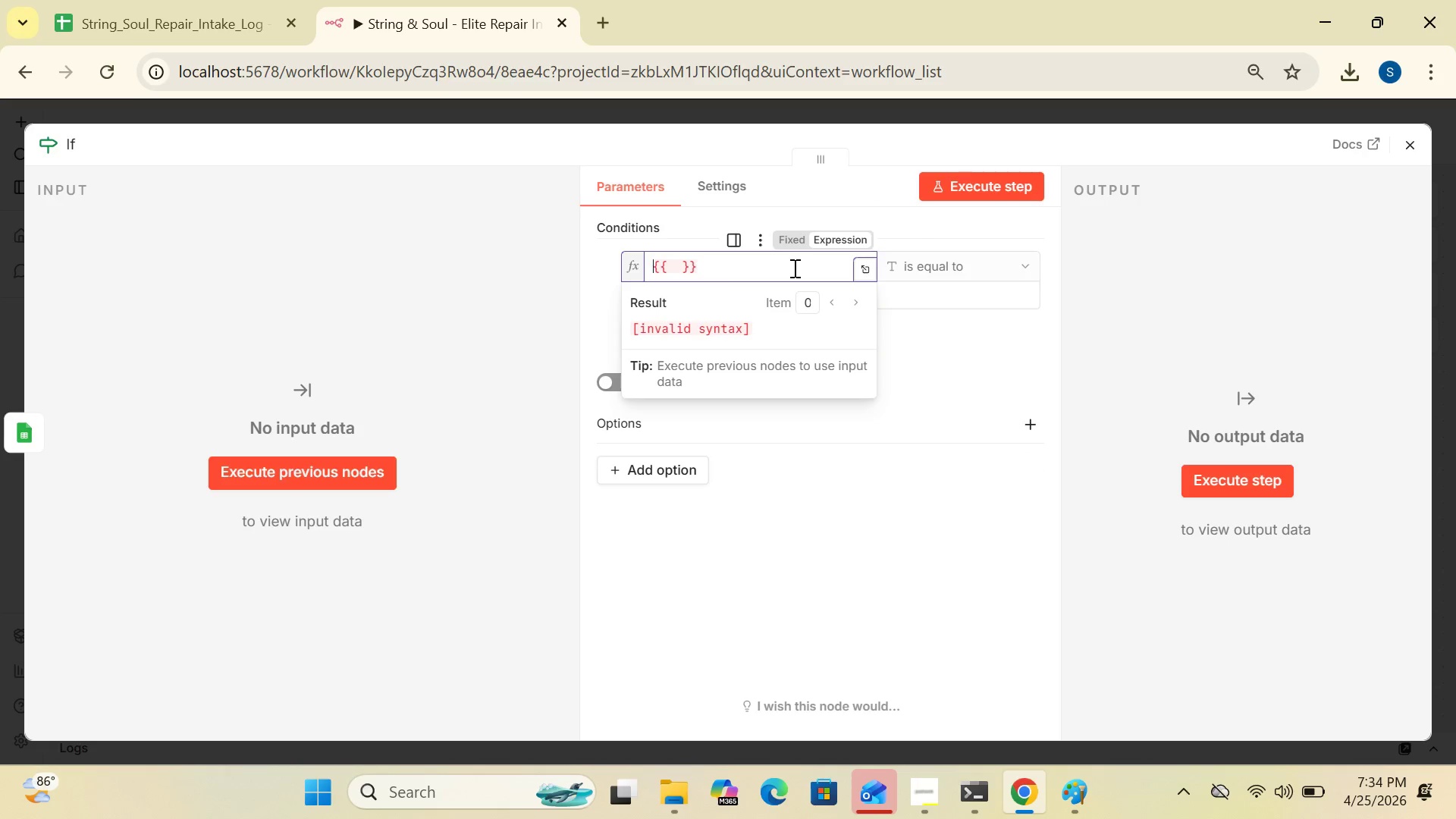 
key(Shift+4)
 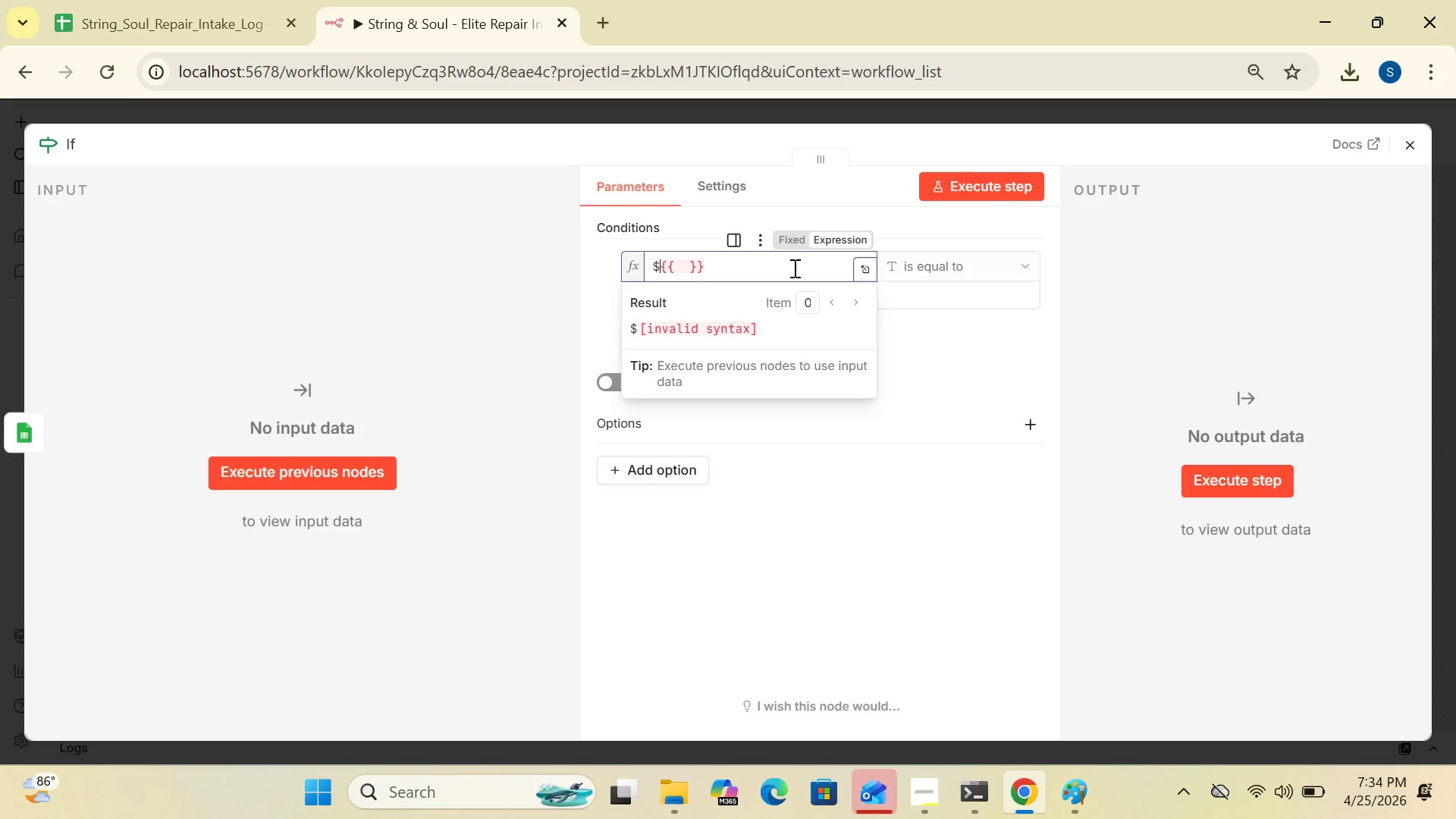 
key(Backspace)
 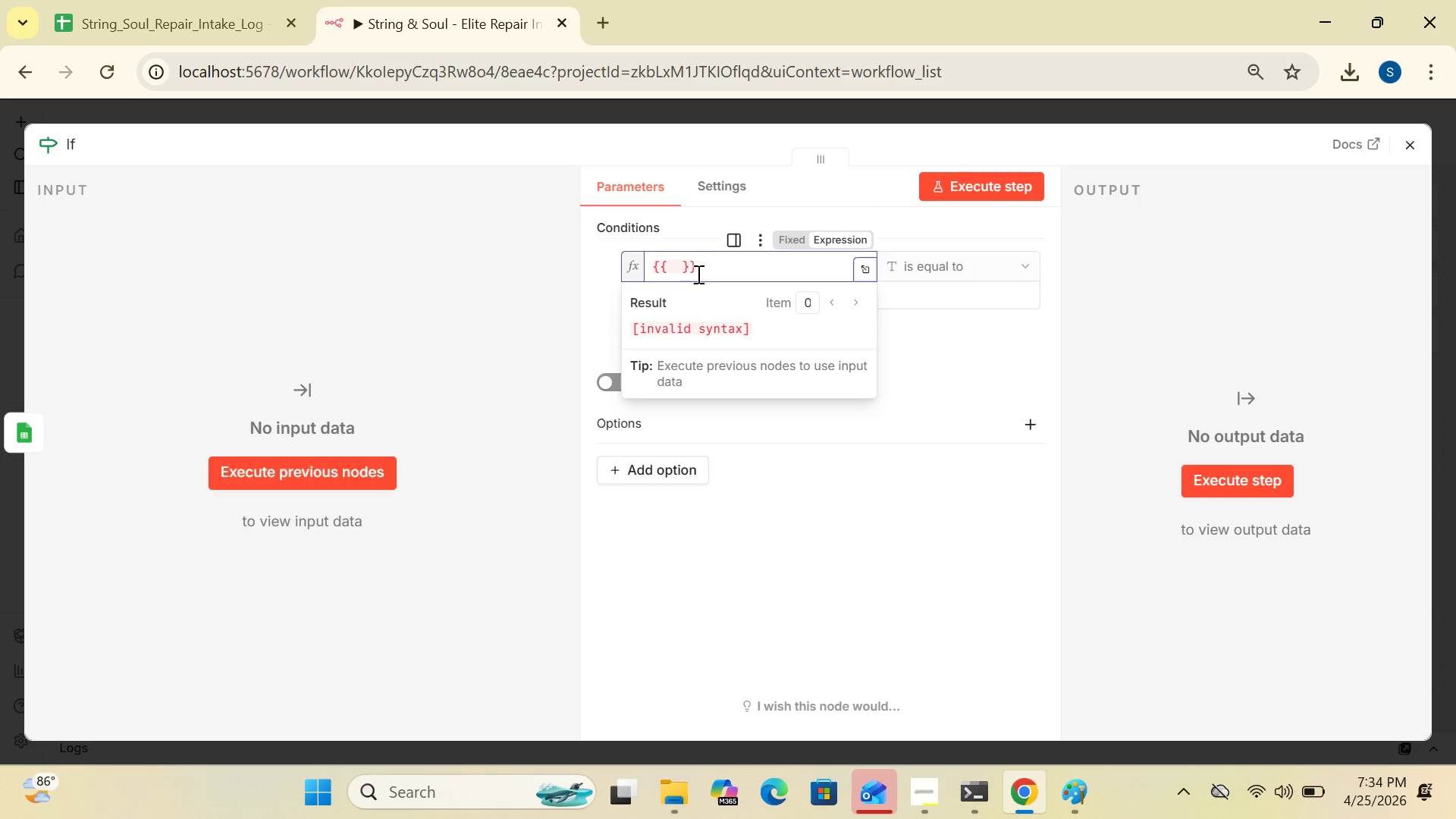 
left_click([676, 271])
 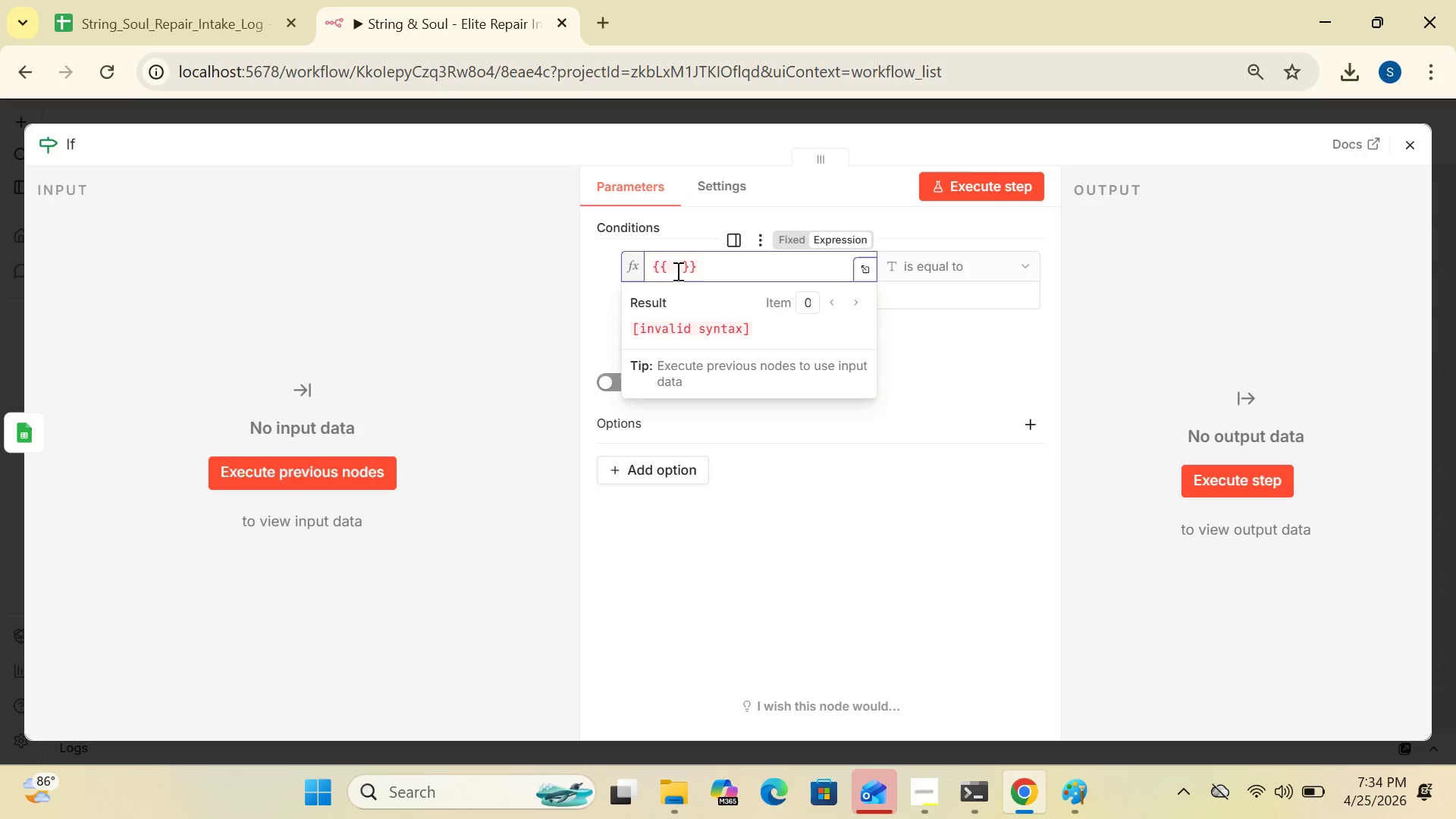 
key(Shift+4)
 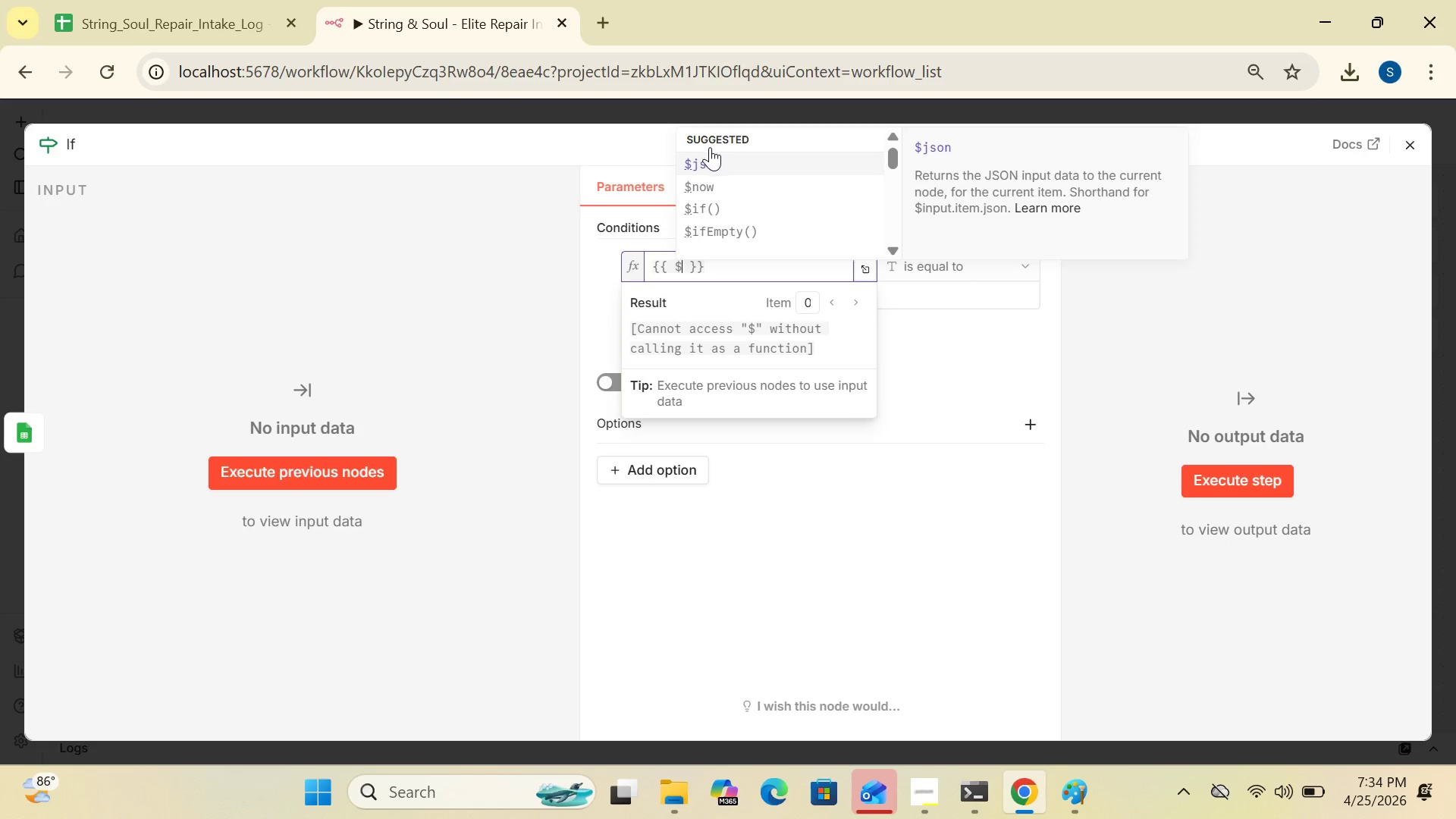 
left_click([709, 153])
 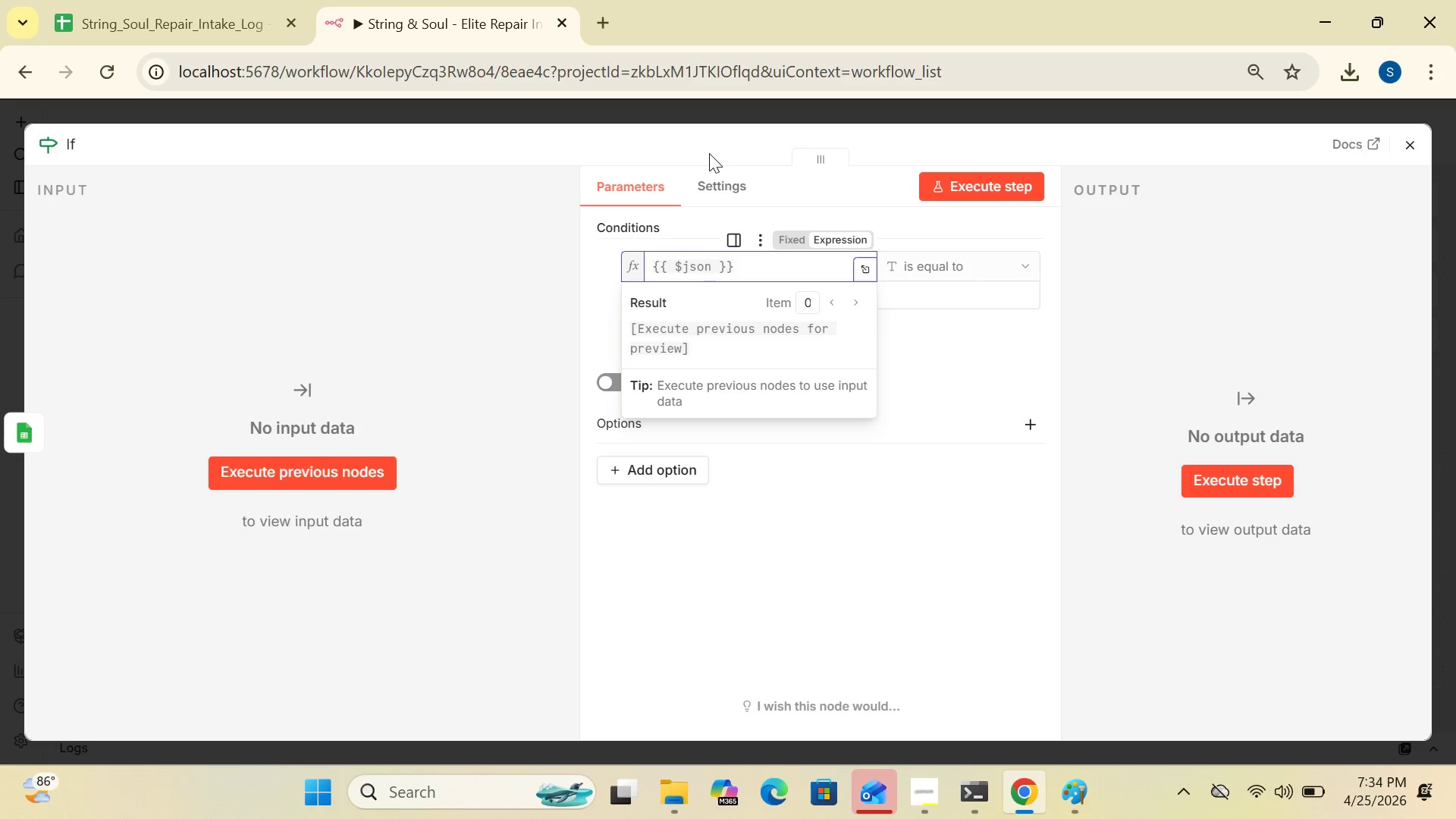 
key(BracketLeft)
 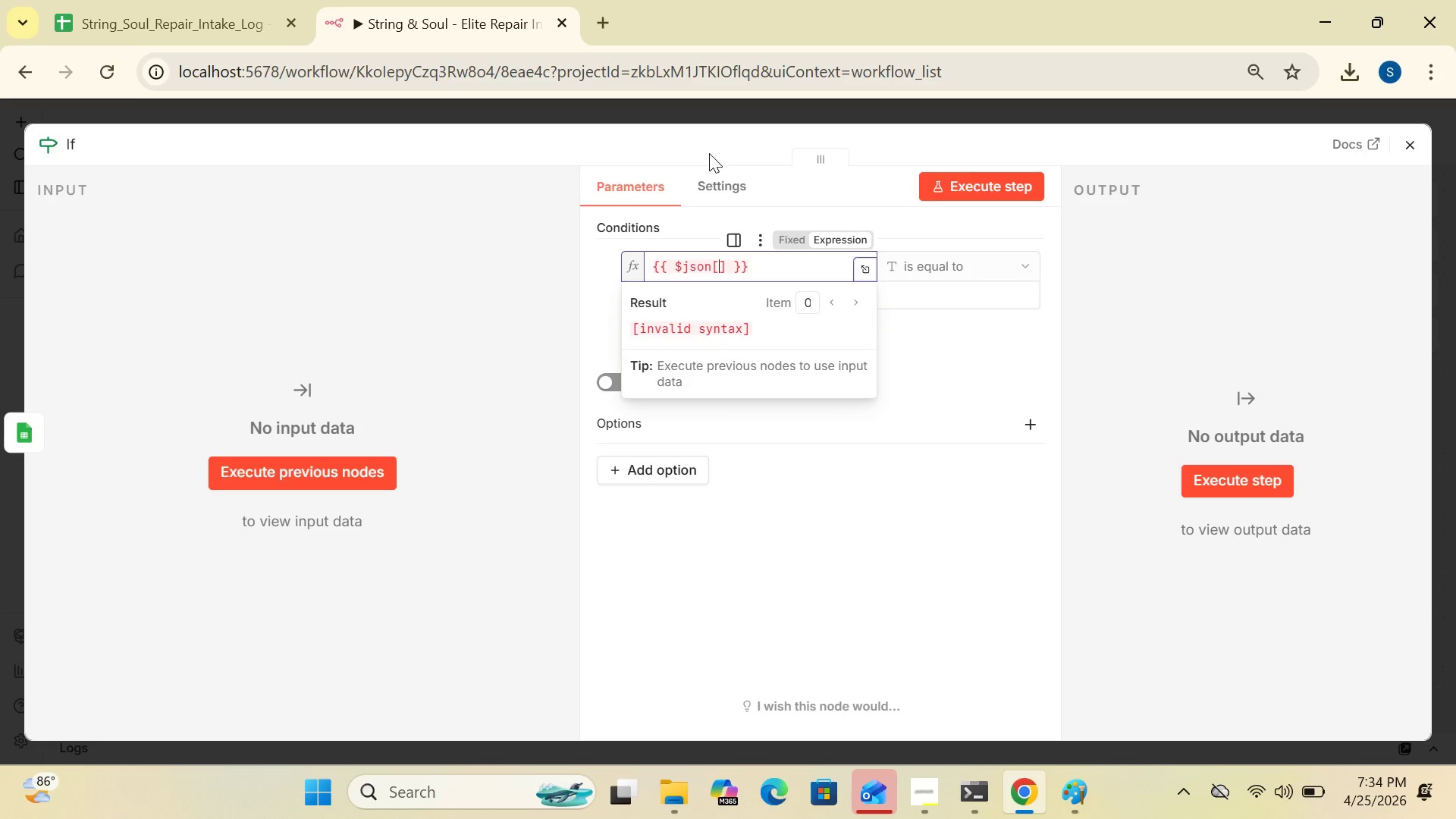 
key(Shift+Quote)
 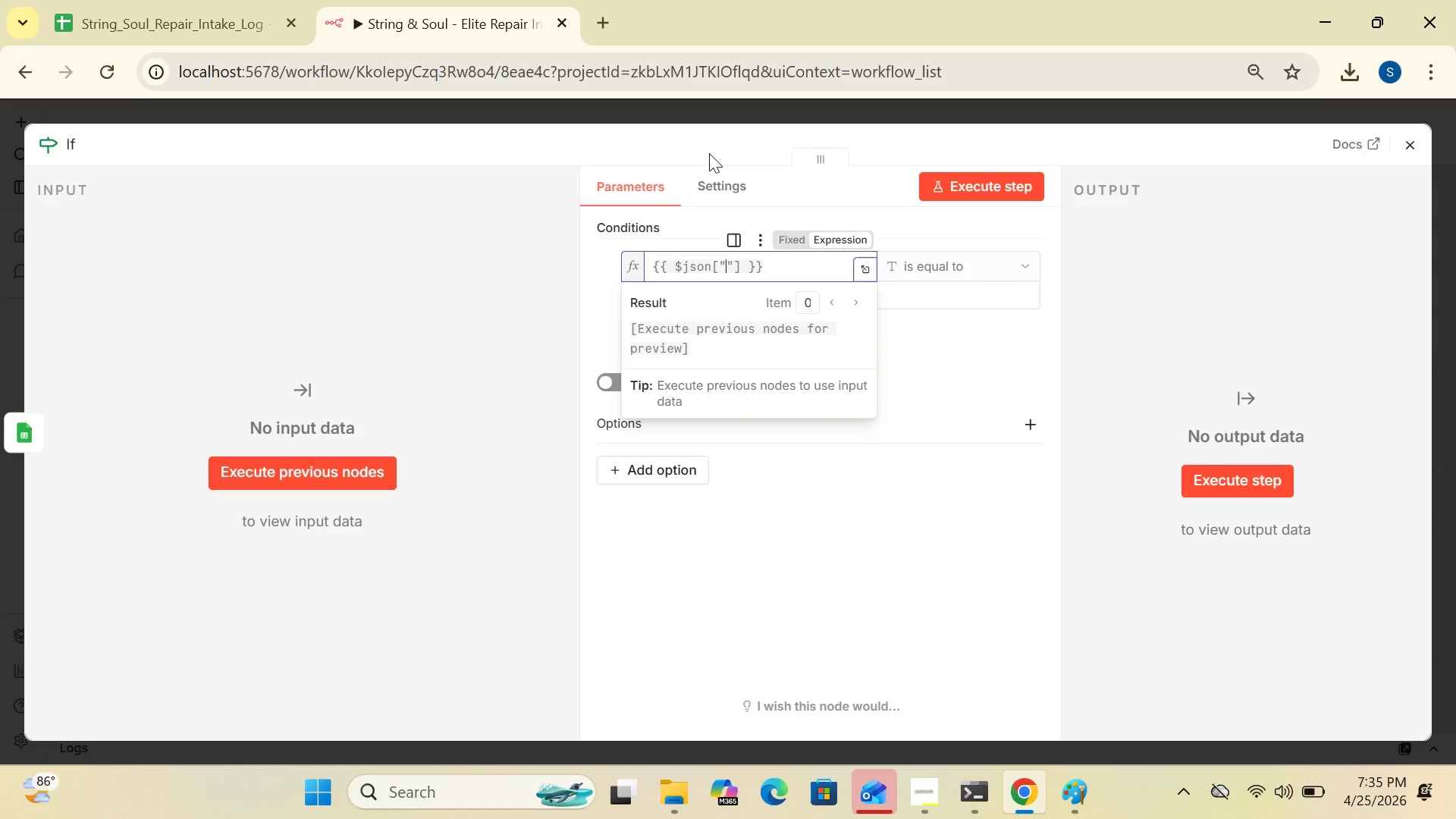 
type(Estimated Value)
 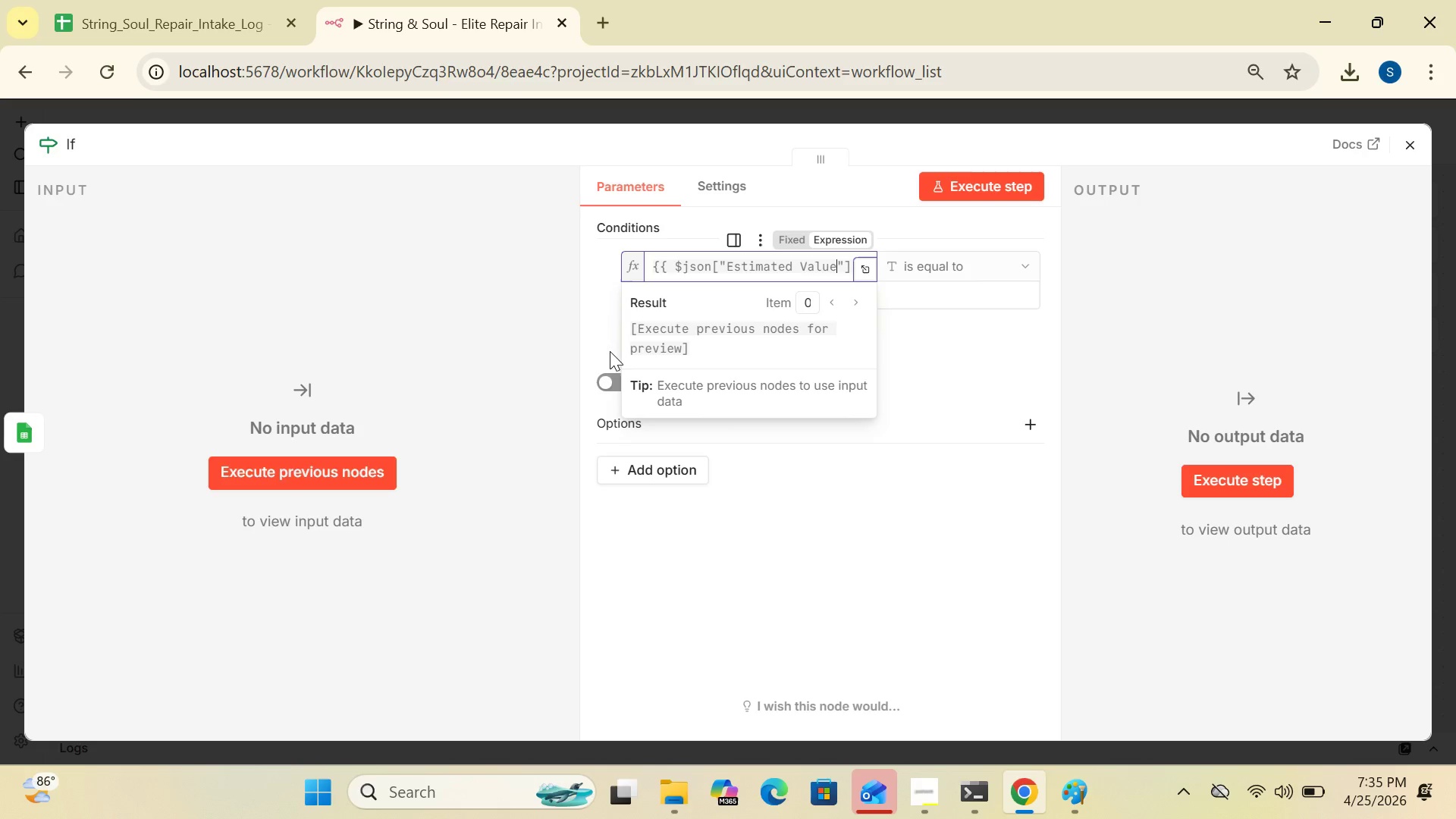 
left_click([590, 323])
 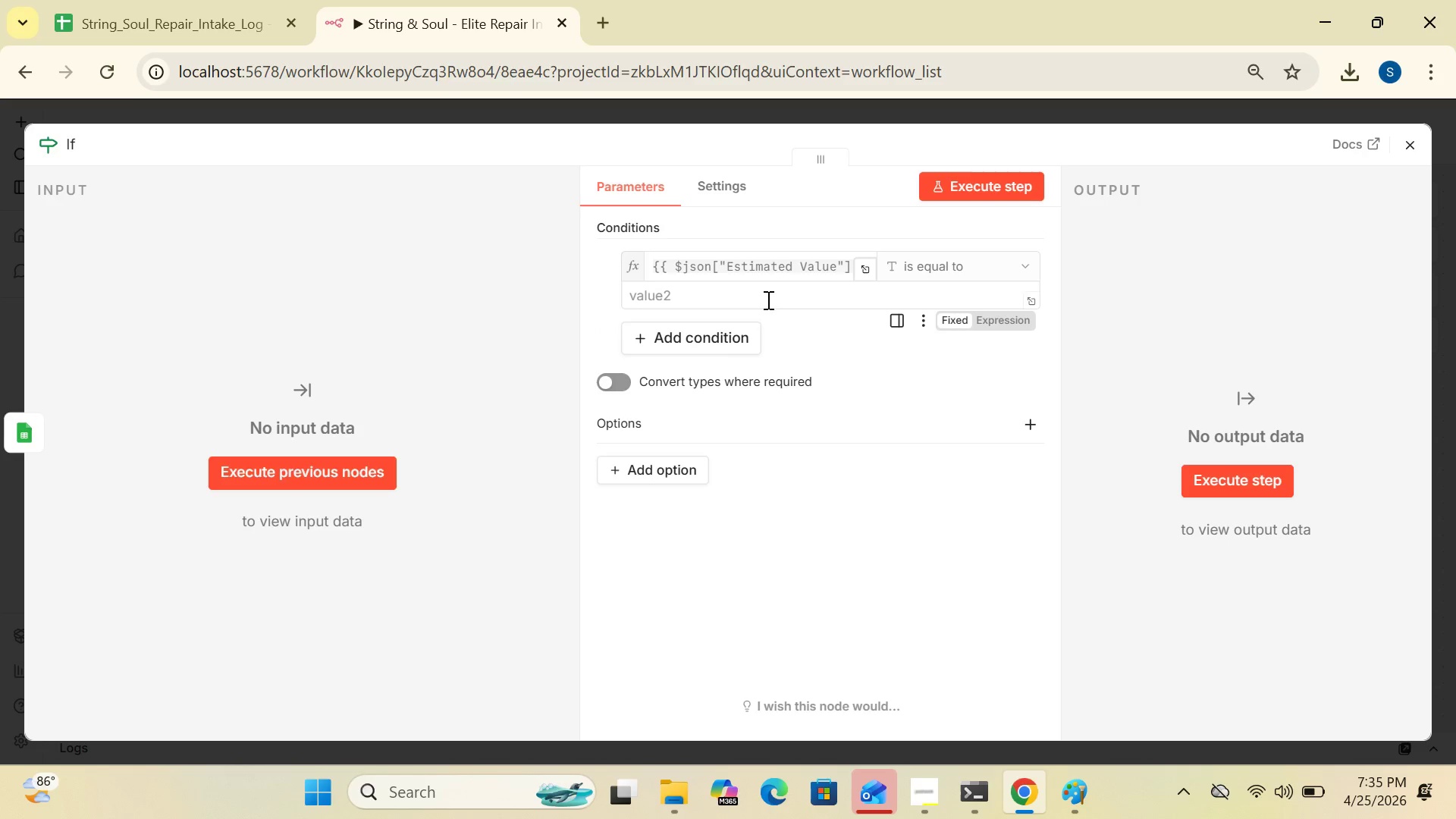 
left_click([870, 271])
 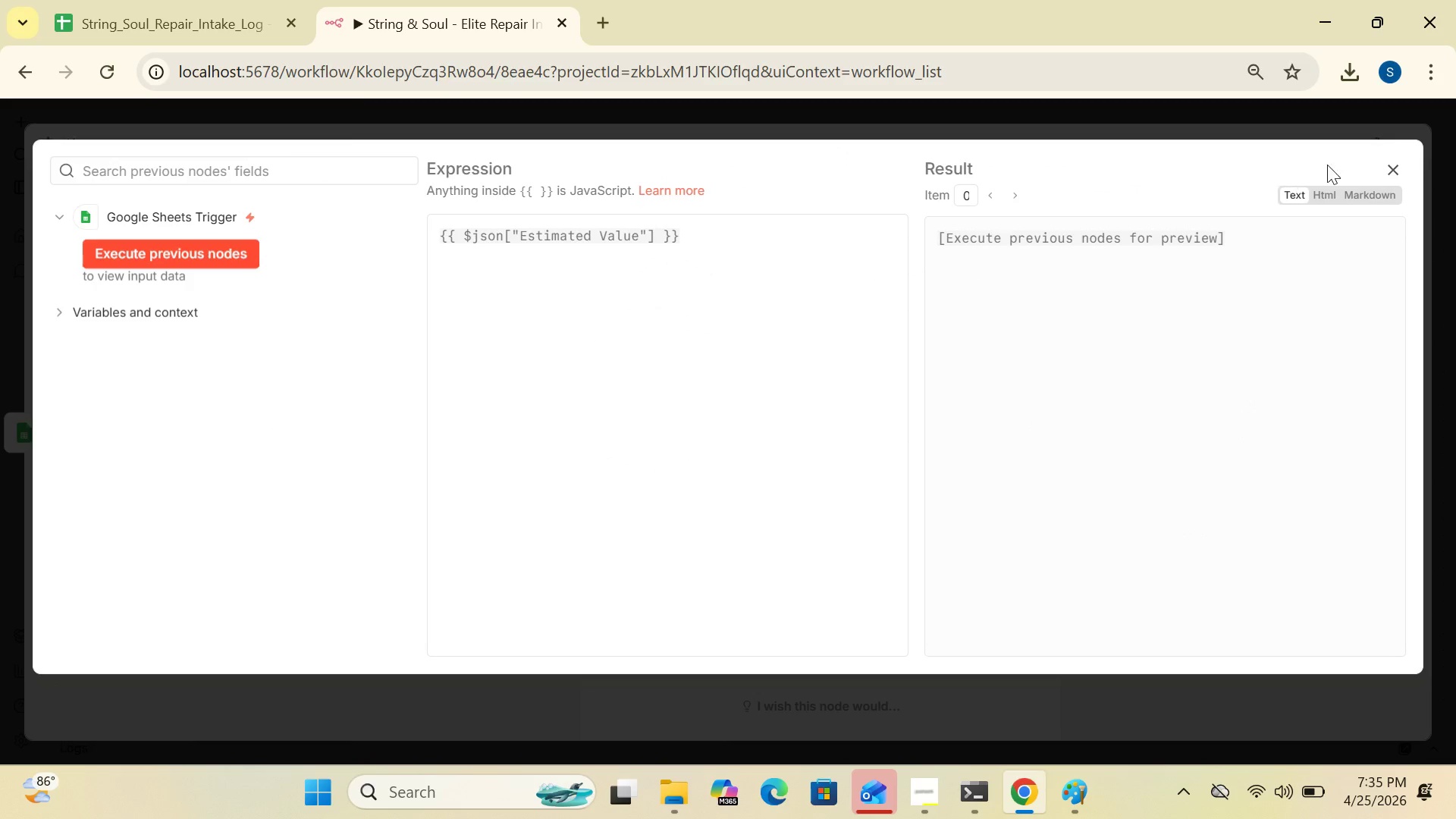 
left_click([1396, 167])
 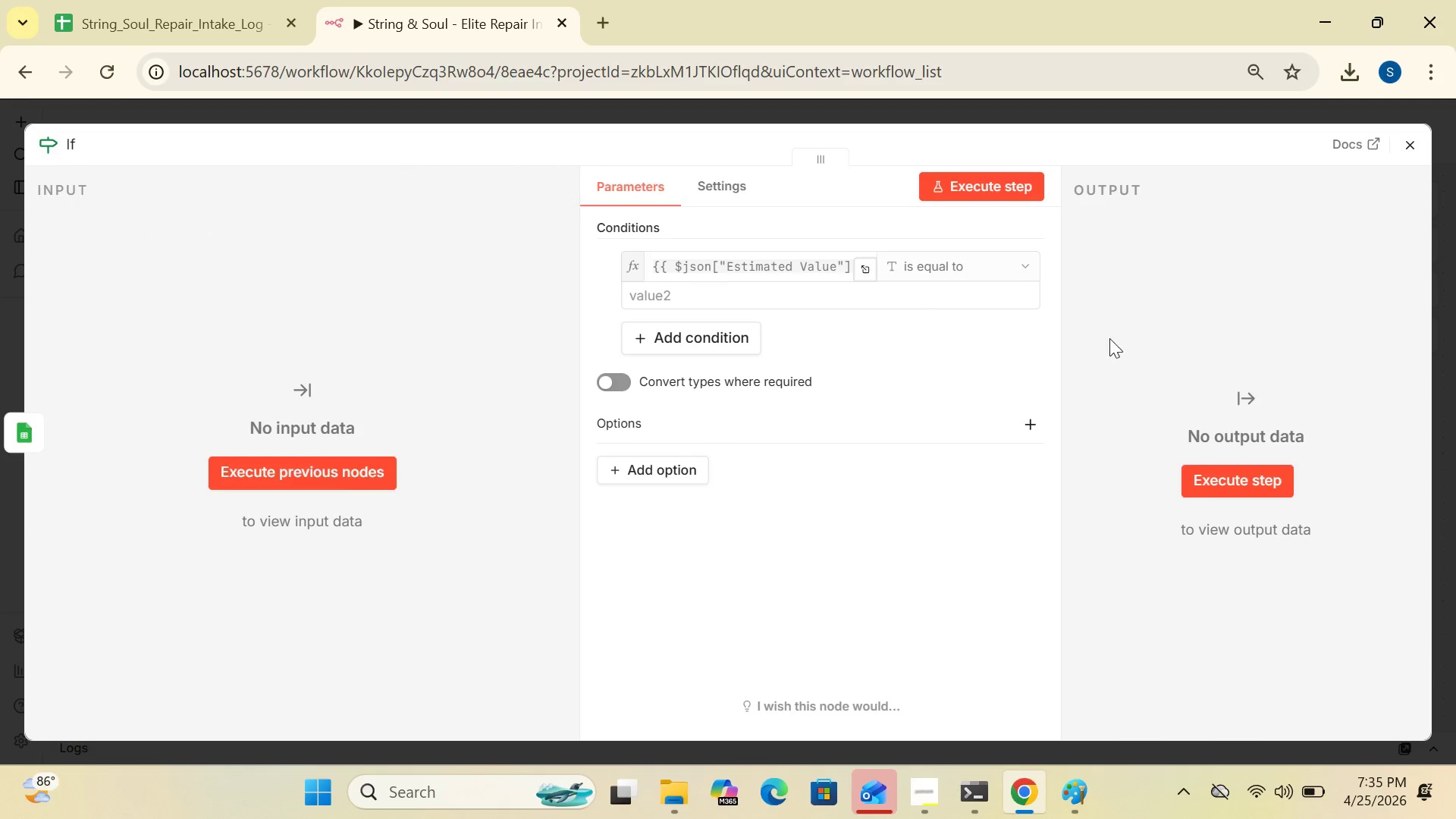 
left_click([1014, 277])
 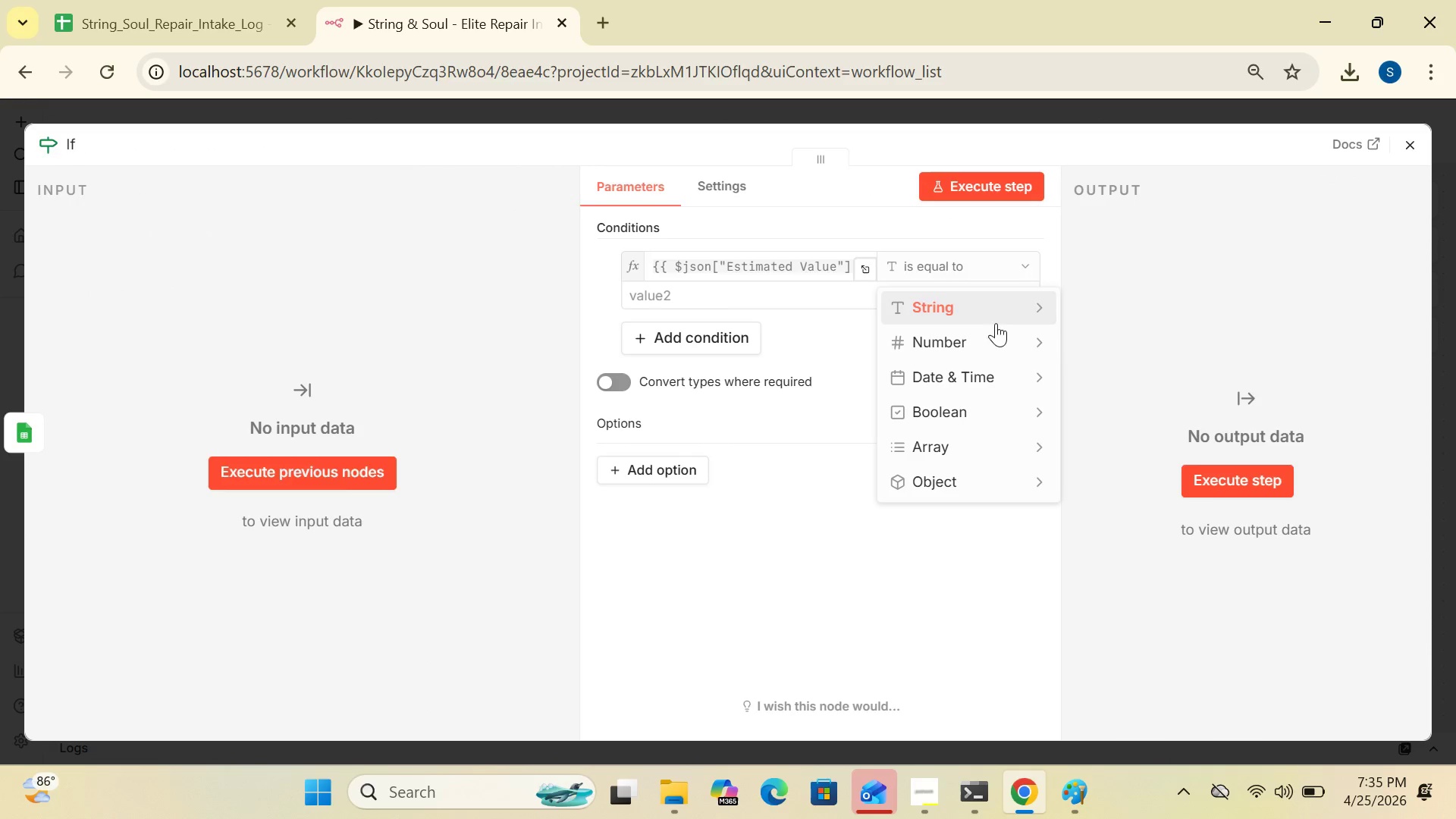 
mouse_move([1009, 337])
 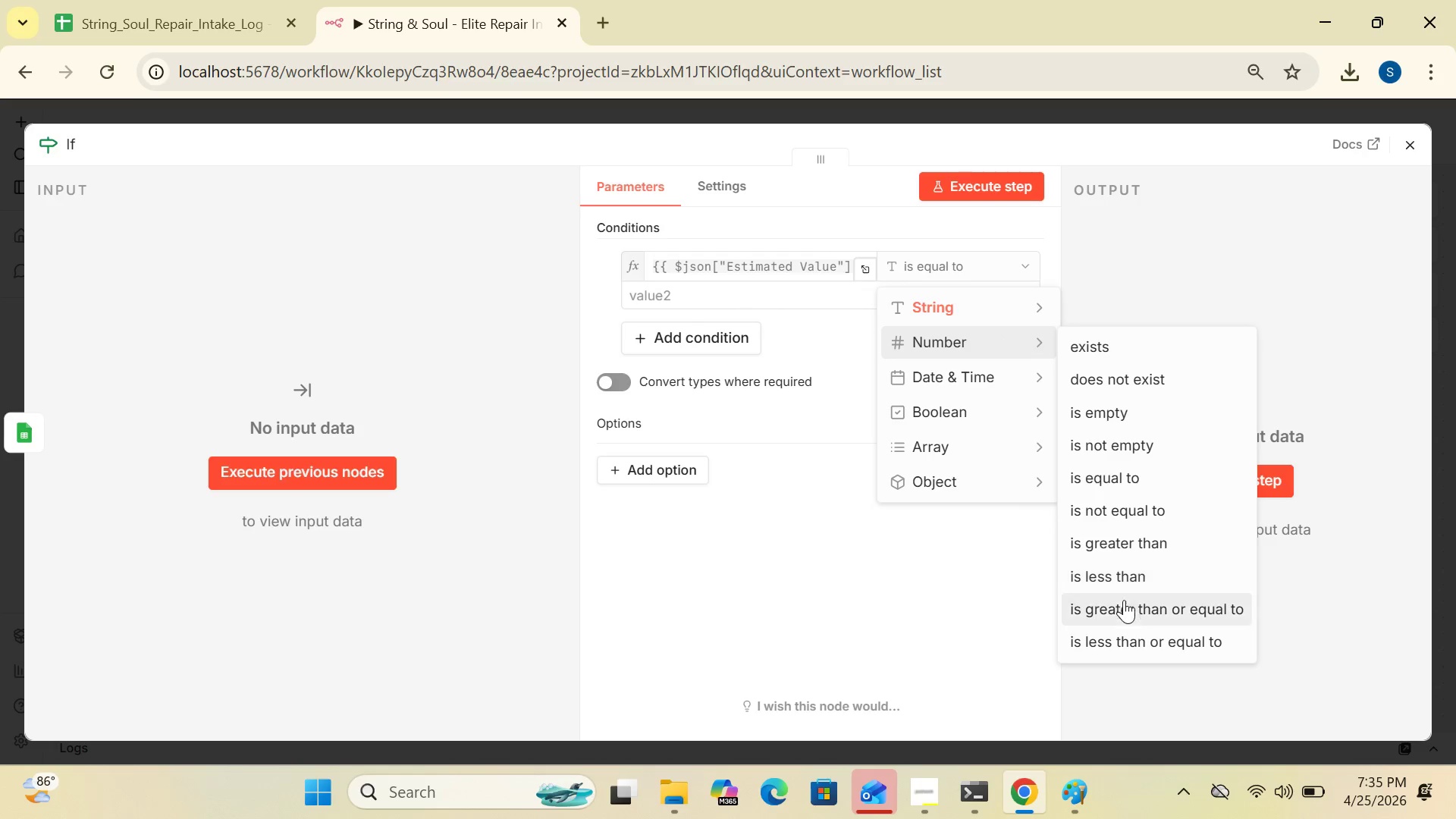 
left_click([1125, 611])
 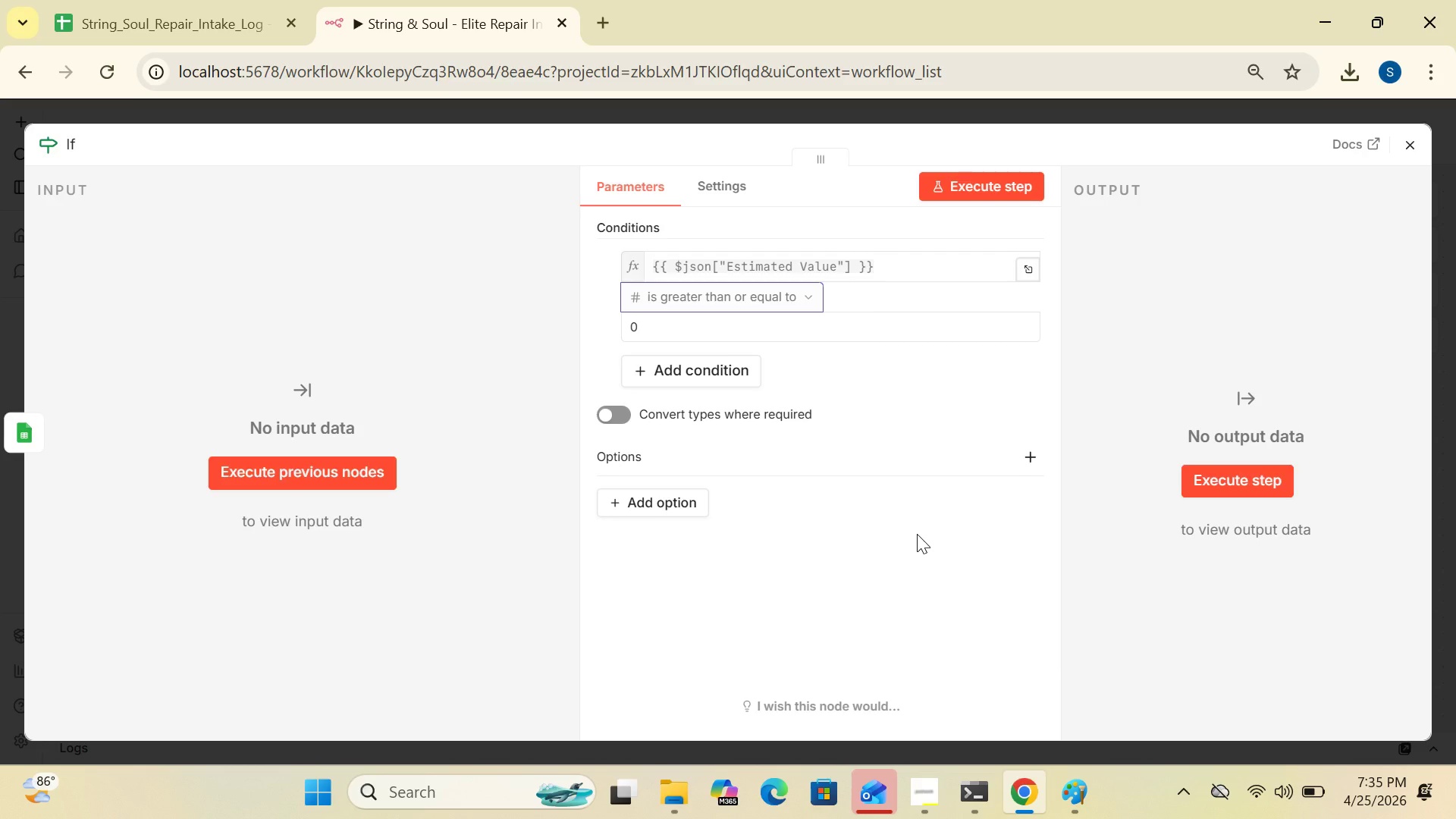 
wait(9.92)
 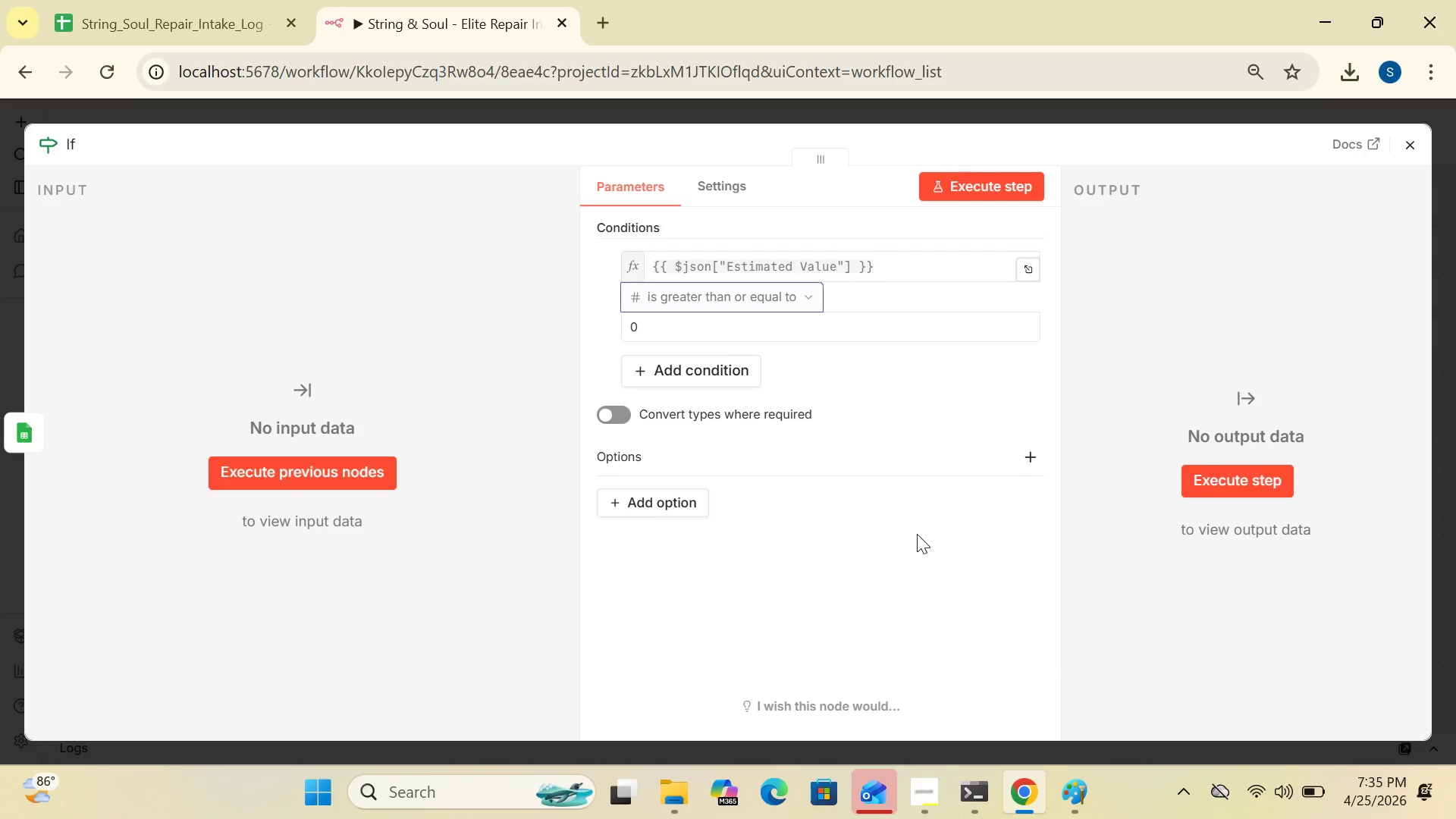 
left_click([726, 325])
 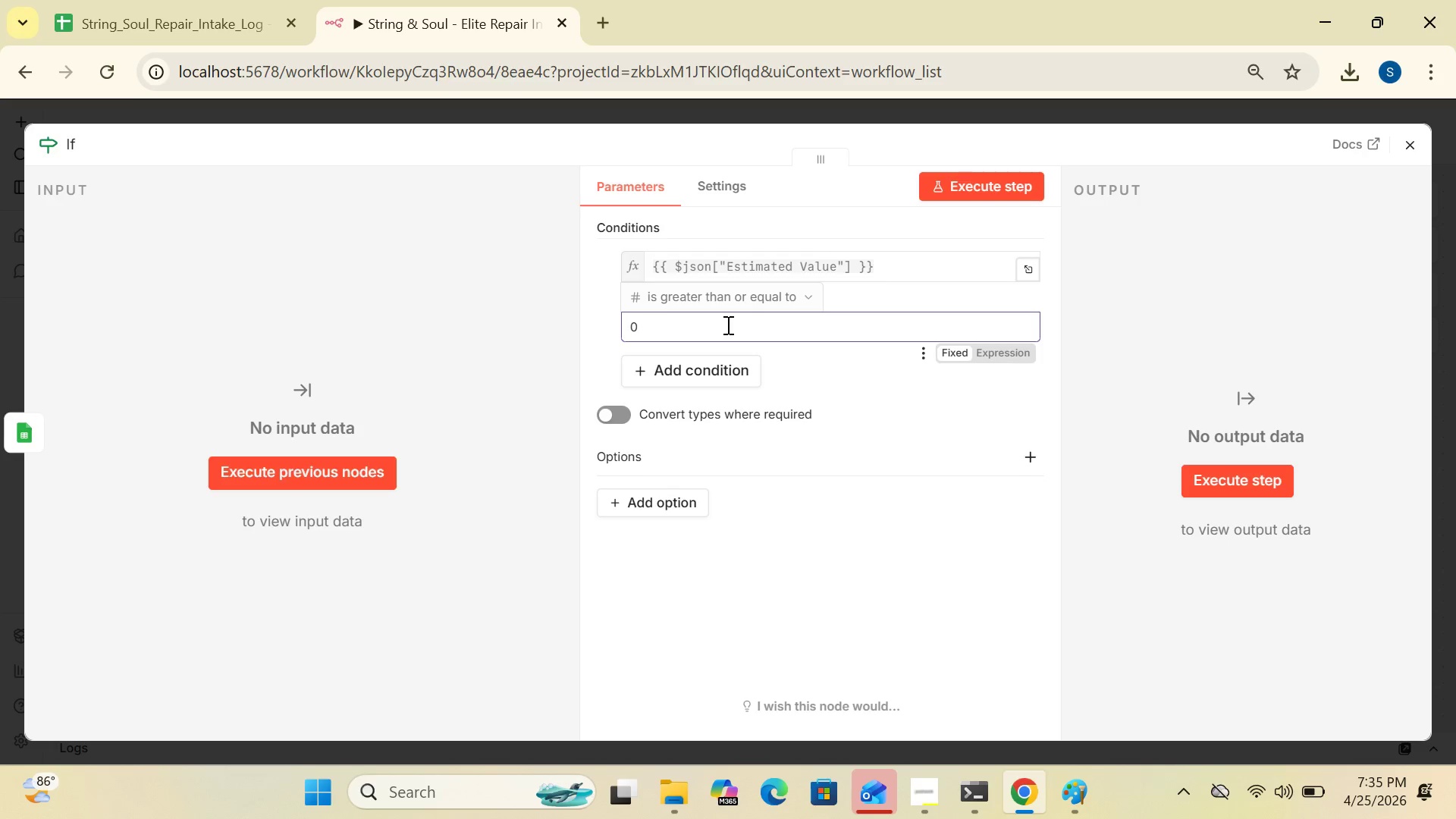 
key(Backspace)
type(3000)
 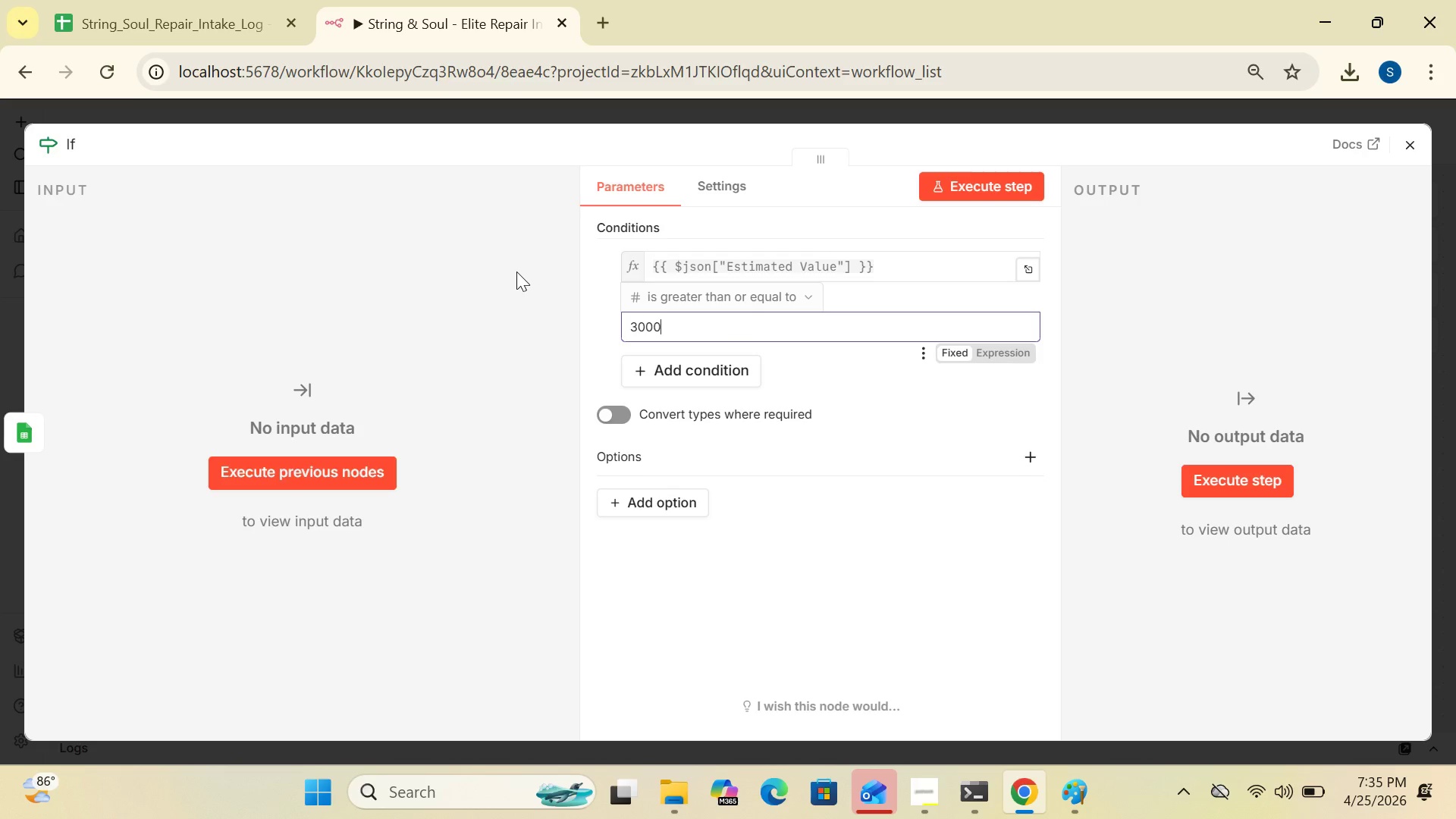 
wait(7.47)
 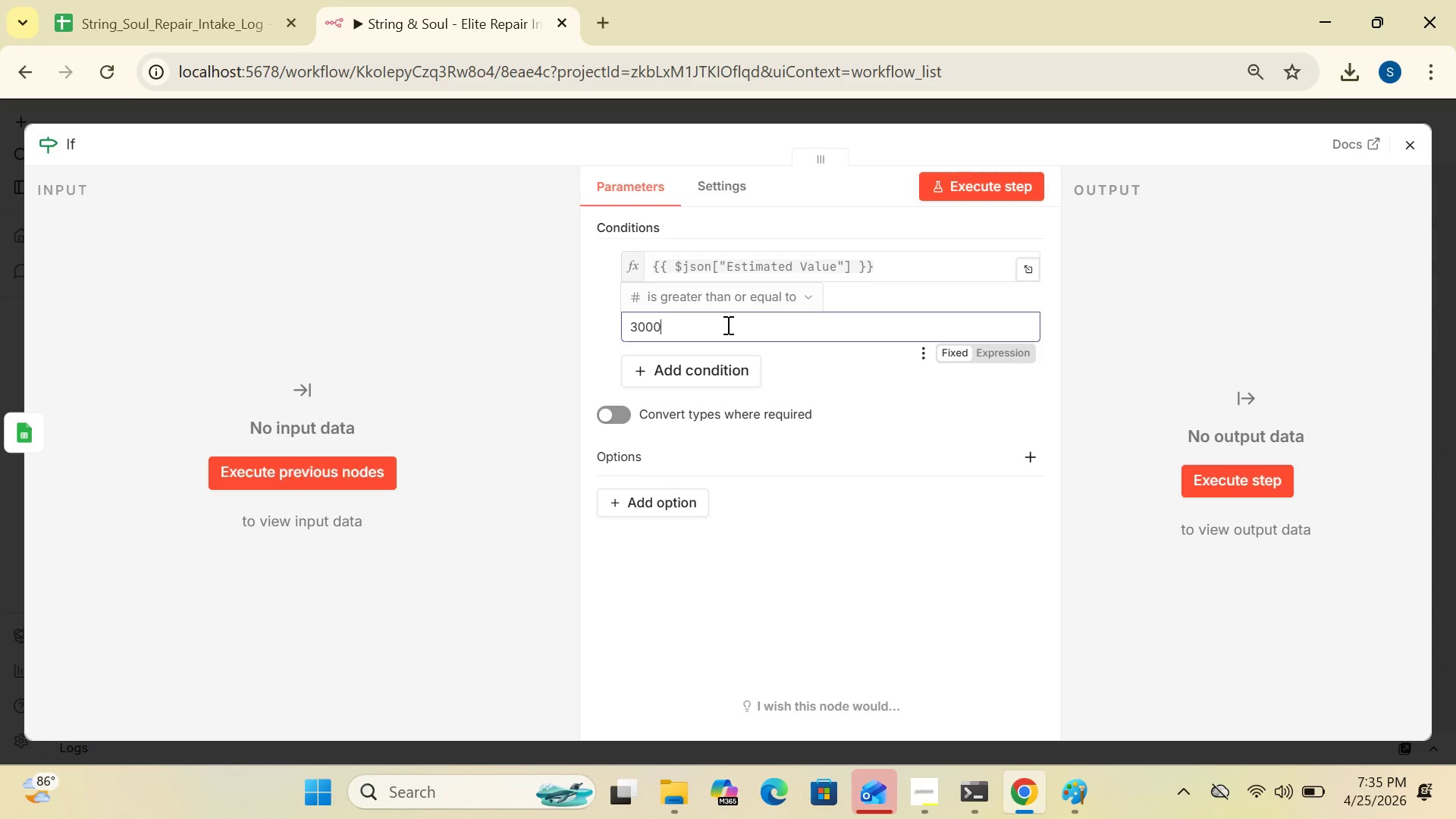 
left_click([74, 136])
 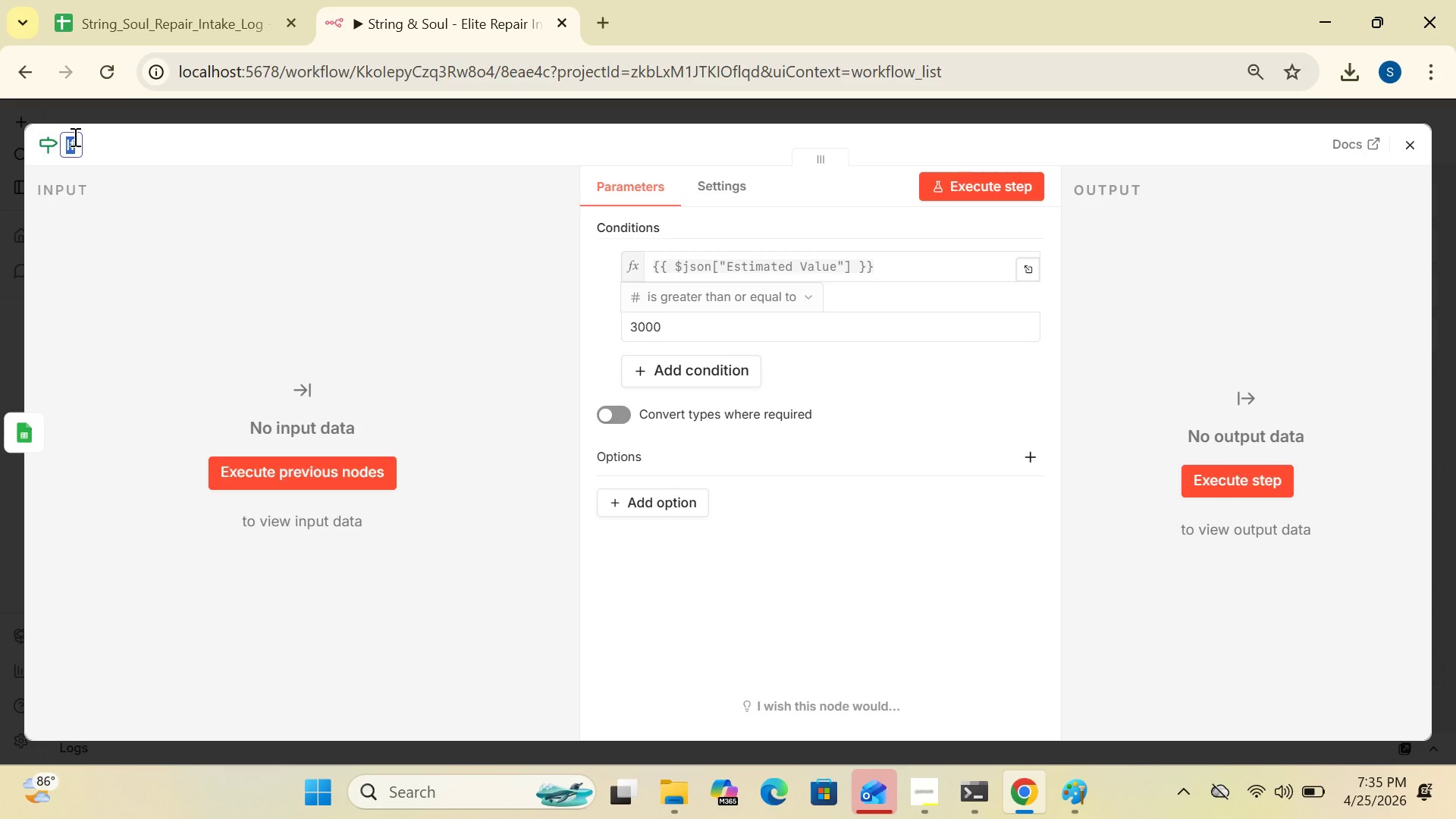 
type([Delete]Checj)
key(Backspace)
type(k Elite Value)
 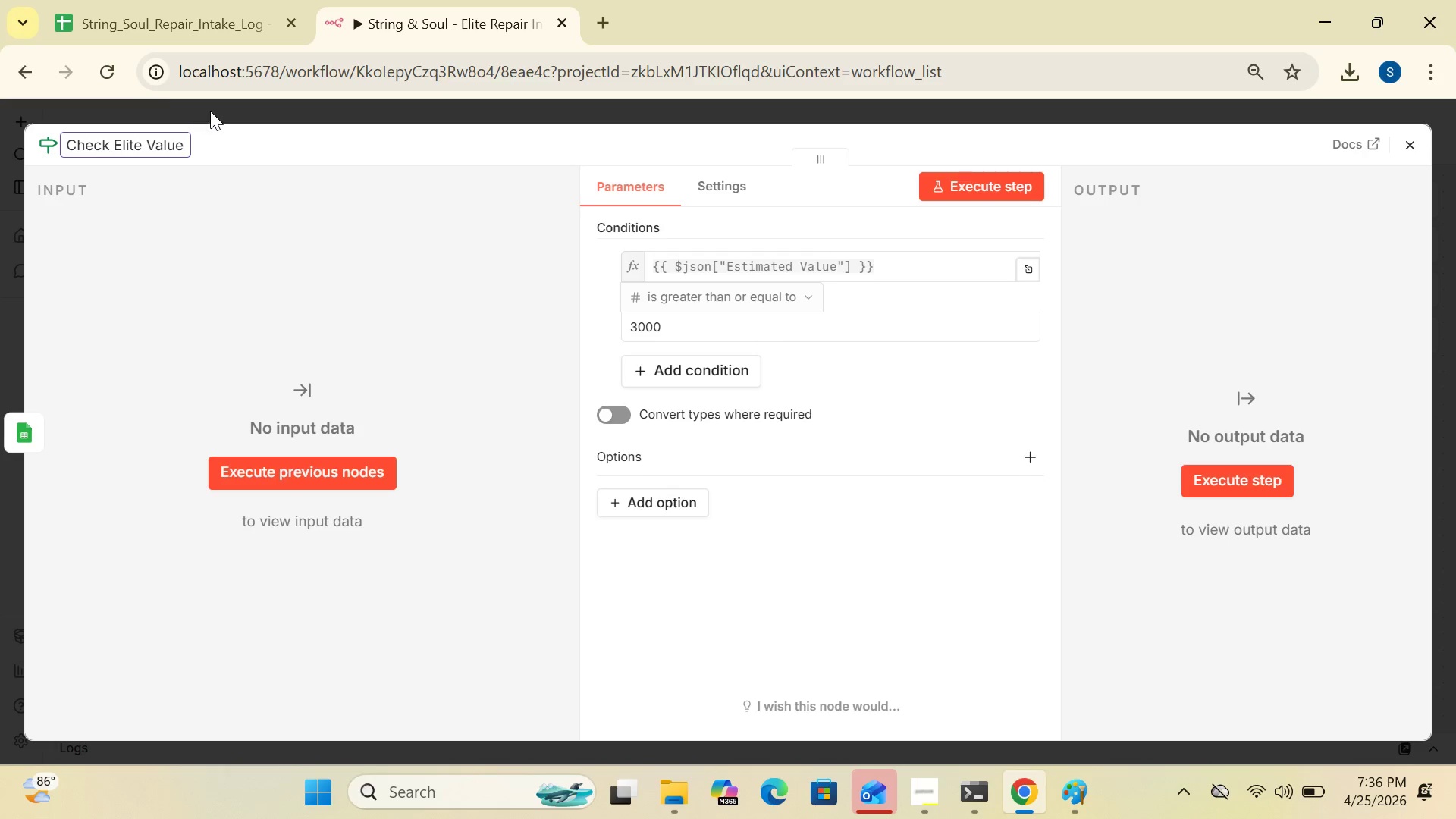 
left_click([268, 146])
 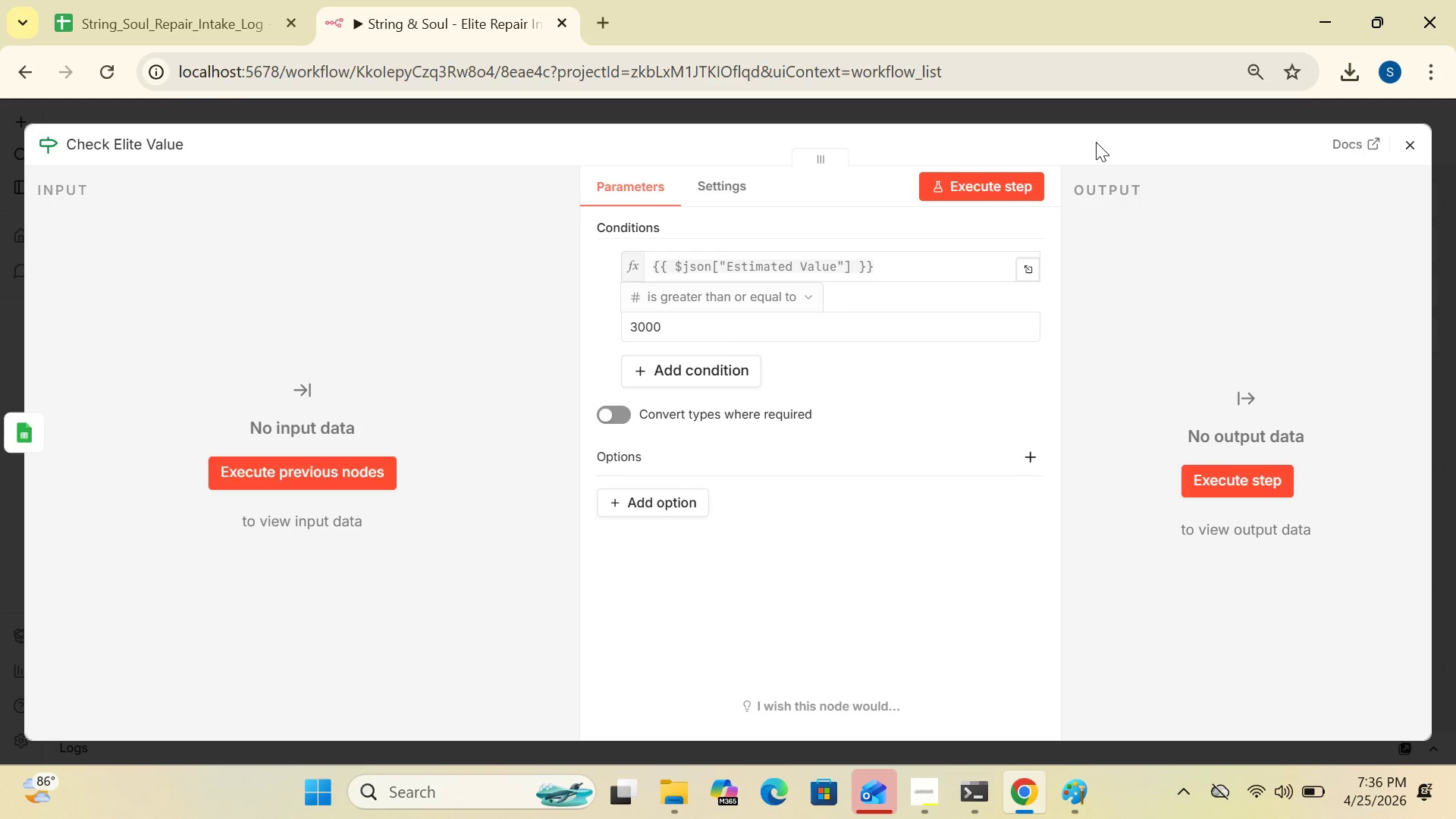 
double_click([1096, 142])
 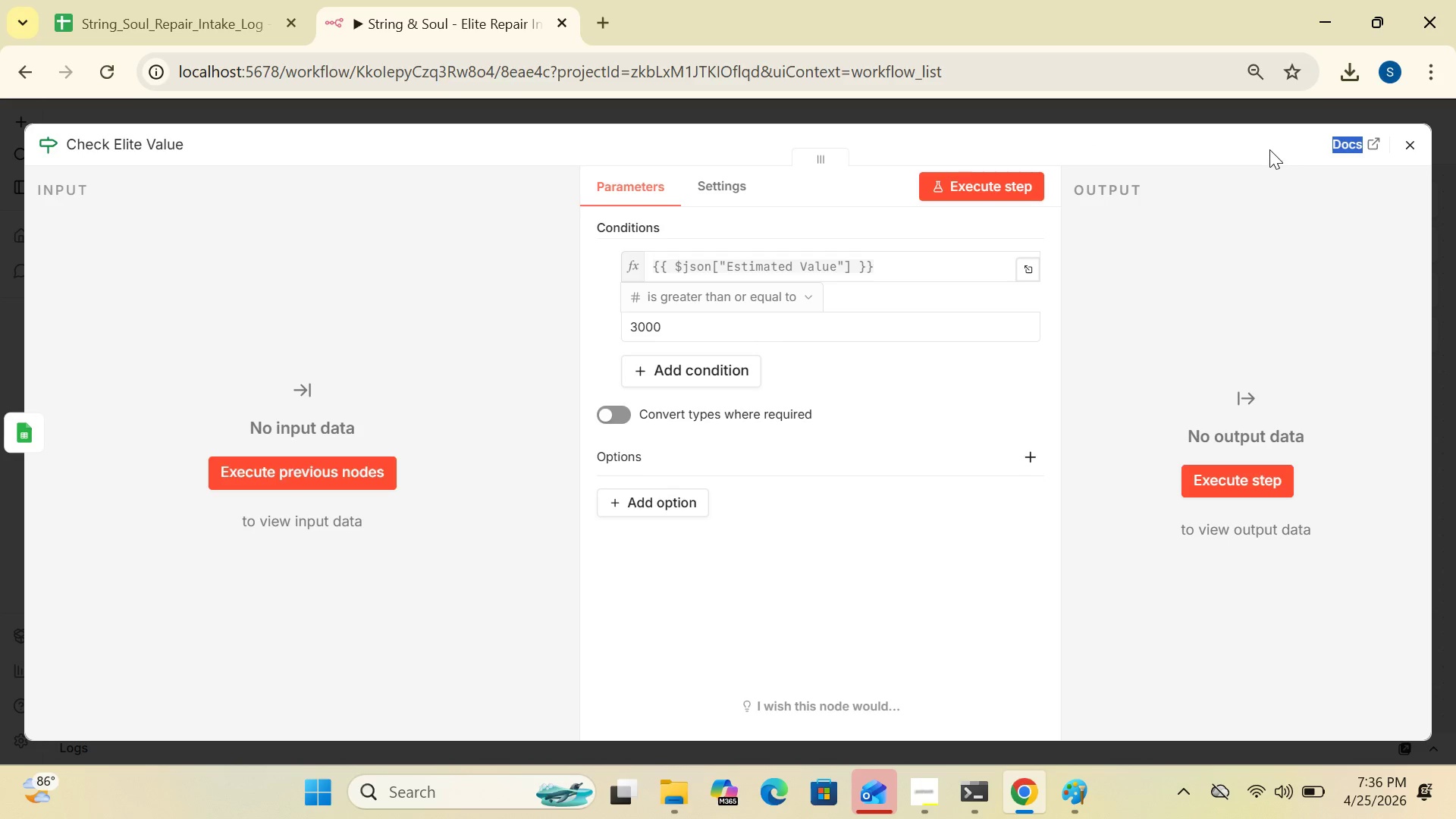 
left_click([1269, 149])
 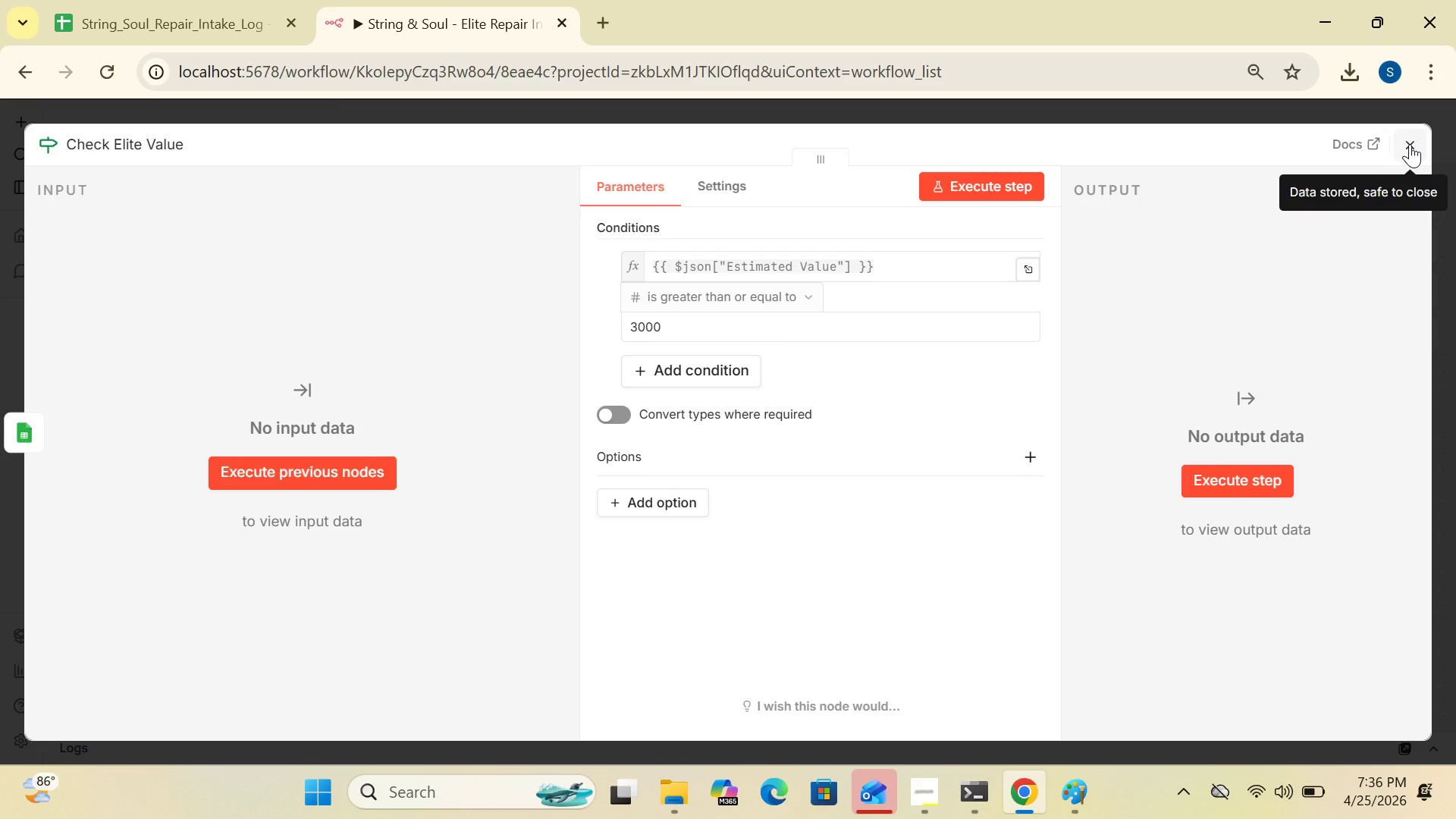 
left_click([1410, 144])
 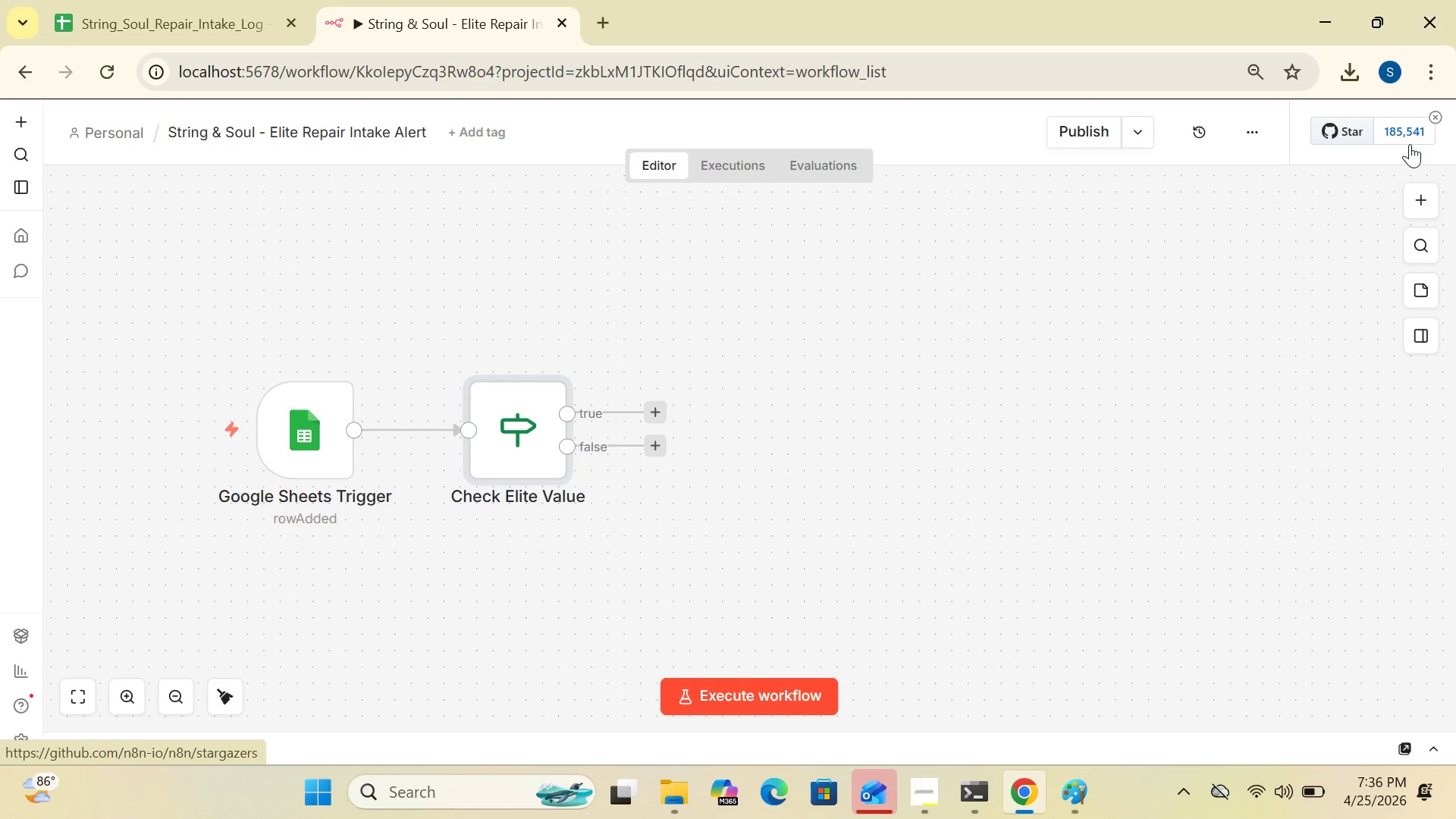 
wait(11.31)
 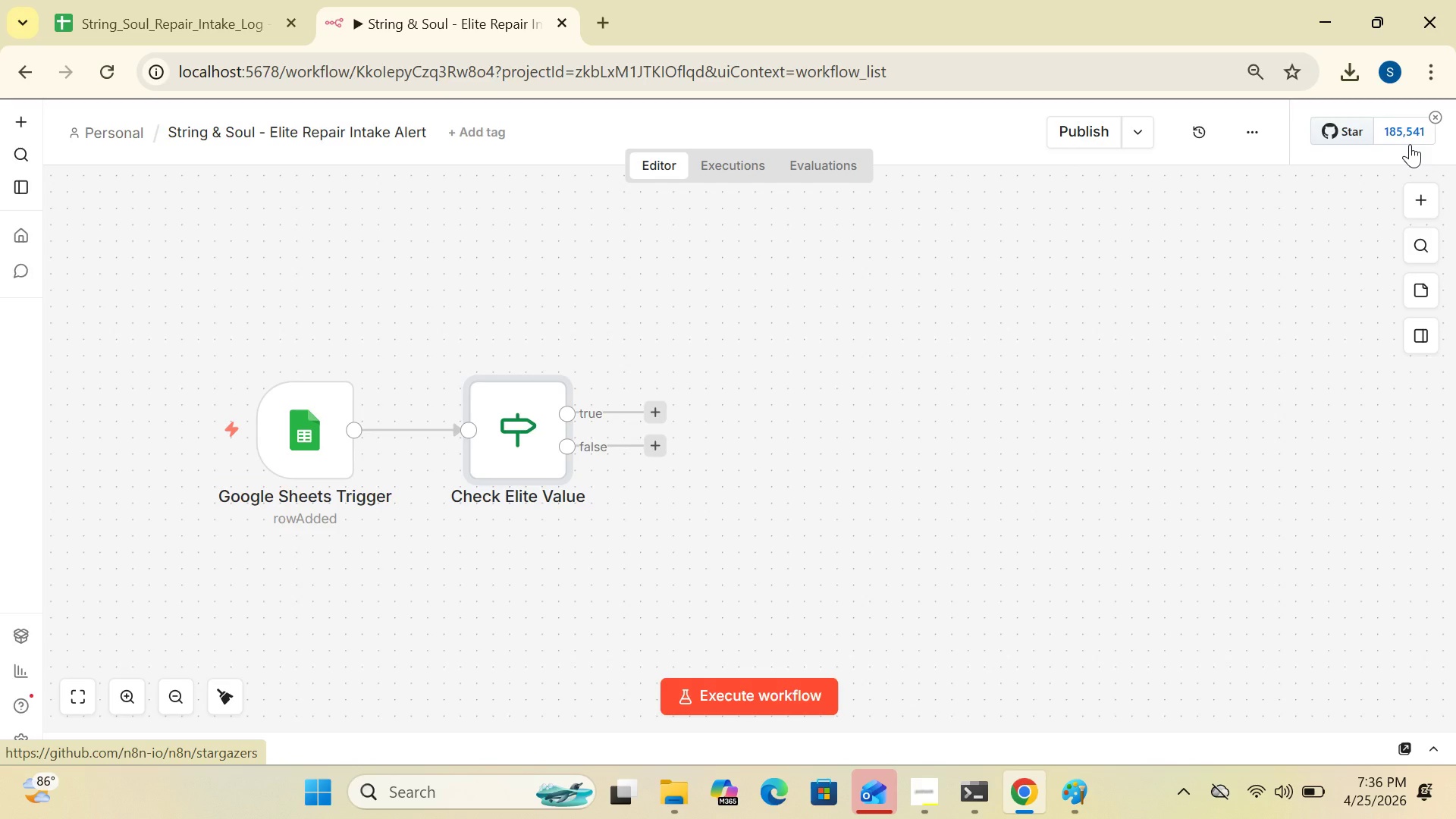 
left_click([602, 14])
 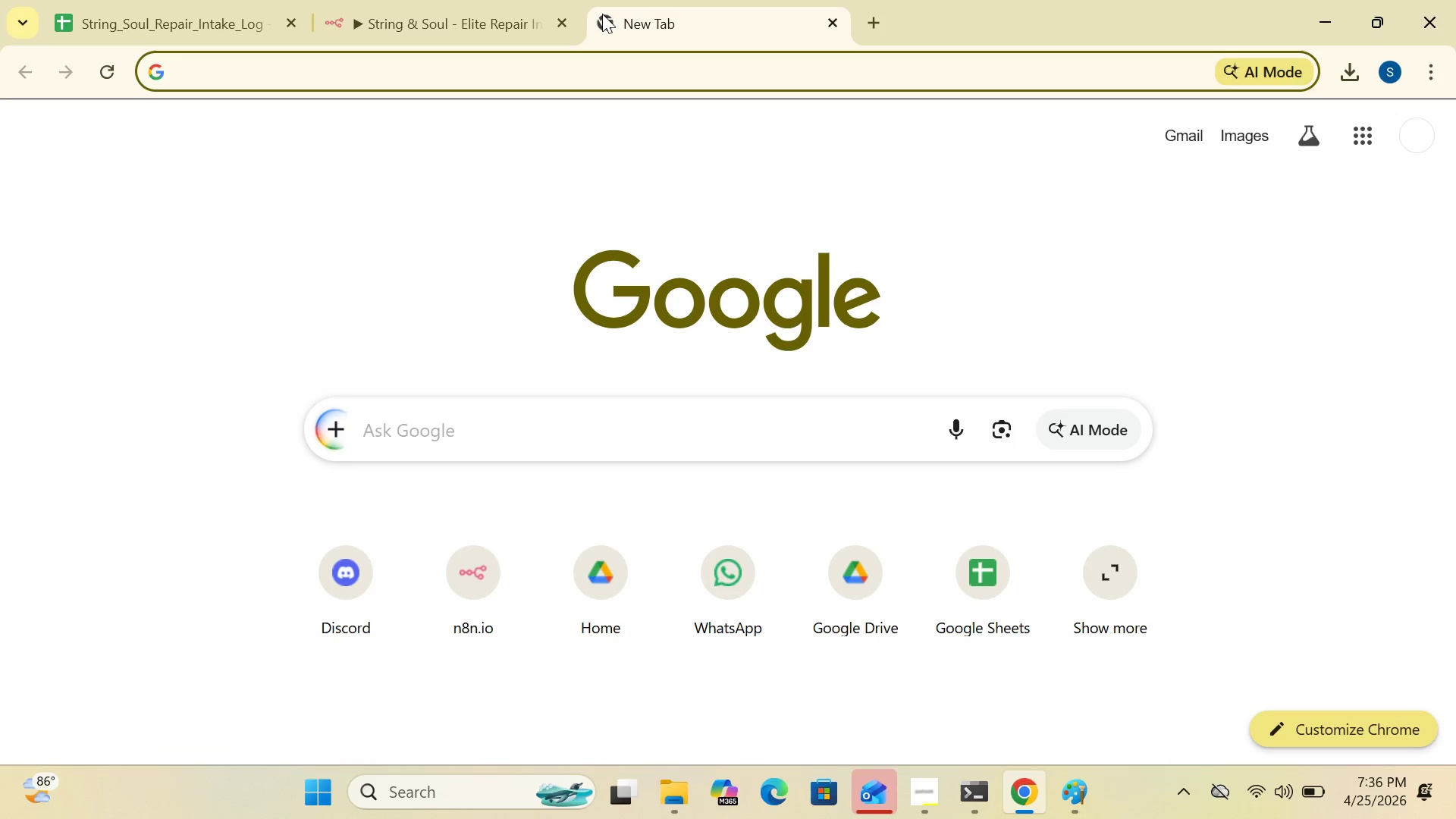 
type(di)
 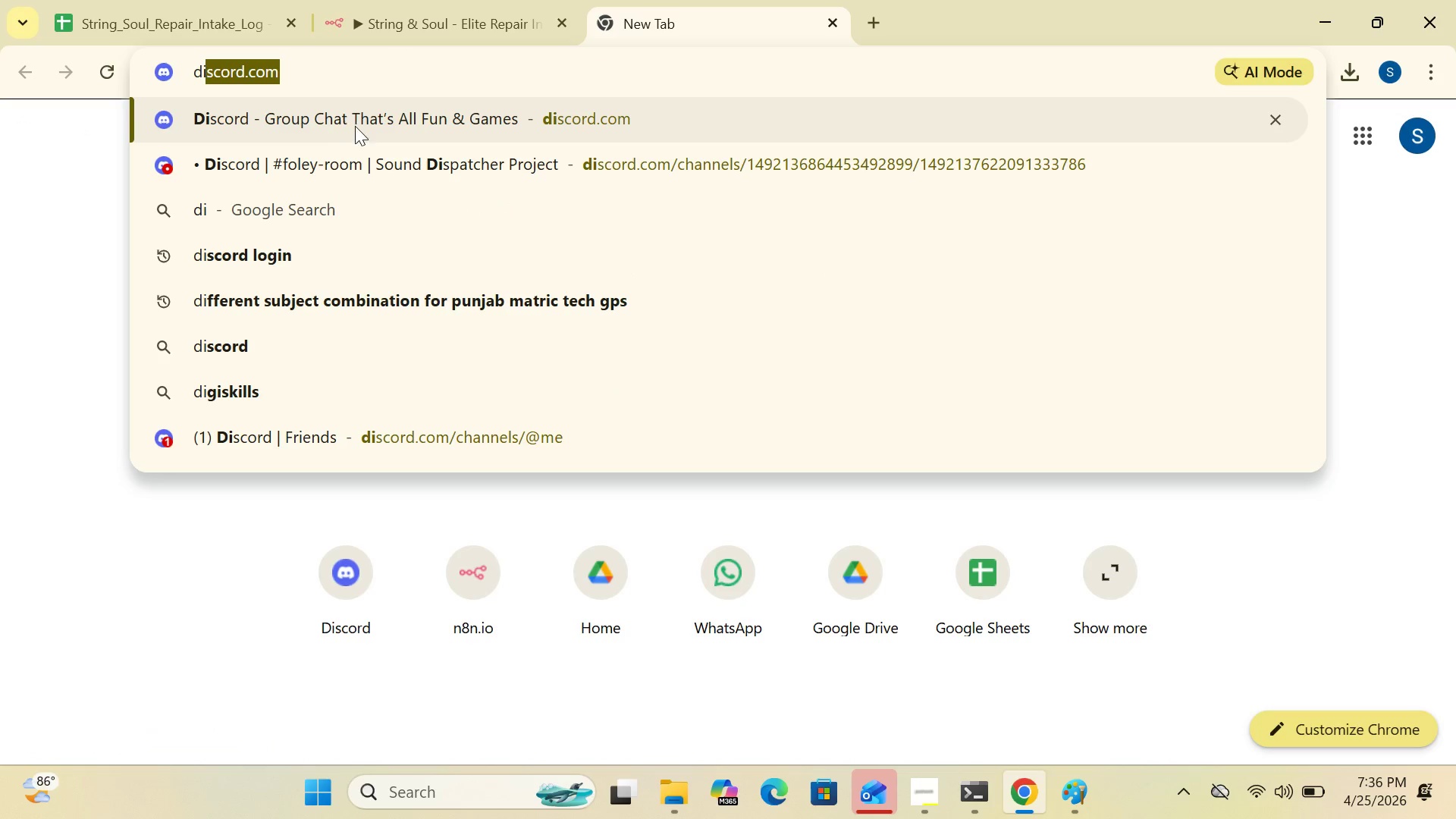 
key(Enter)
 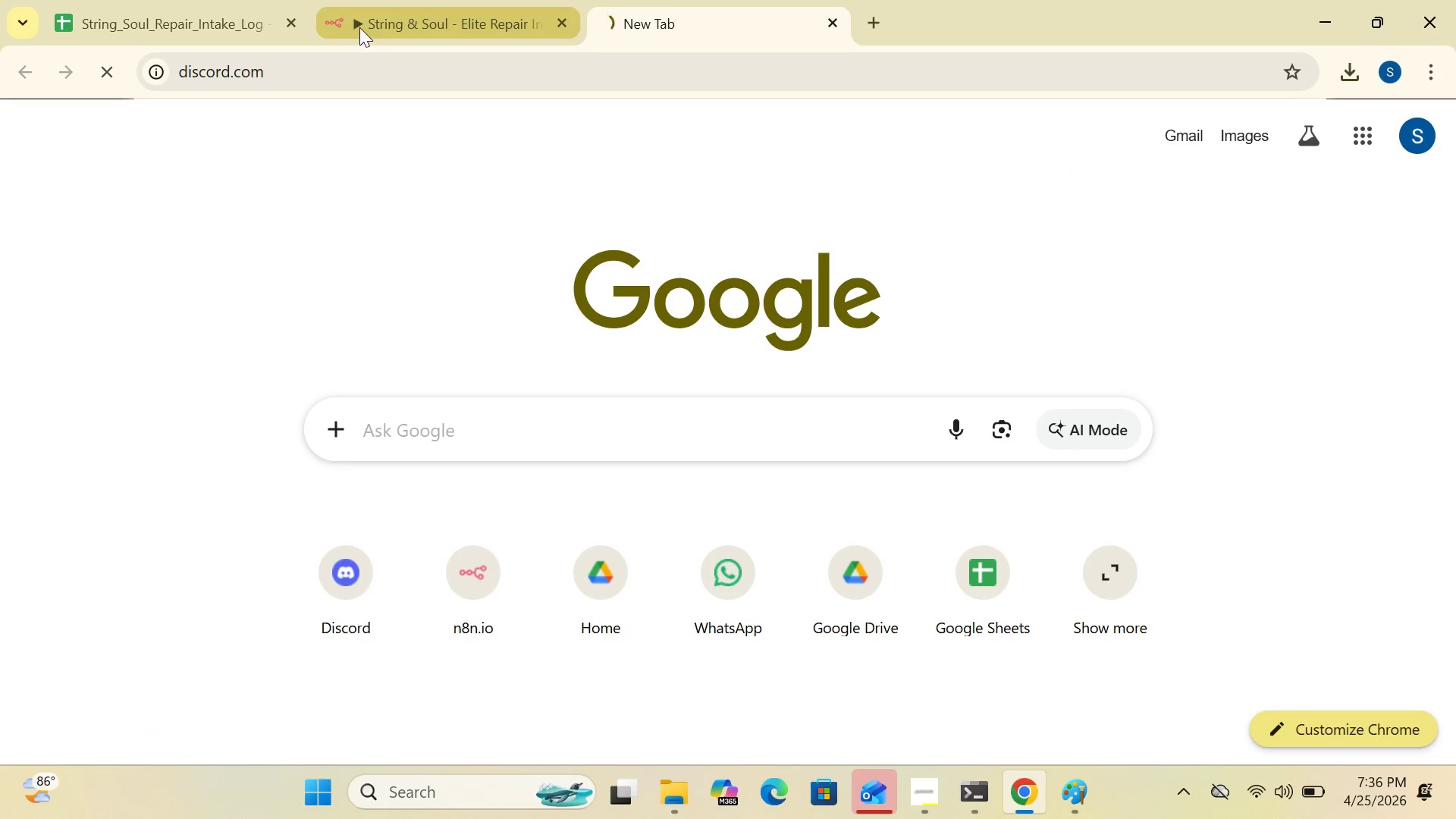 
left_click([359, 27])
 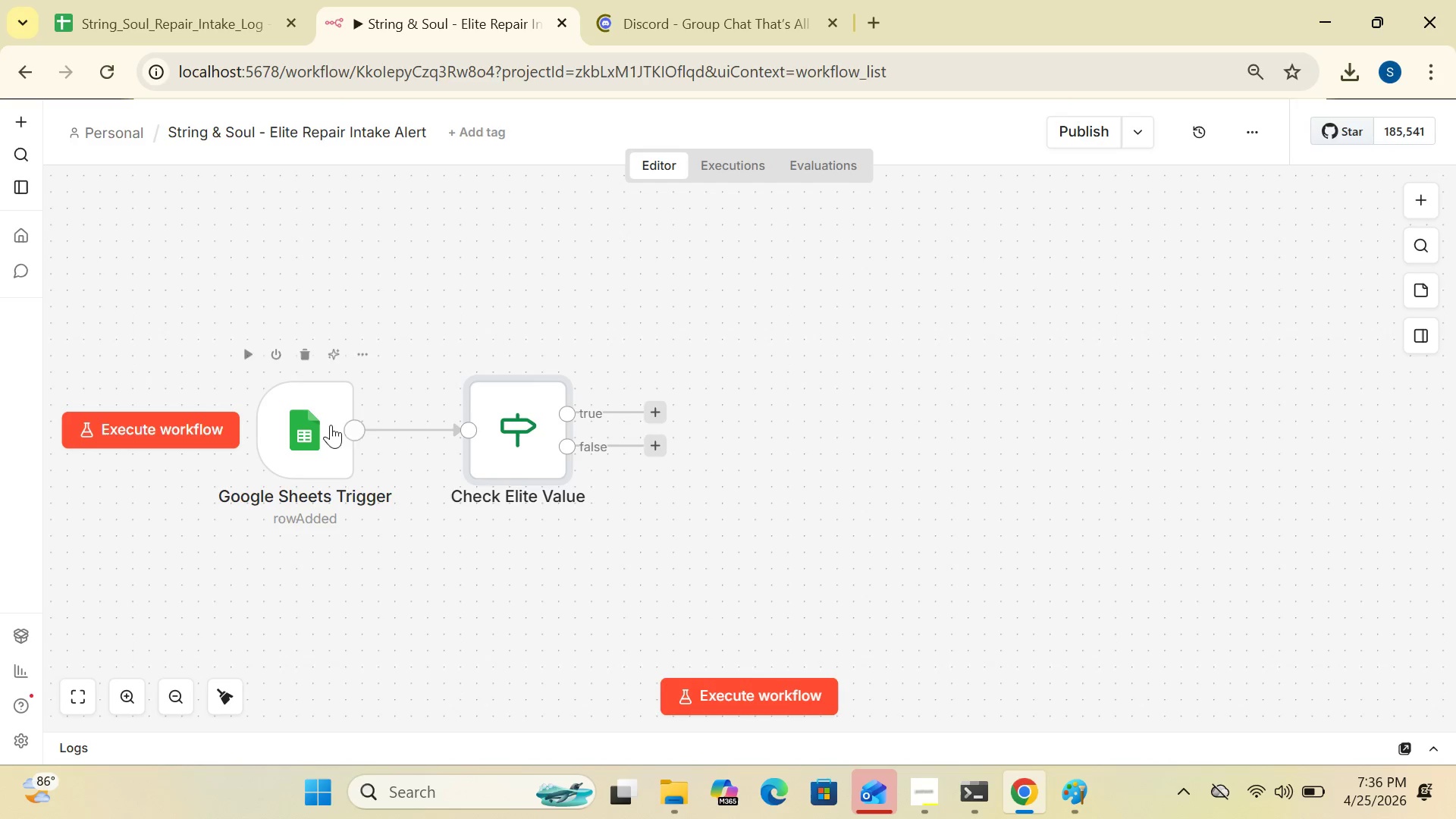 
left_click_drag(start_coordinate=[321, 425], to_coordinate=[256, 377])
 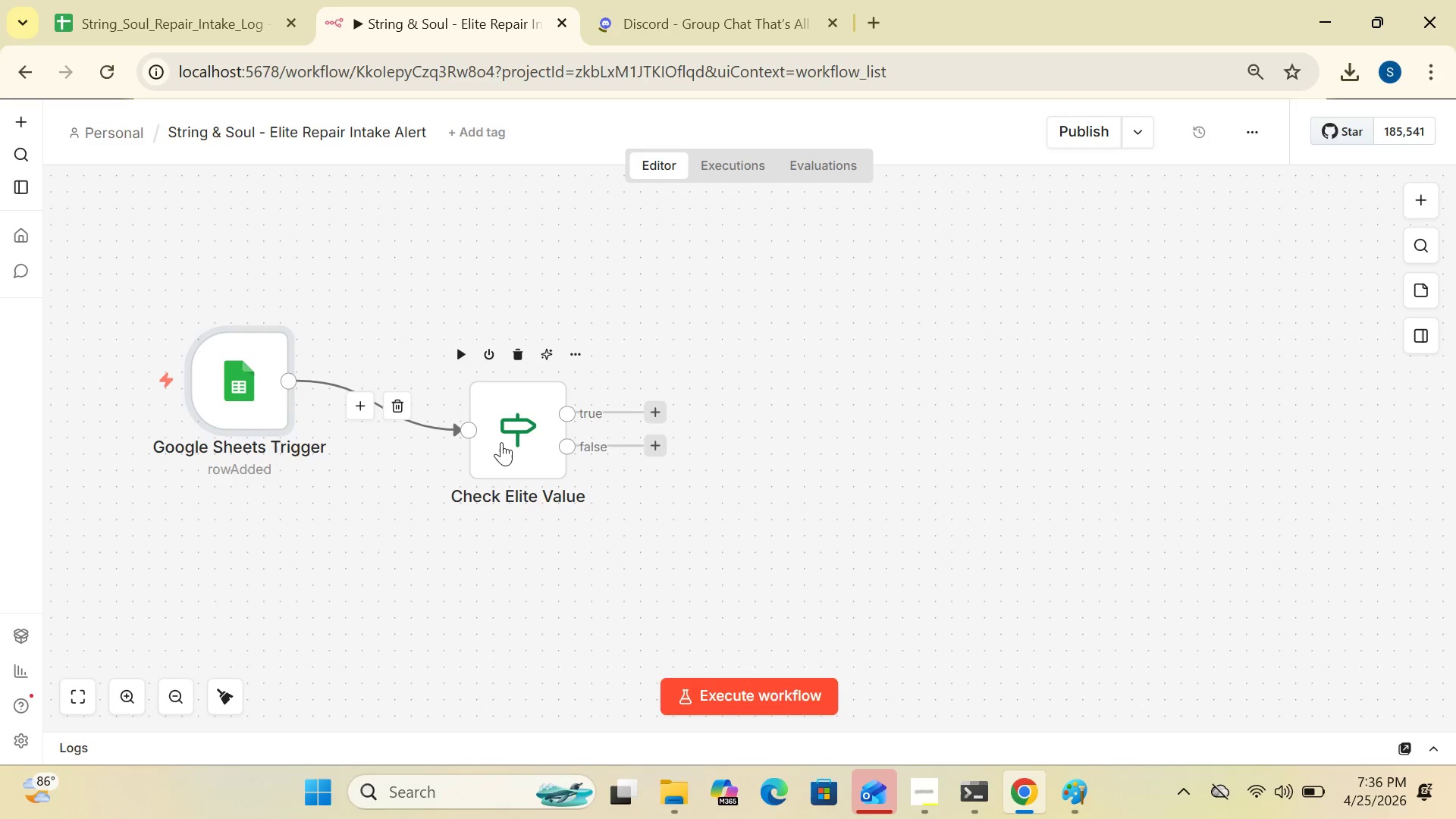 
left_click_drag(start_coordinate=[501, 442], to_coordinate=[403, 391])
 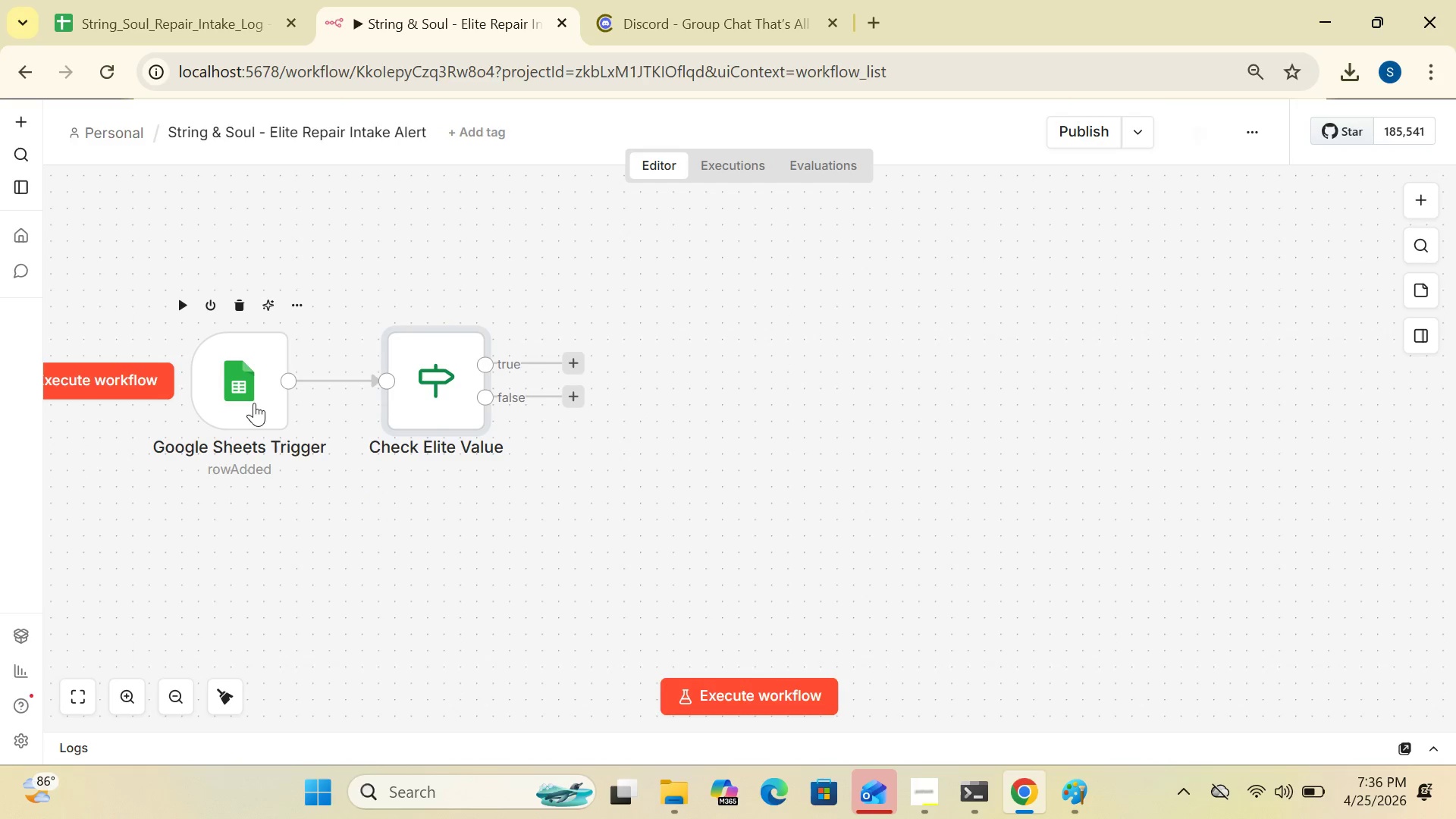 
left_click_drag(start_coordinate=[254, 403], to_coordinate=[189, 400])
 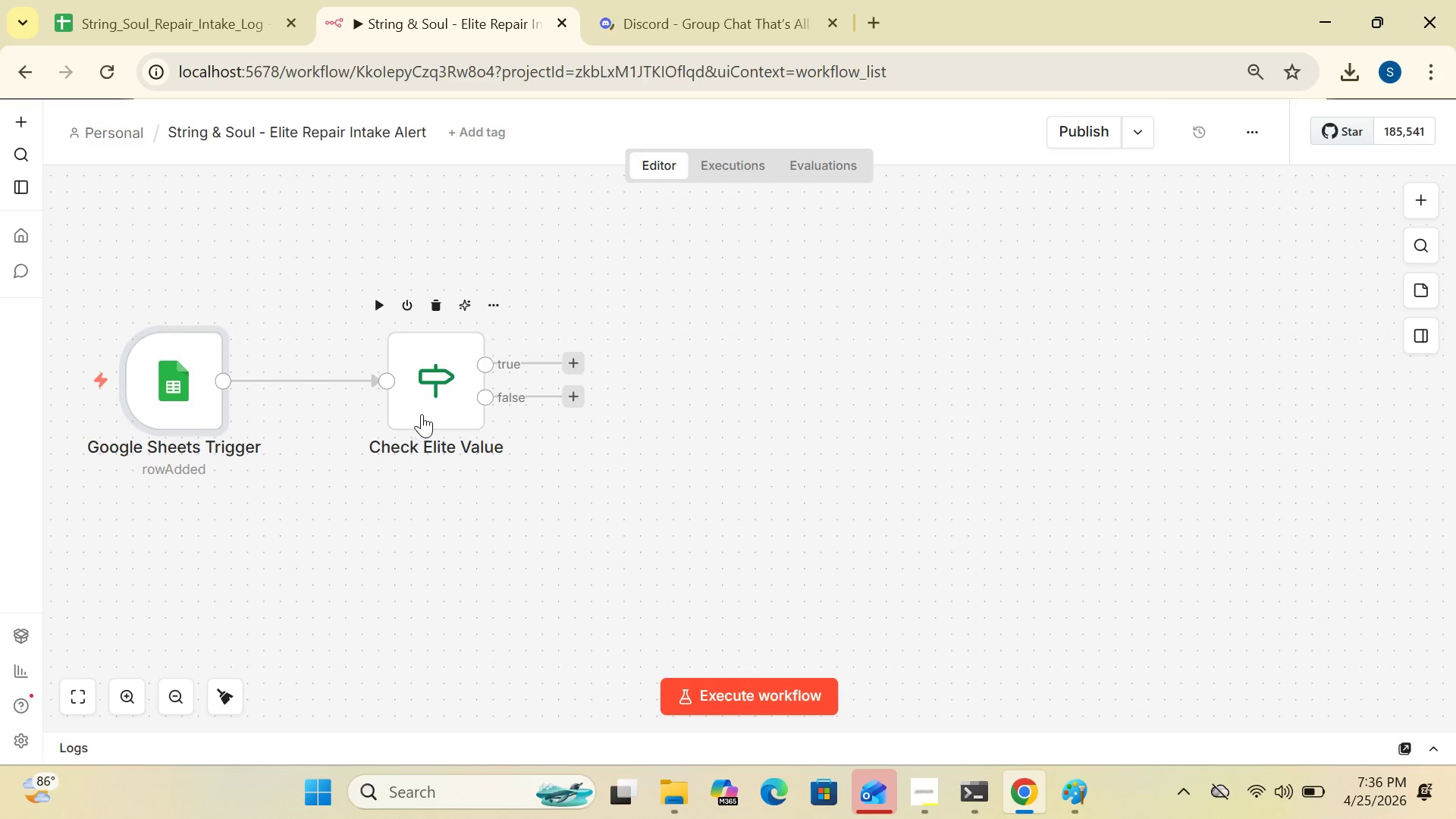 
left_click_drag(start_coordinate=[422, 414], to_coordinate=[360, 422])
 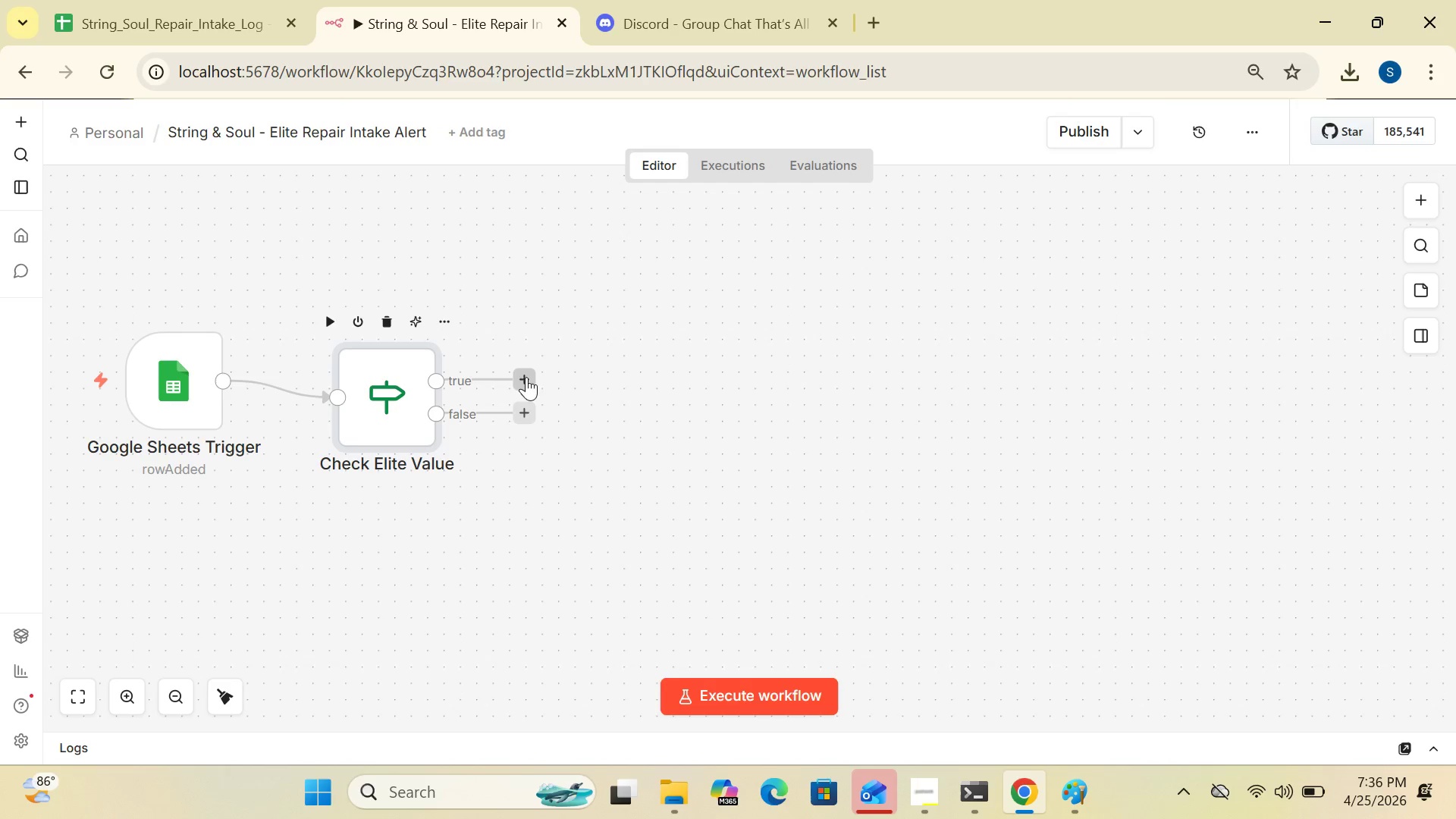 
wait(13.03)
 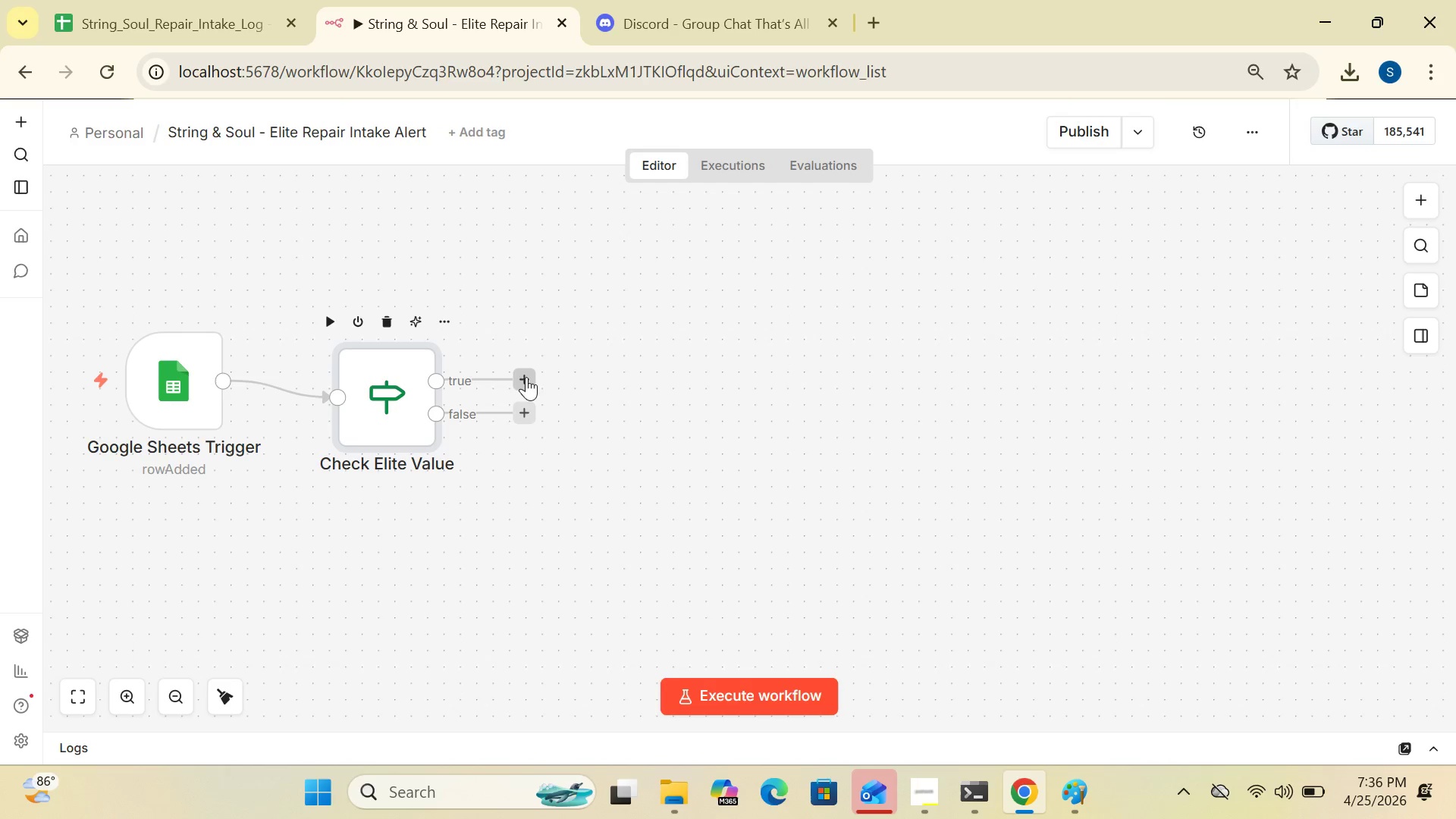 
left_click([521, 372])
 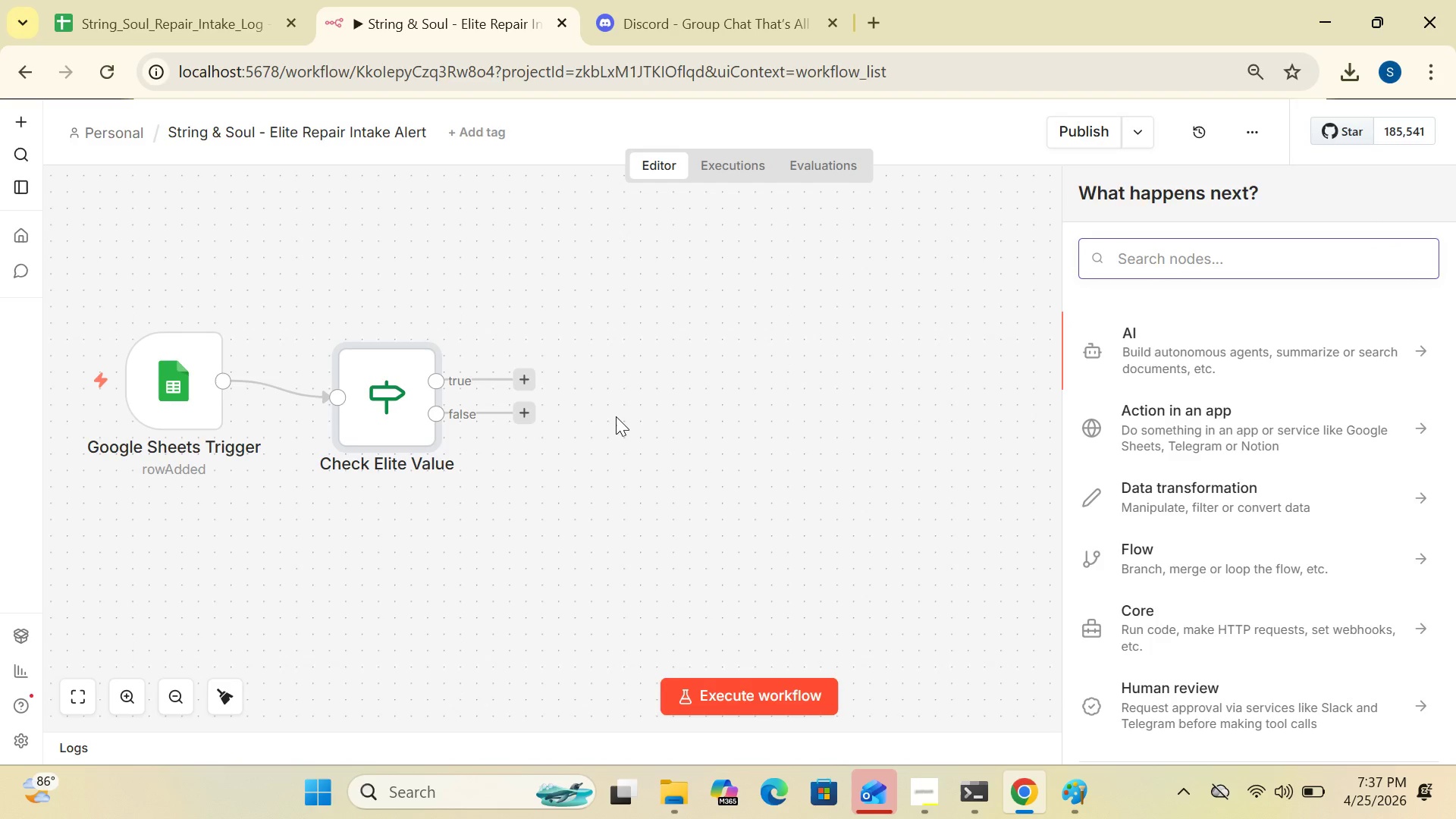 
type(Dis)
 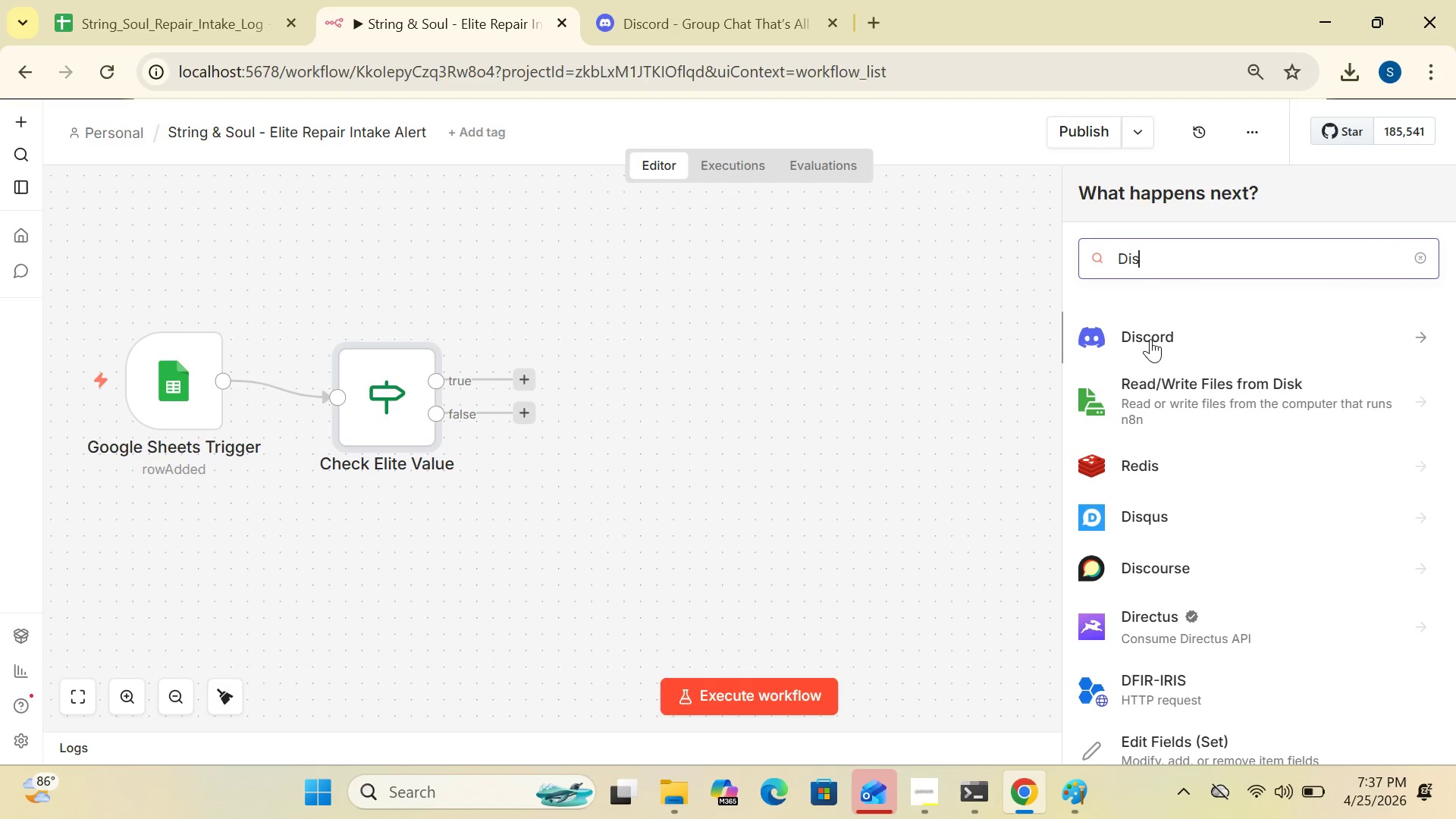 
left_click([1150, 334])
 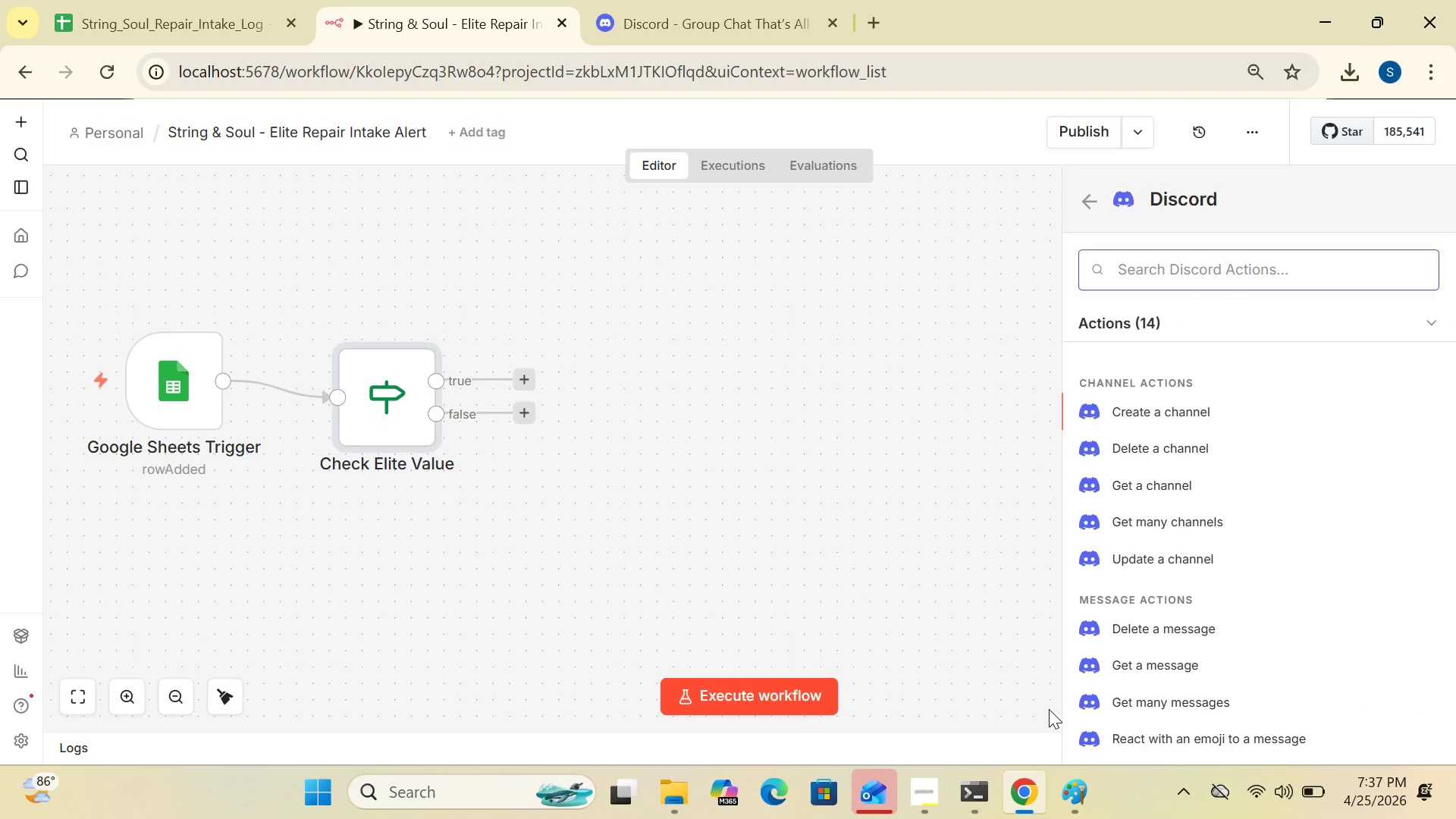 
key(ArrowDown)
 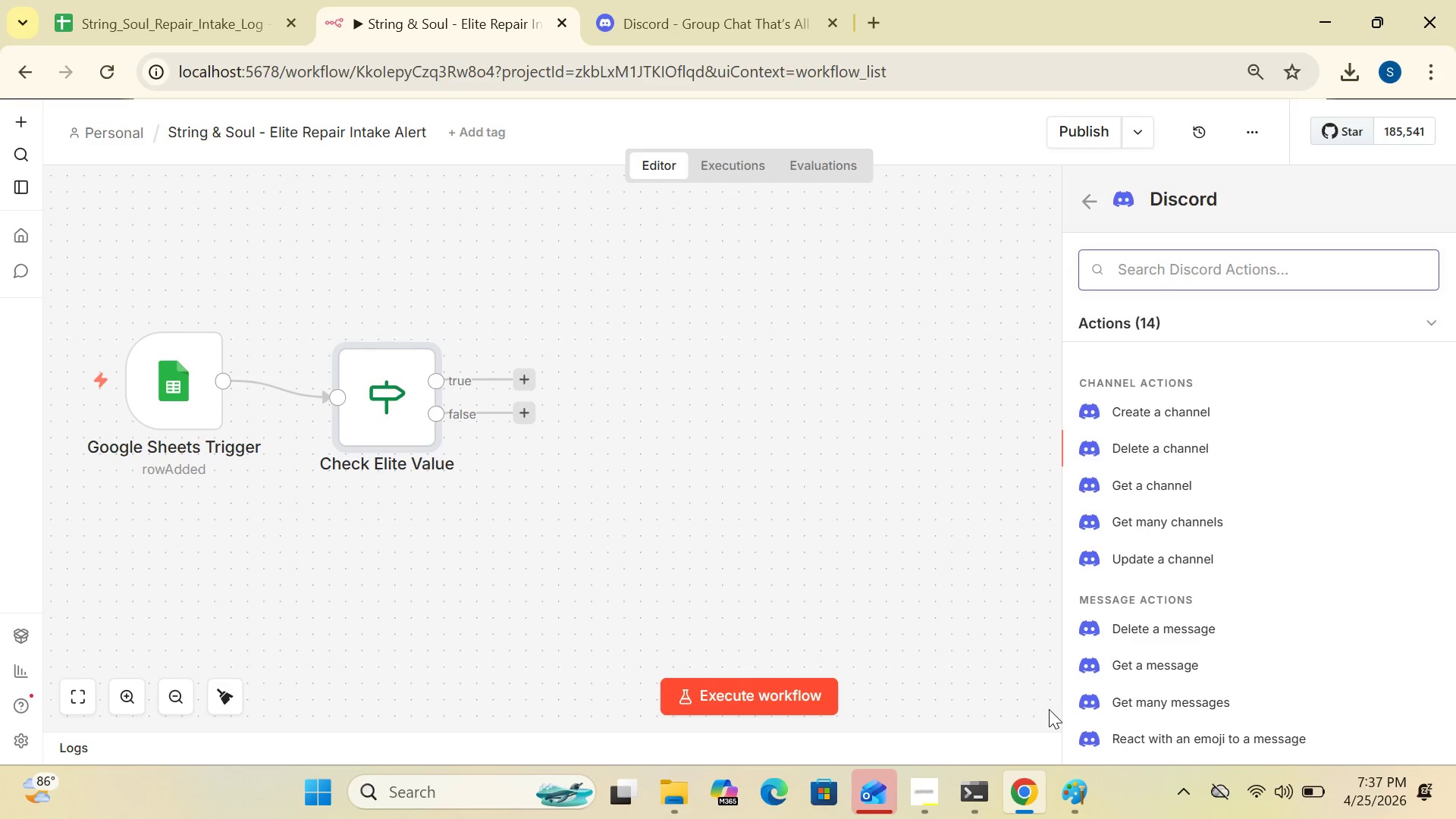 
key(ArrowDown)
 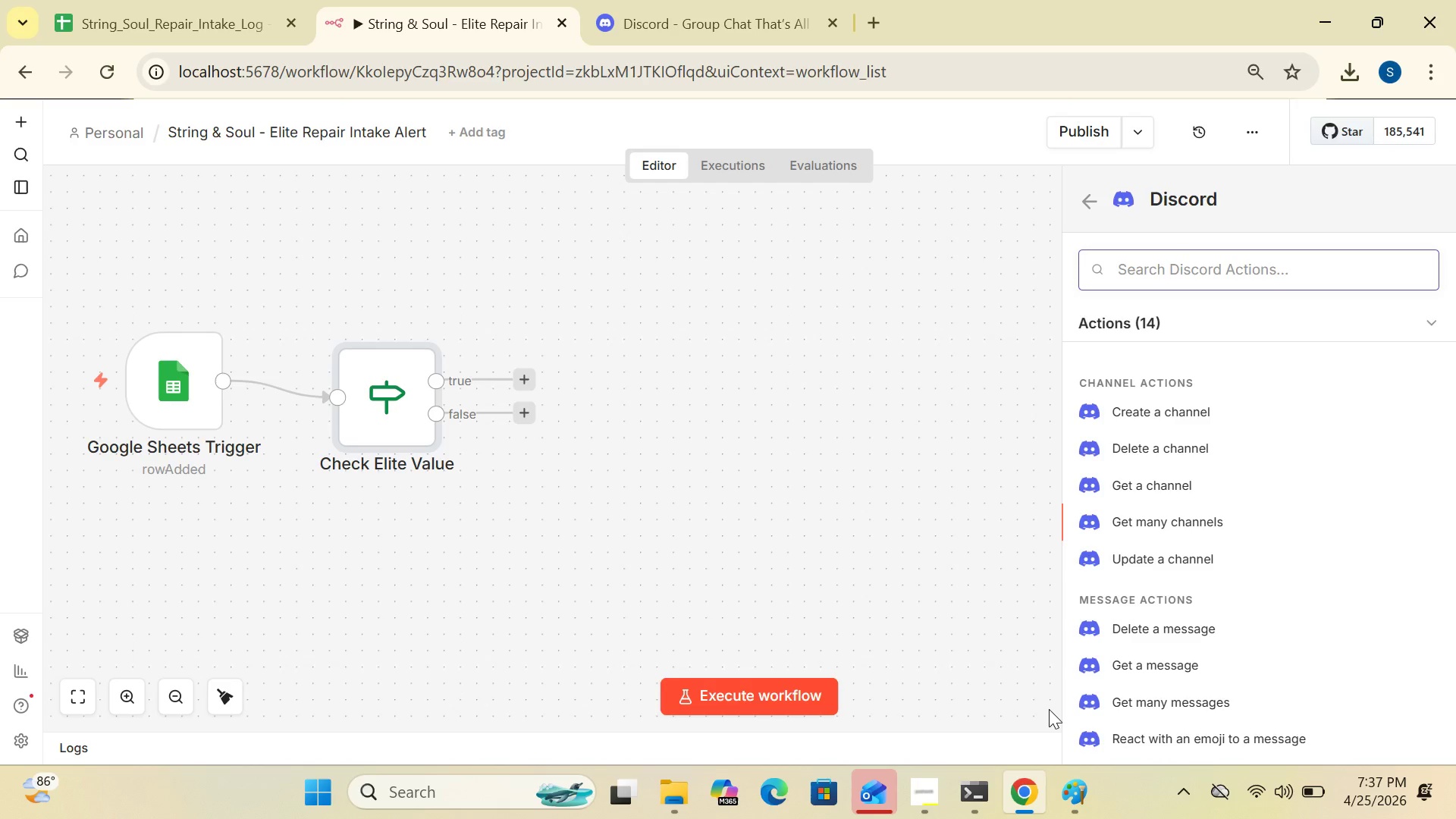 
key(ArrowDown)
 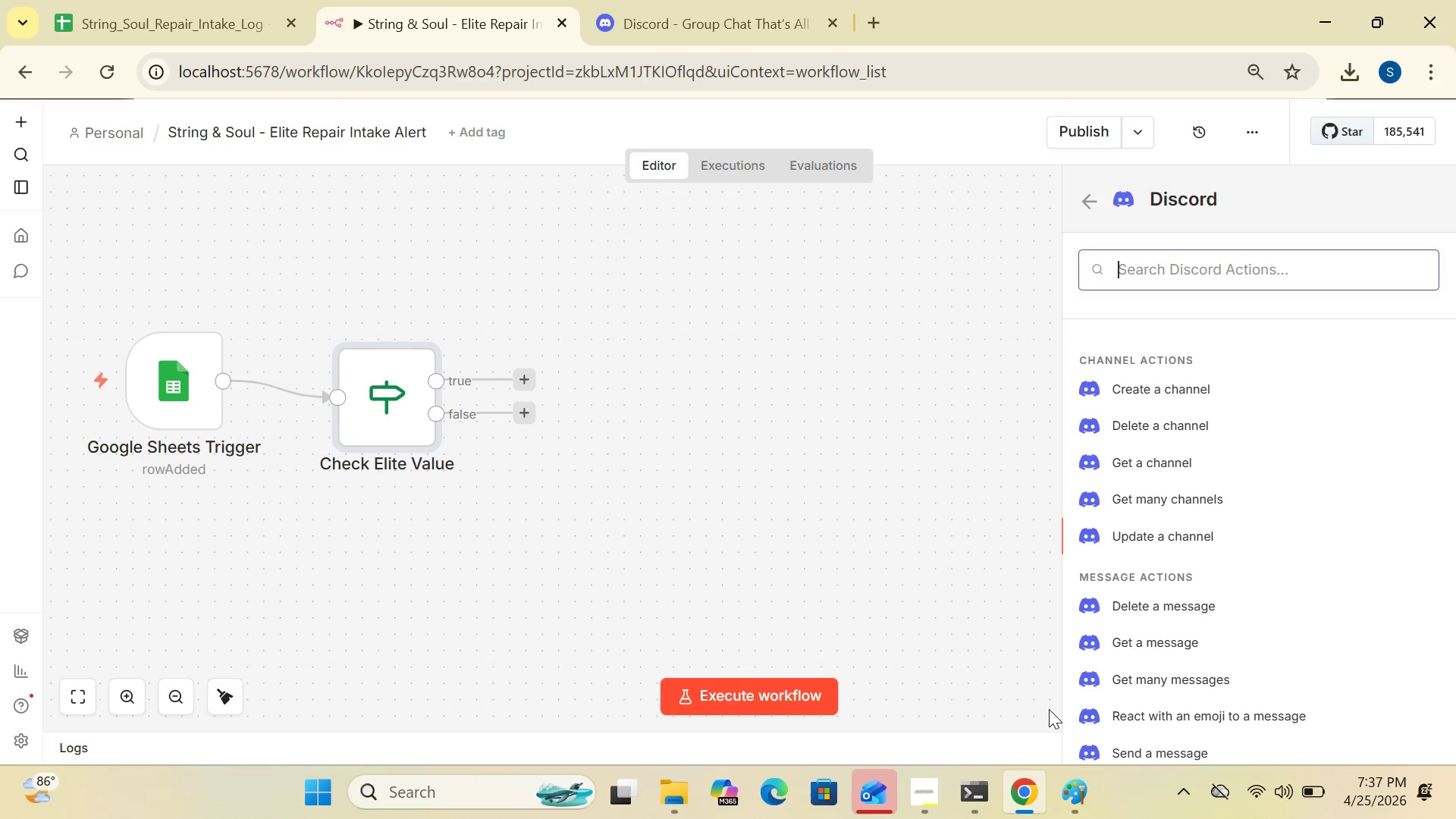 
key(ArrowDown)
 